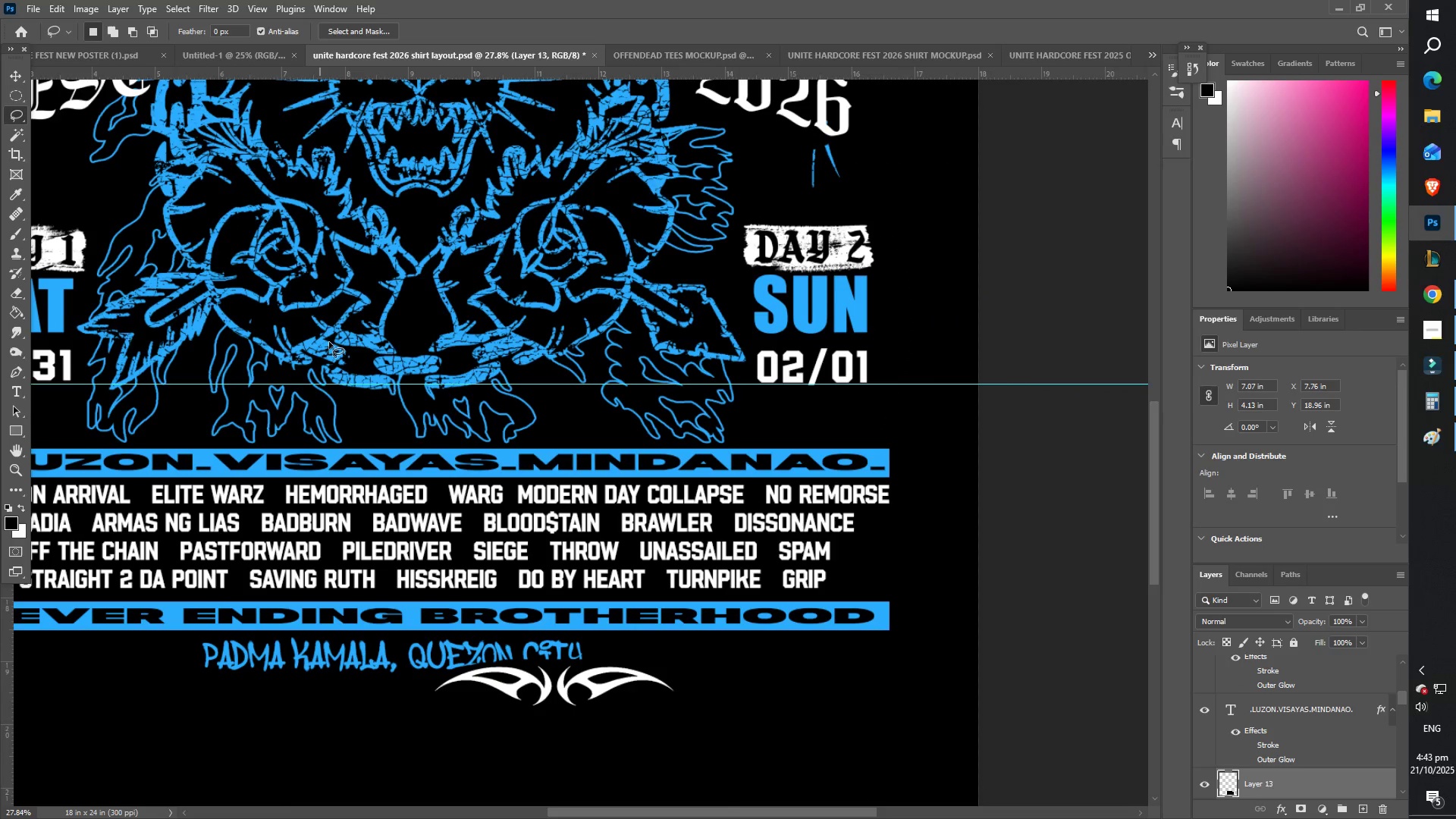 
scroll: coordinate [460, 507], scroll_direction: down, amount: 18.0
 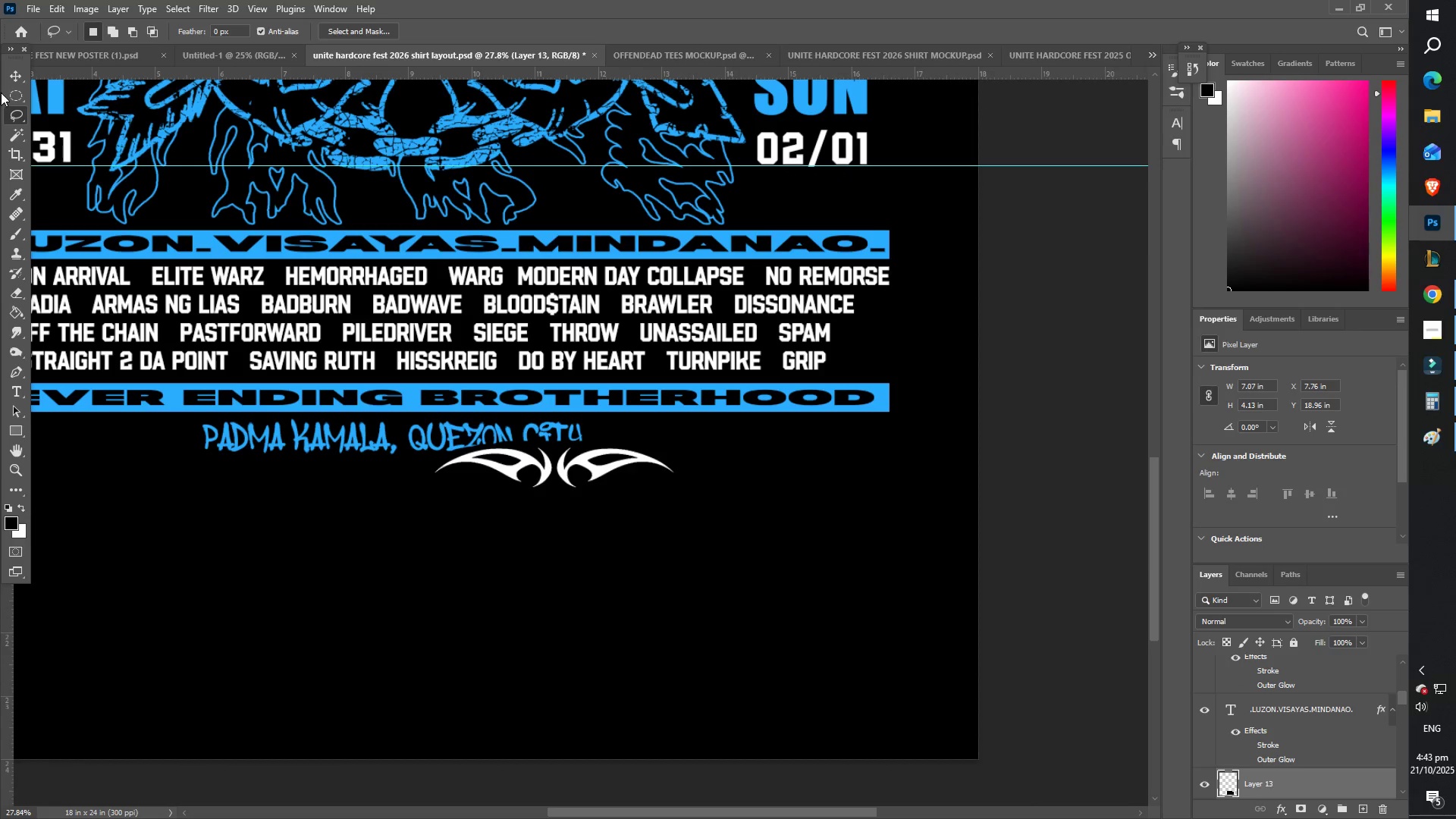 
left_click([10, 74])
 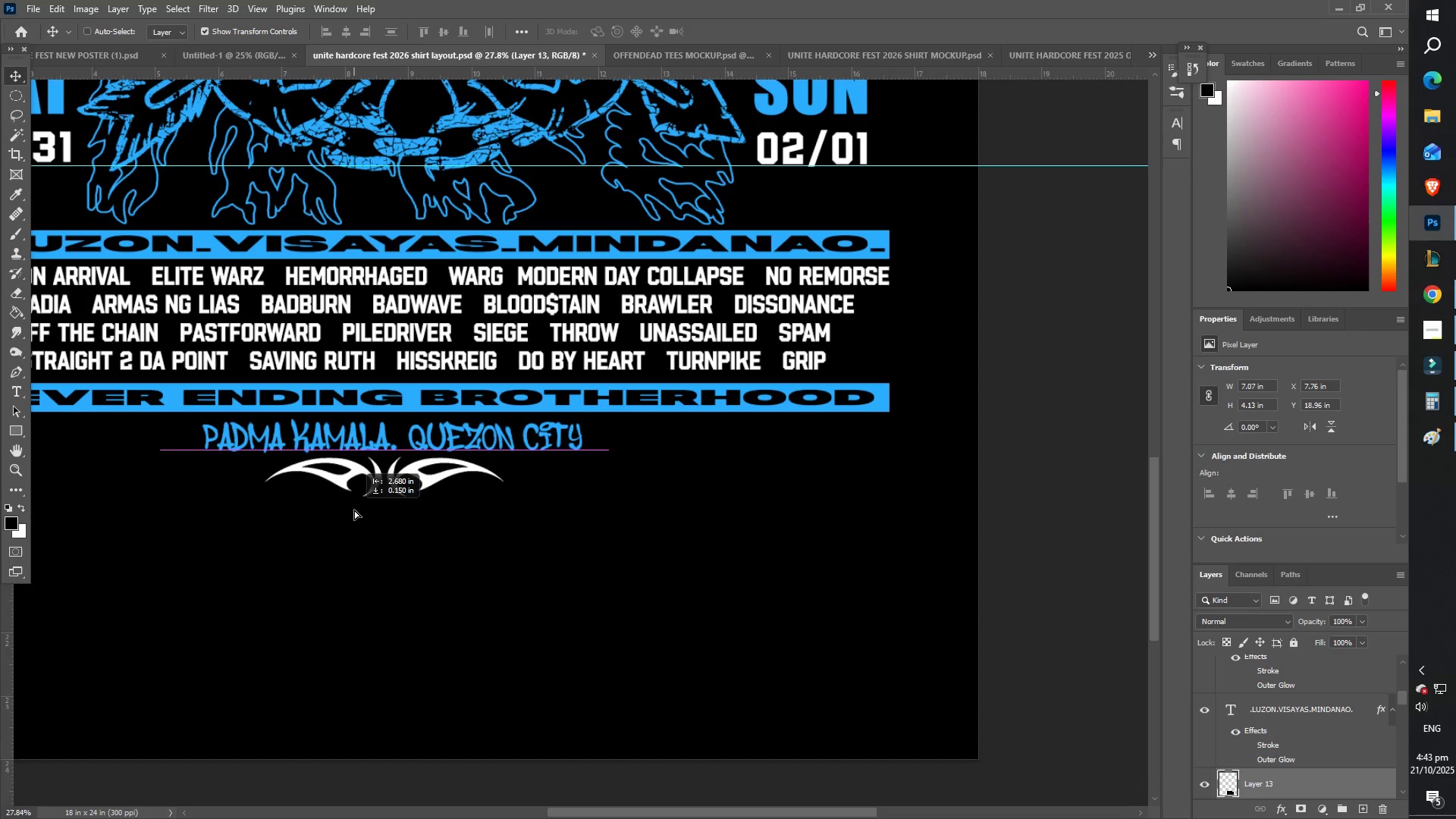 
hold_key(key=Space, duration=0.79)
 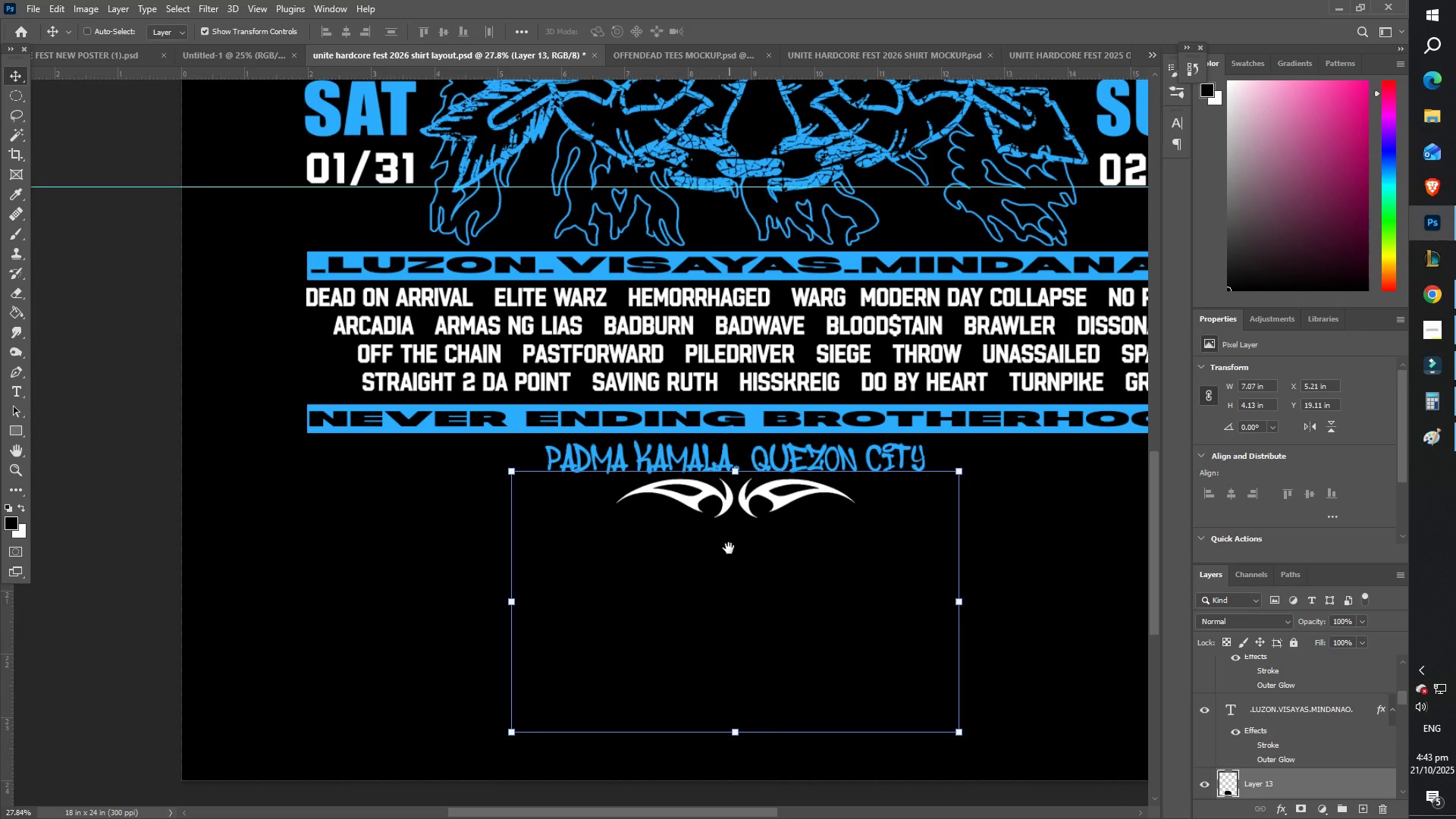 
type(zze)
 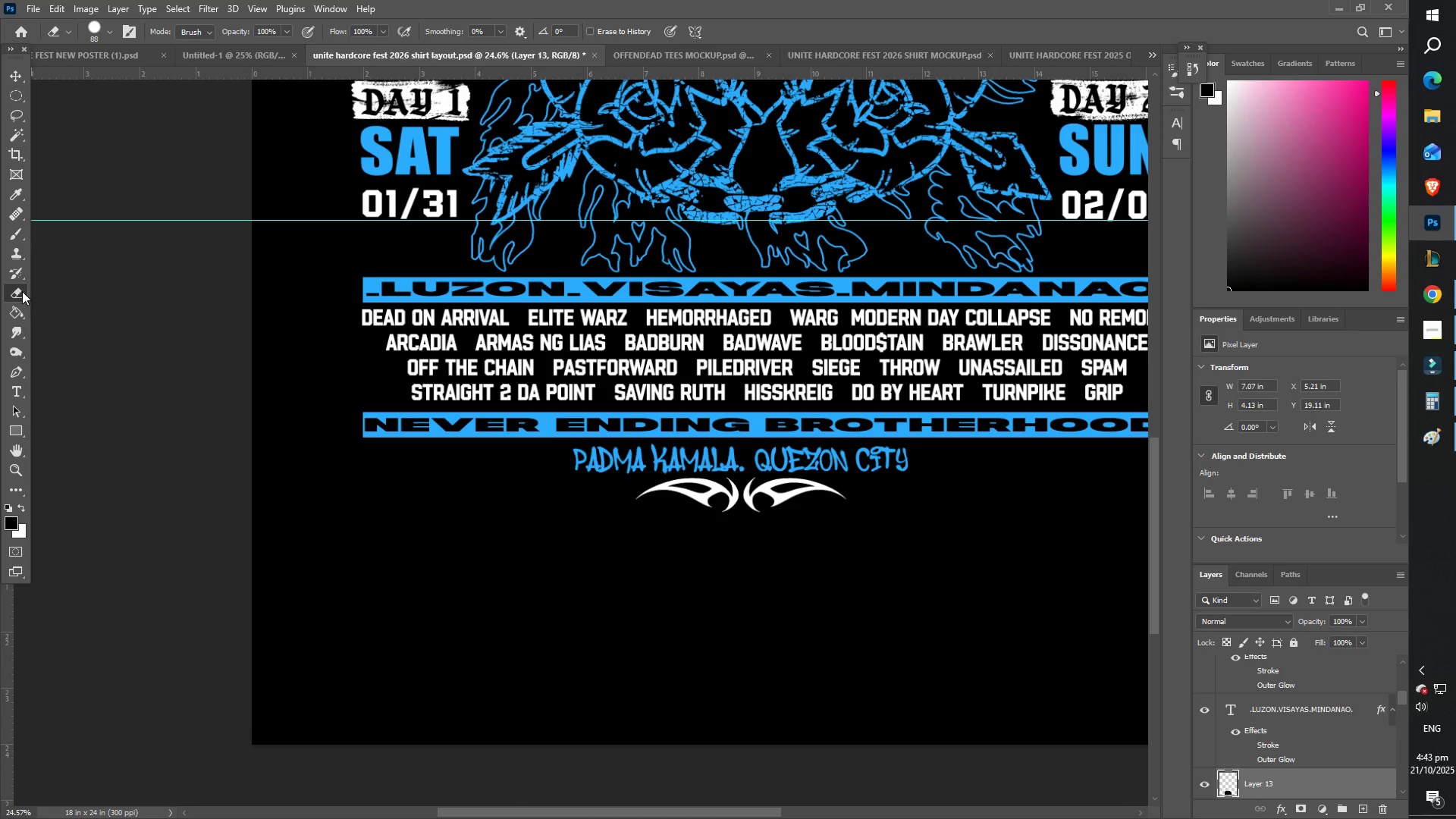 
left_click([73, 318])
 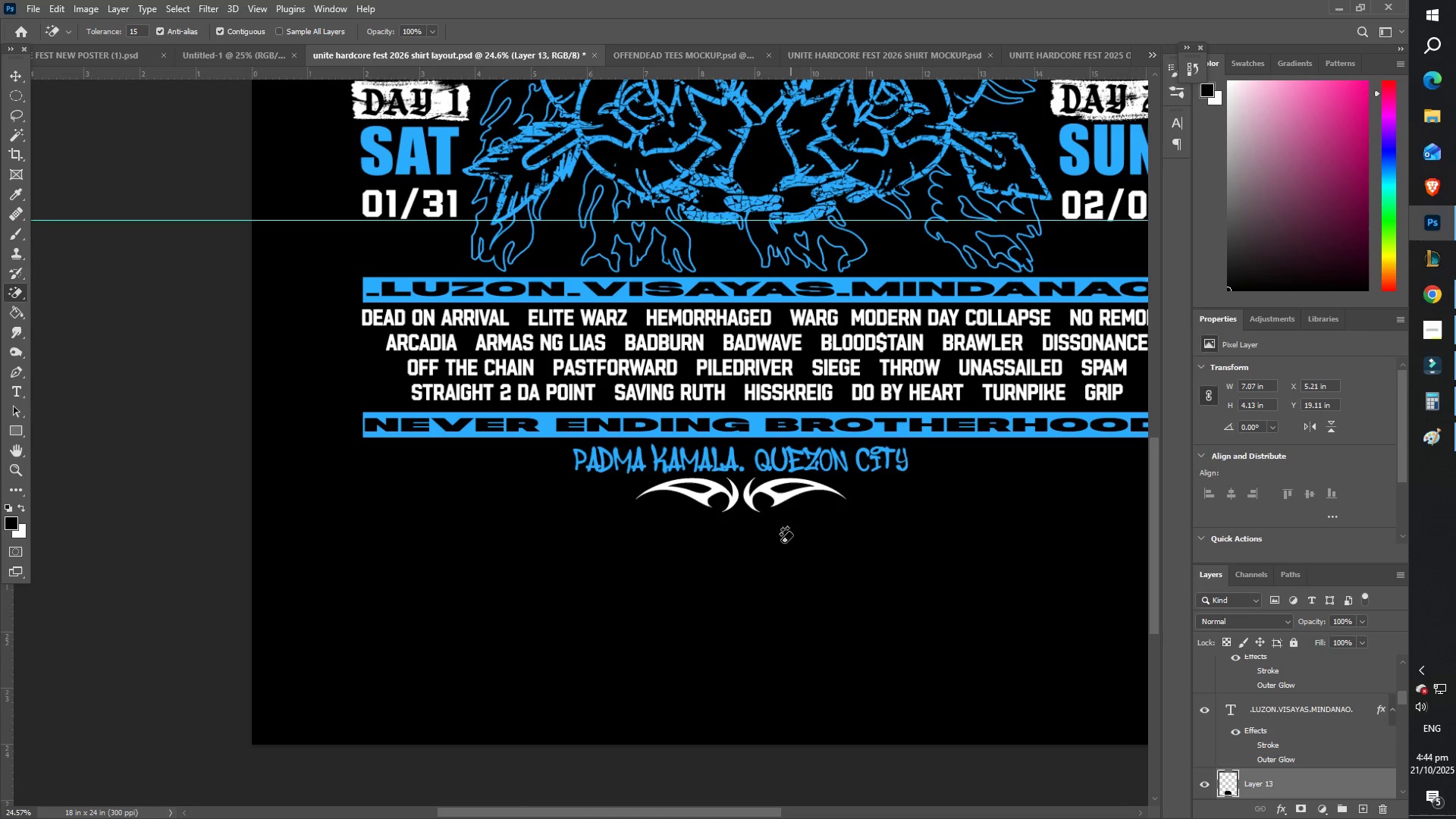 
left_click([750, 533])
 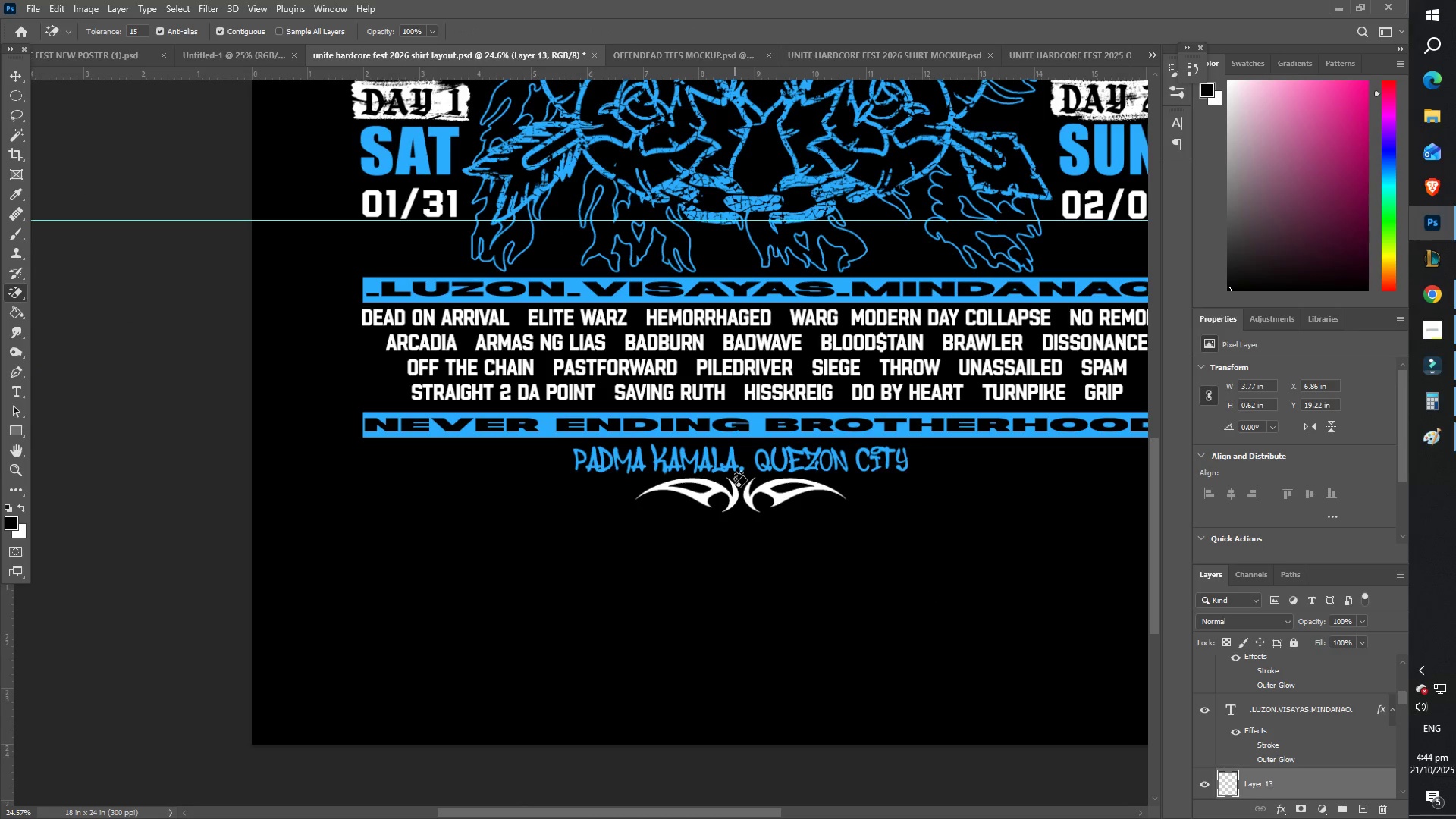 
left_click([738, 487])
 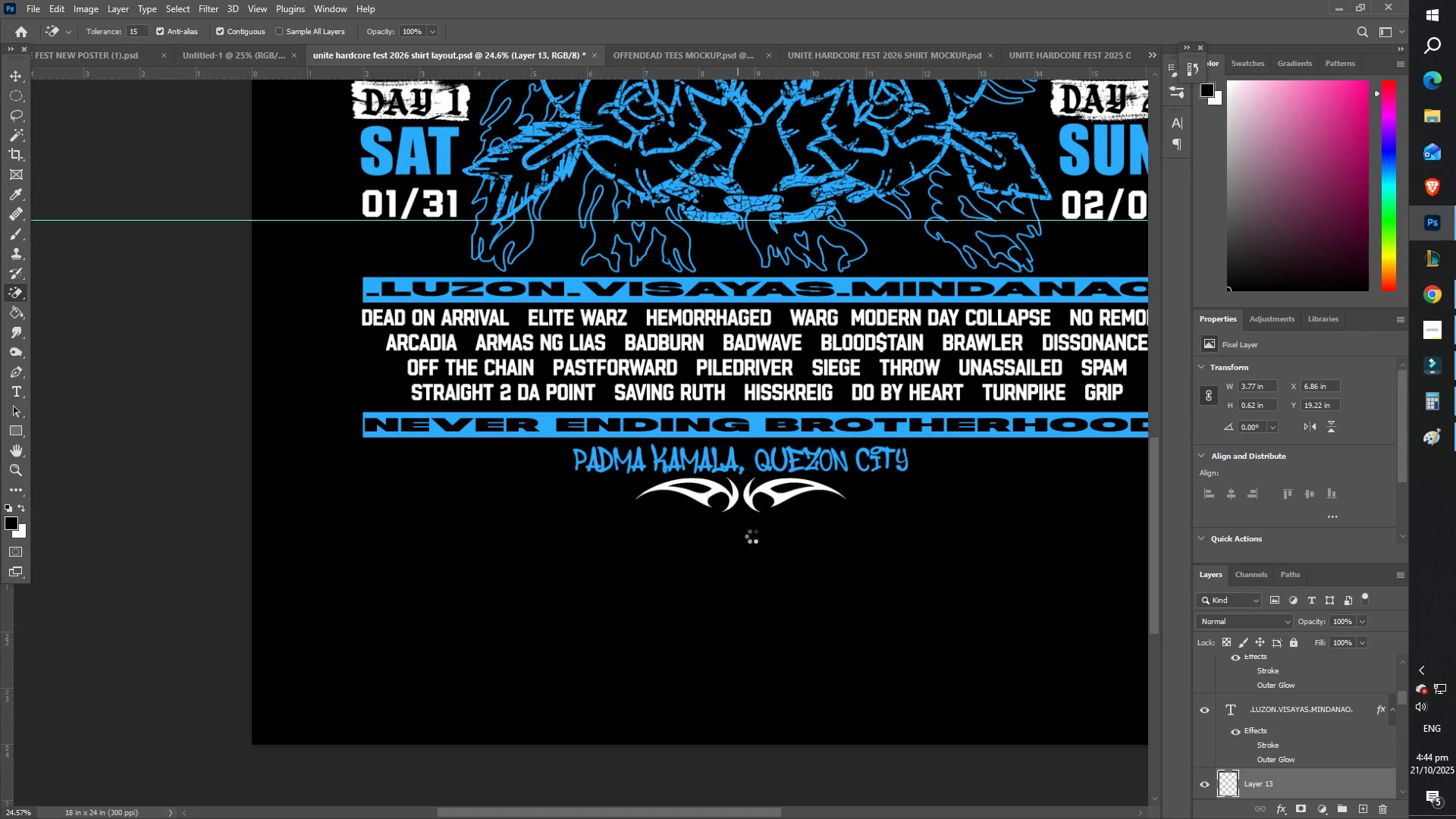 
type(ze)
 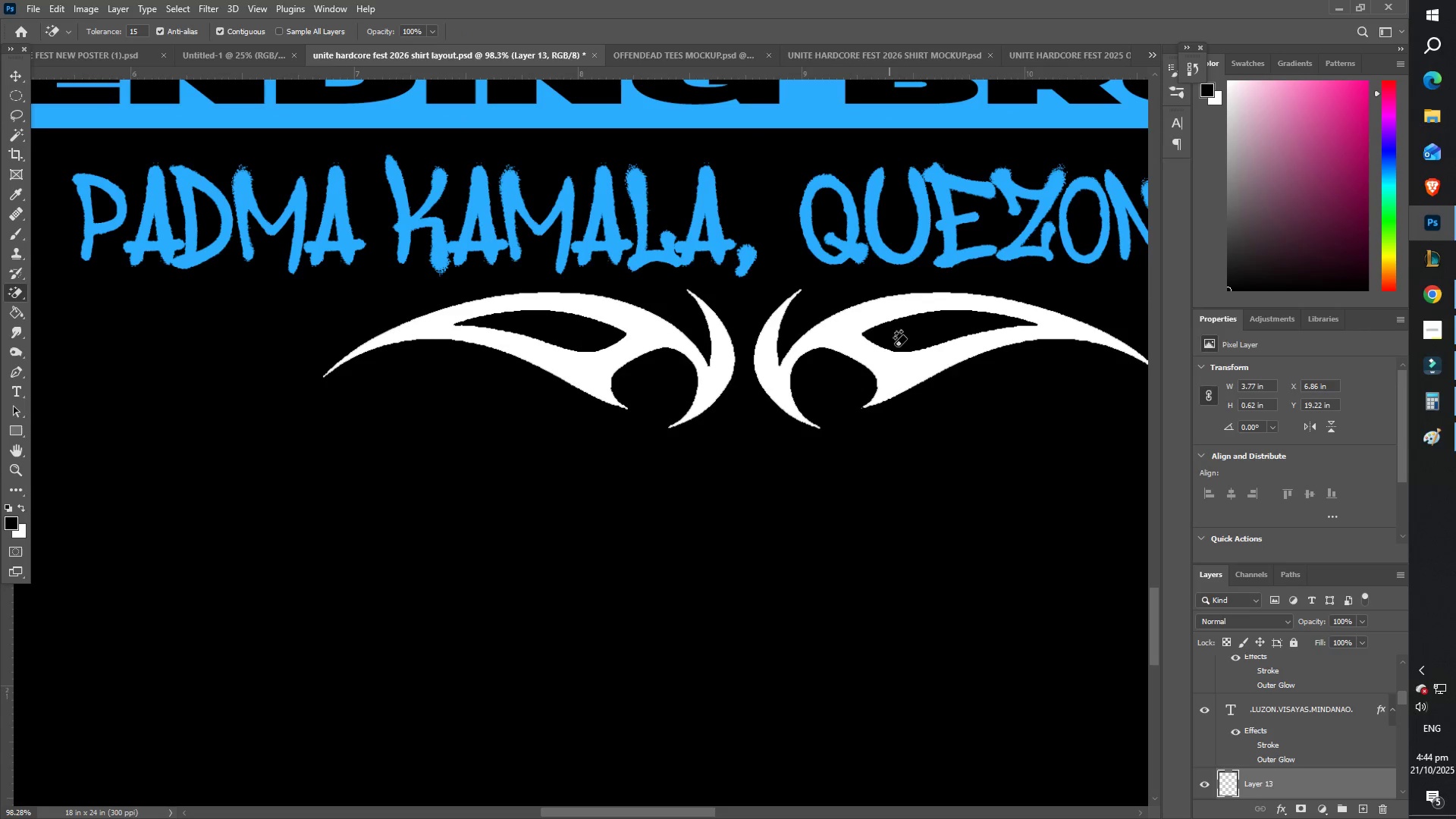 
left_click([912, 336])
 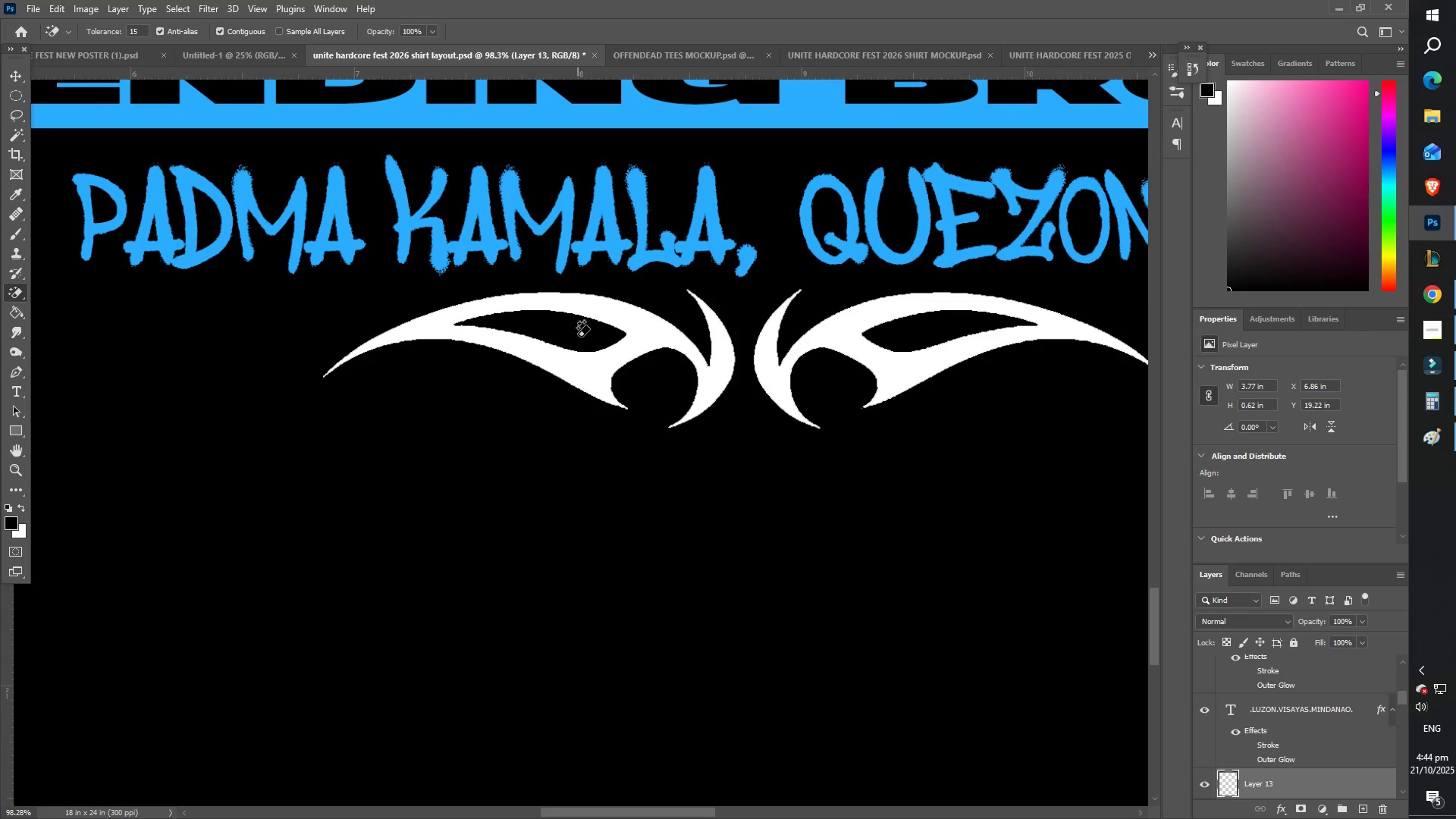 
key(Z)
 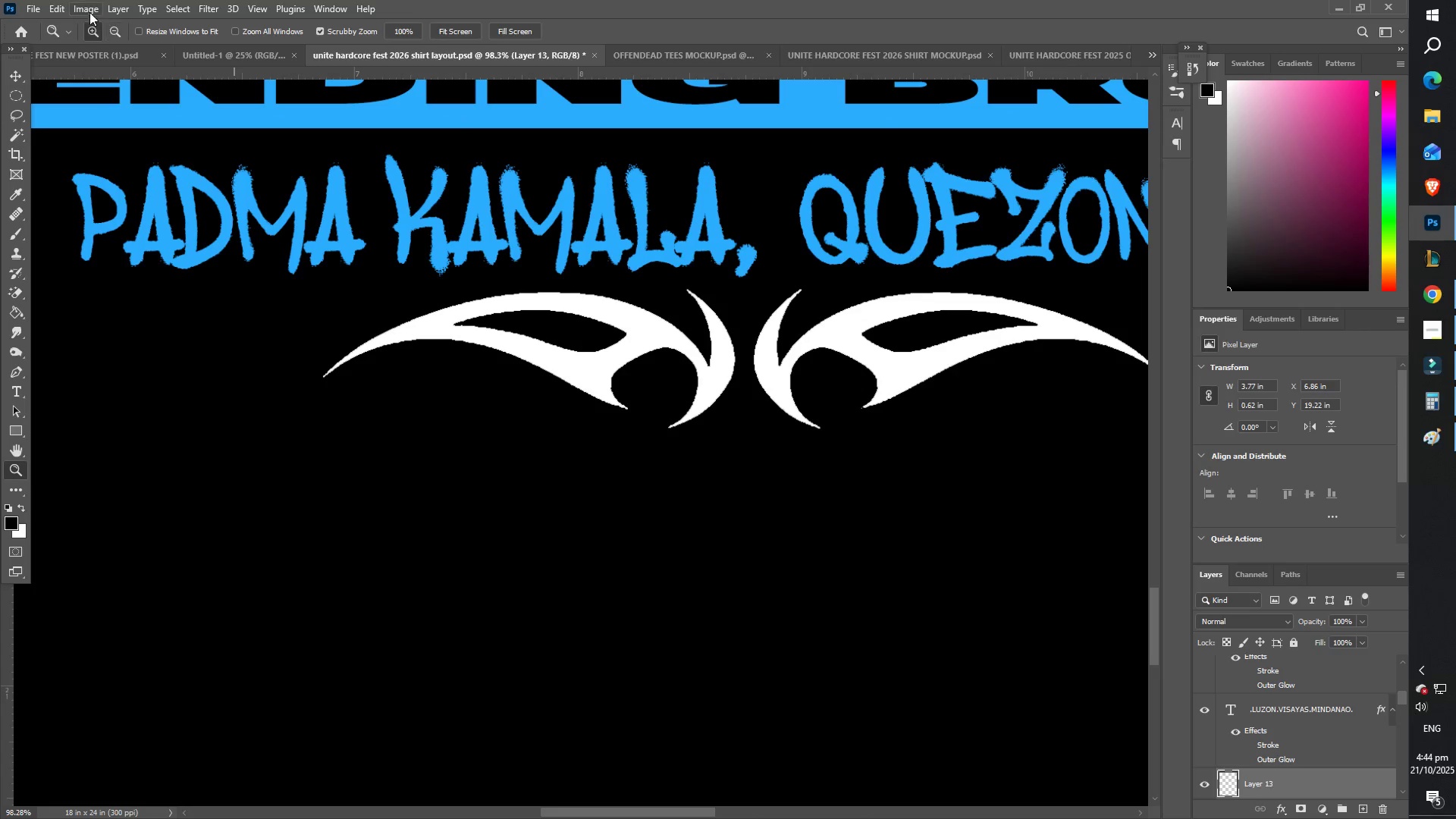 
left_click([71, 11])
 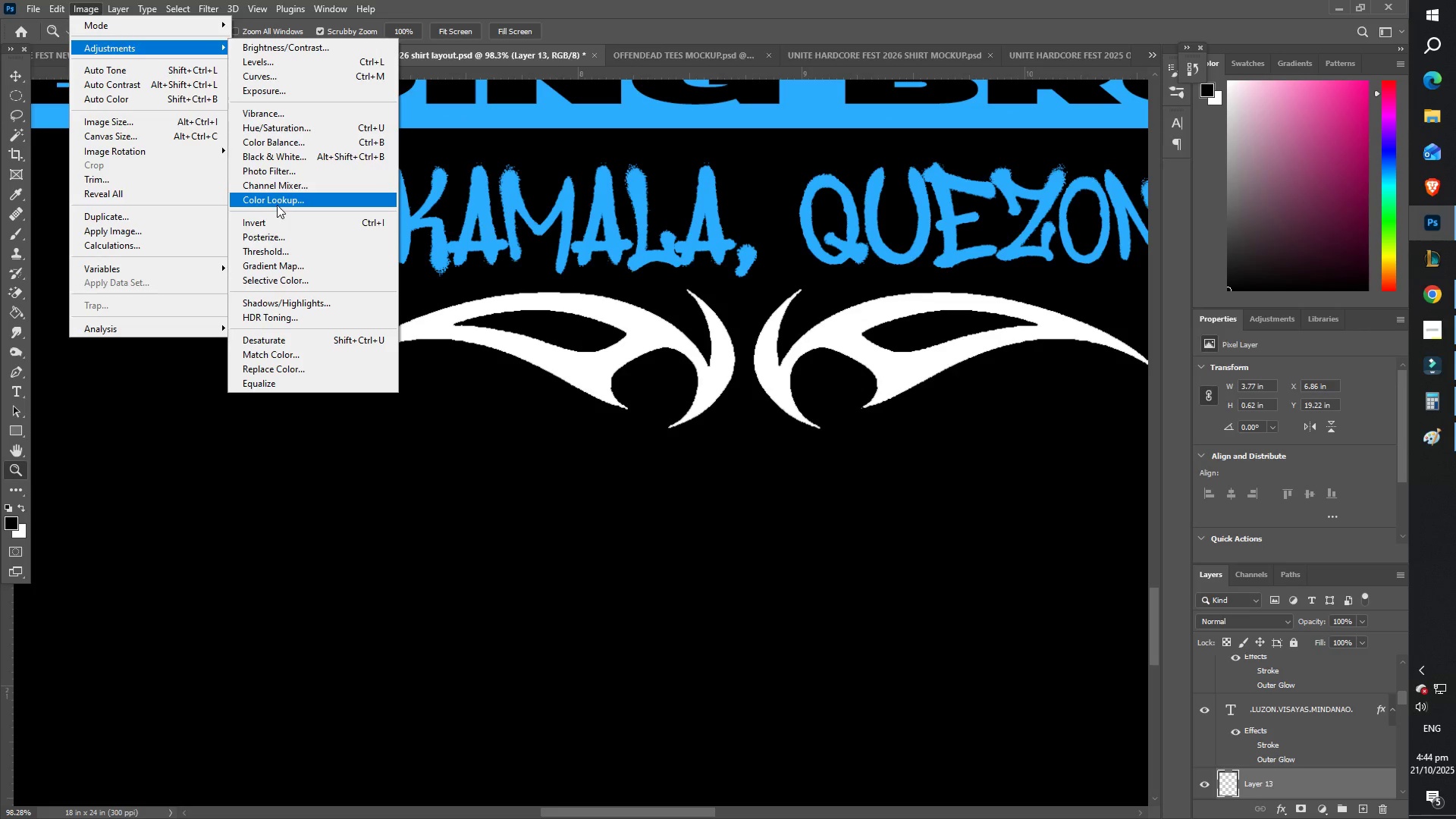 
wait(7.65)
 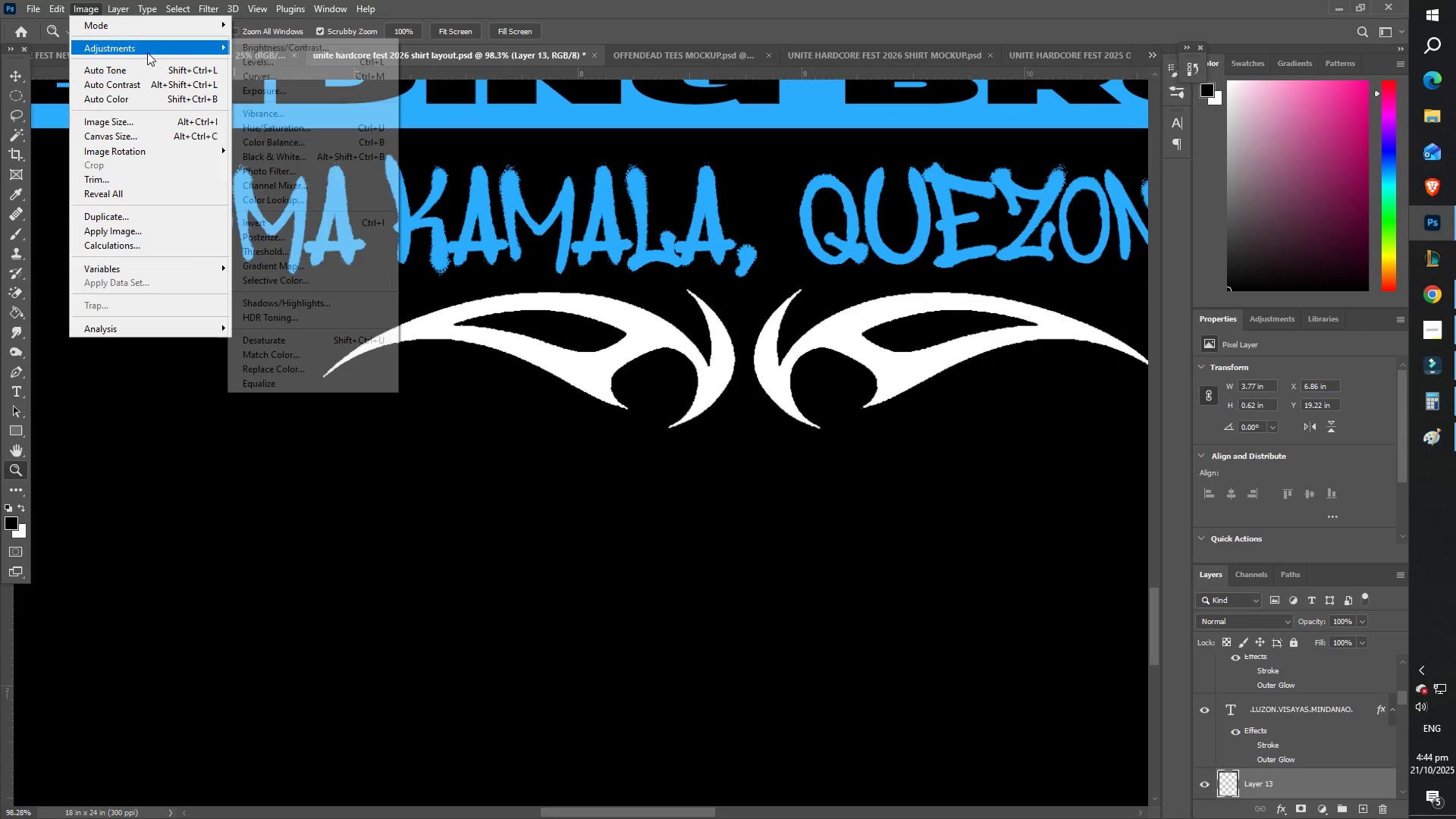 
left_click([168, 151])
 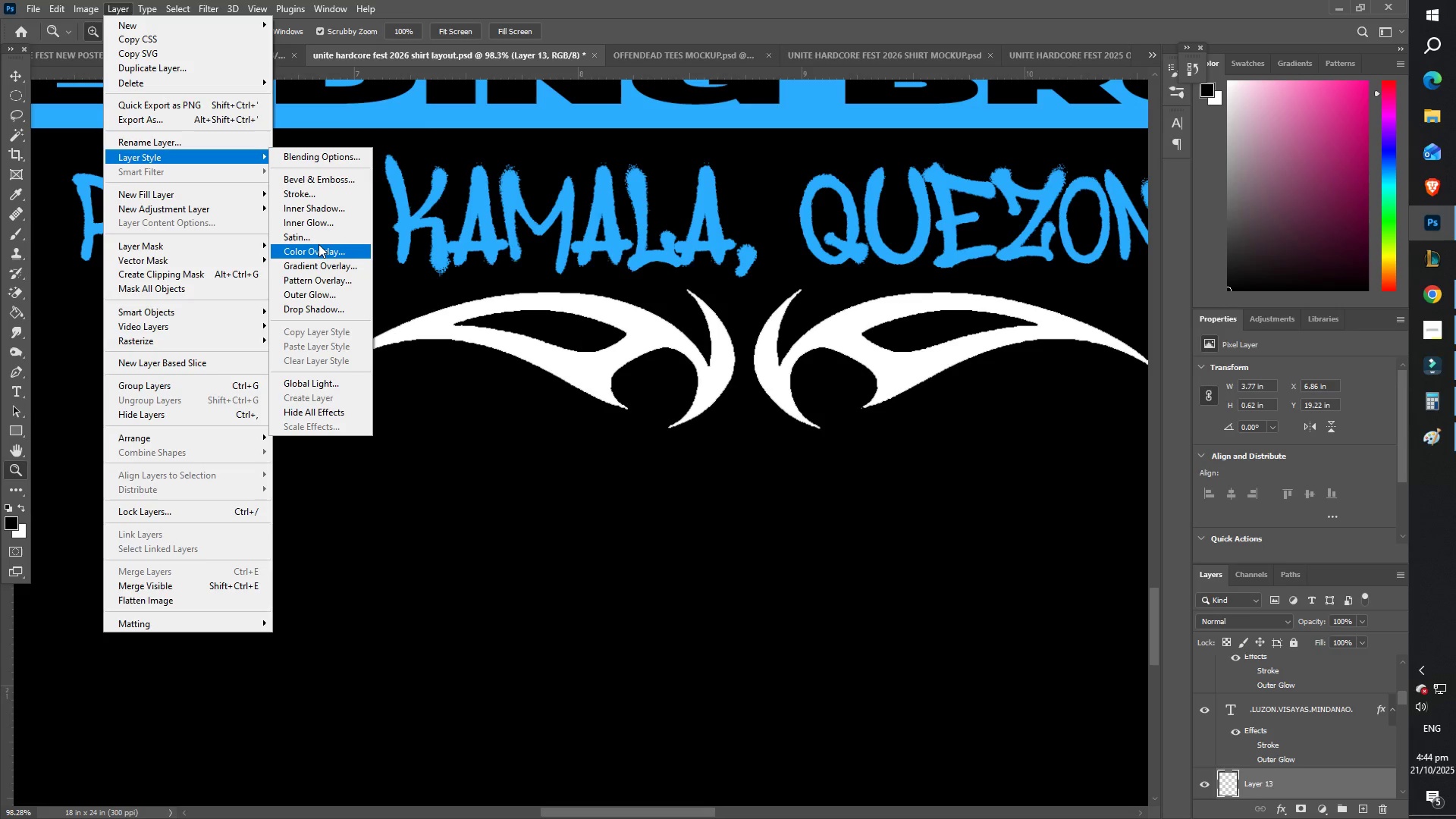 
left_click([320, 246])
 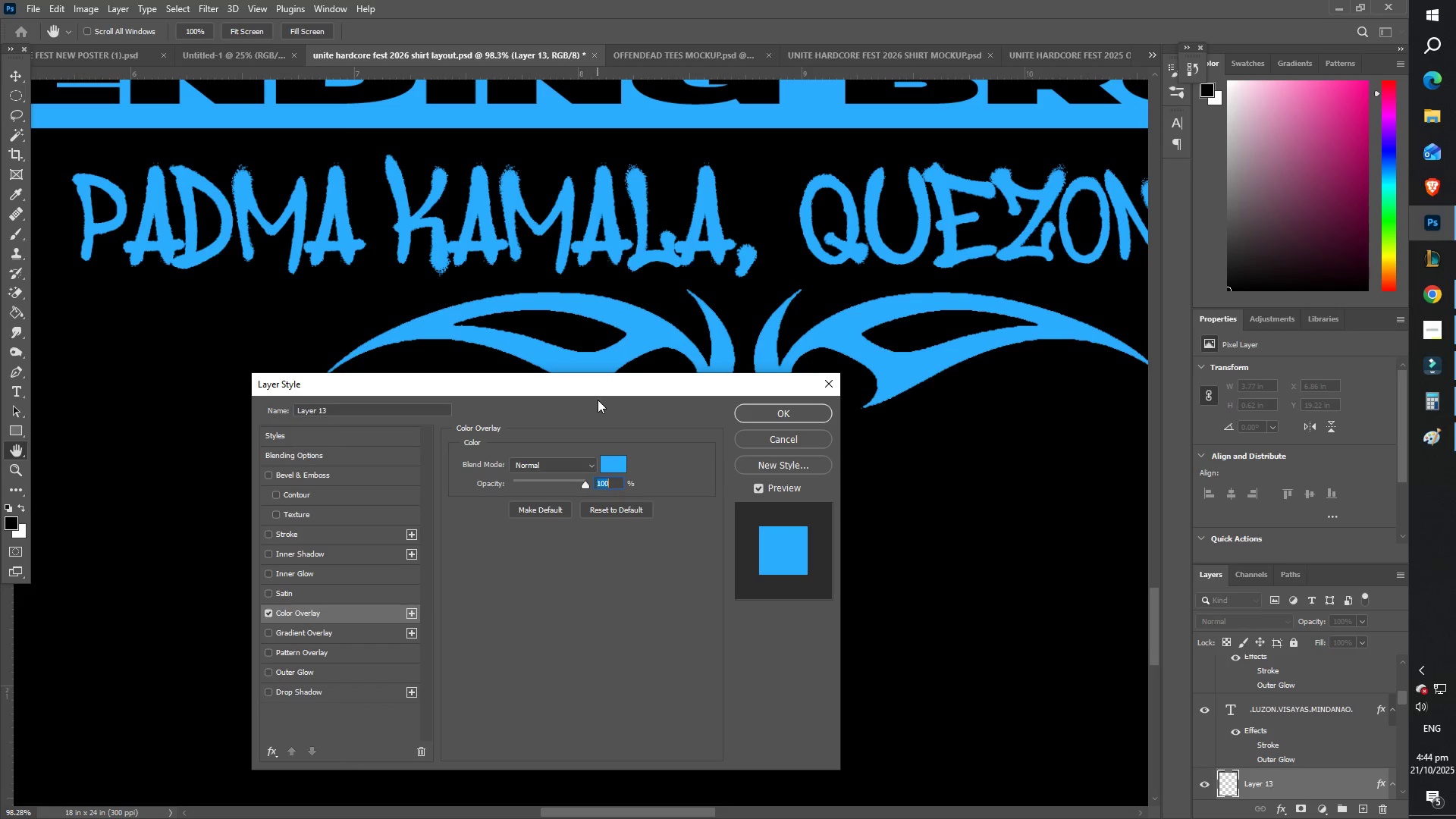 
left_click([808, 408])
 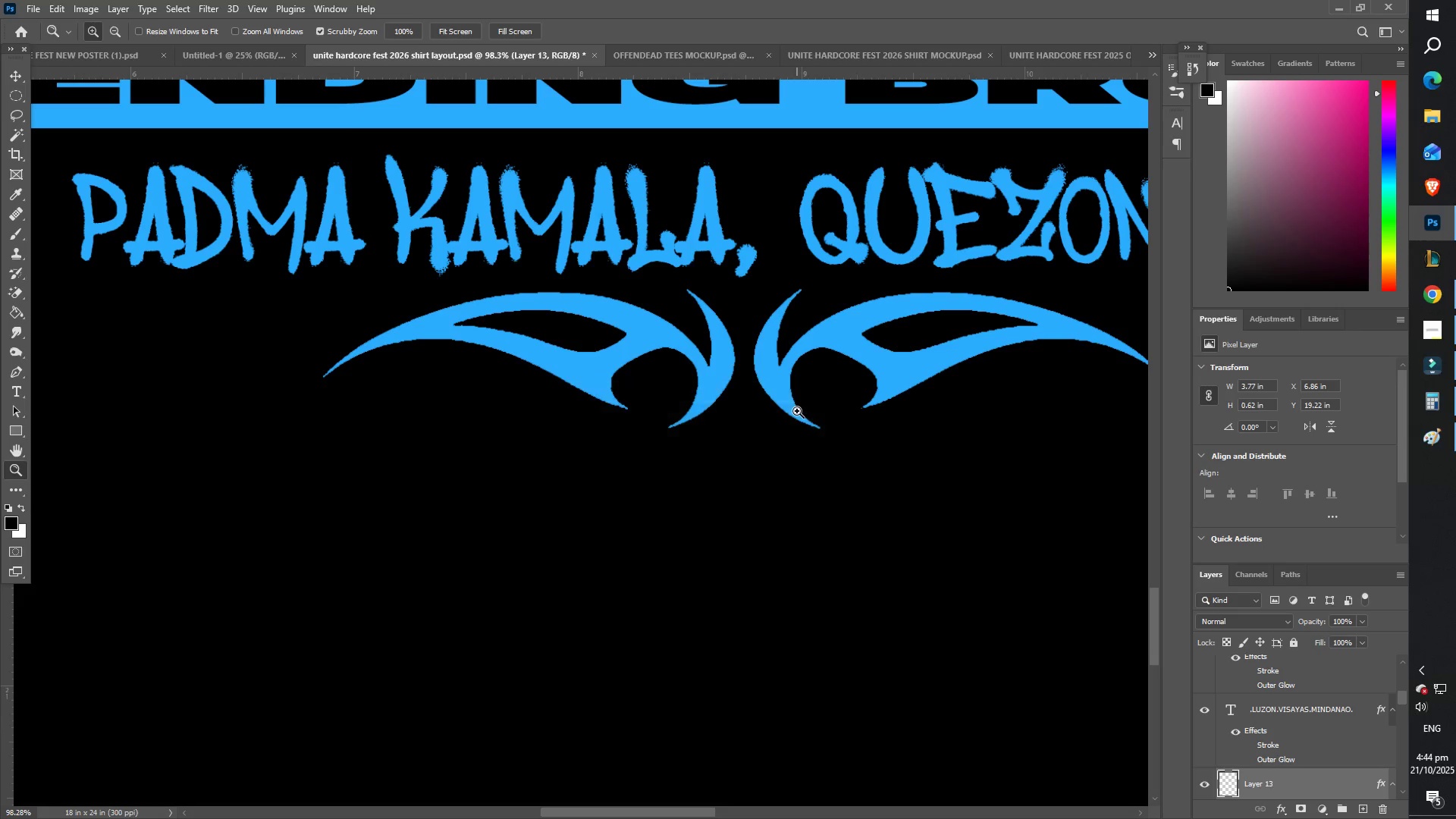 
type(zz)
 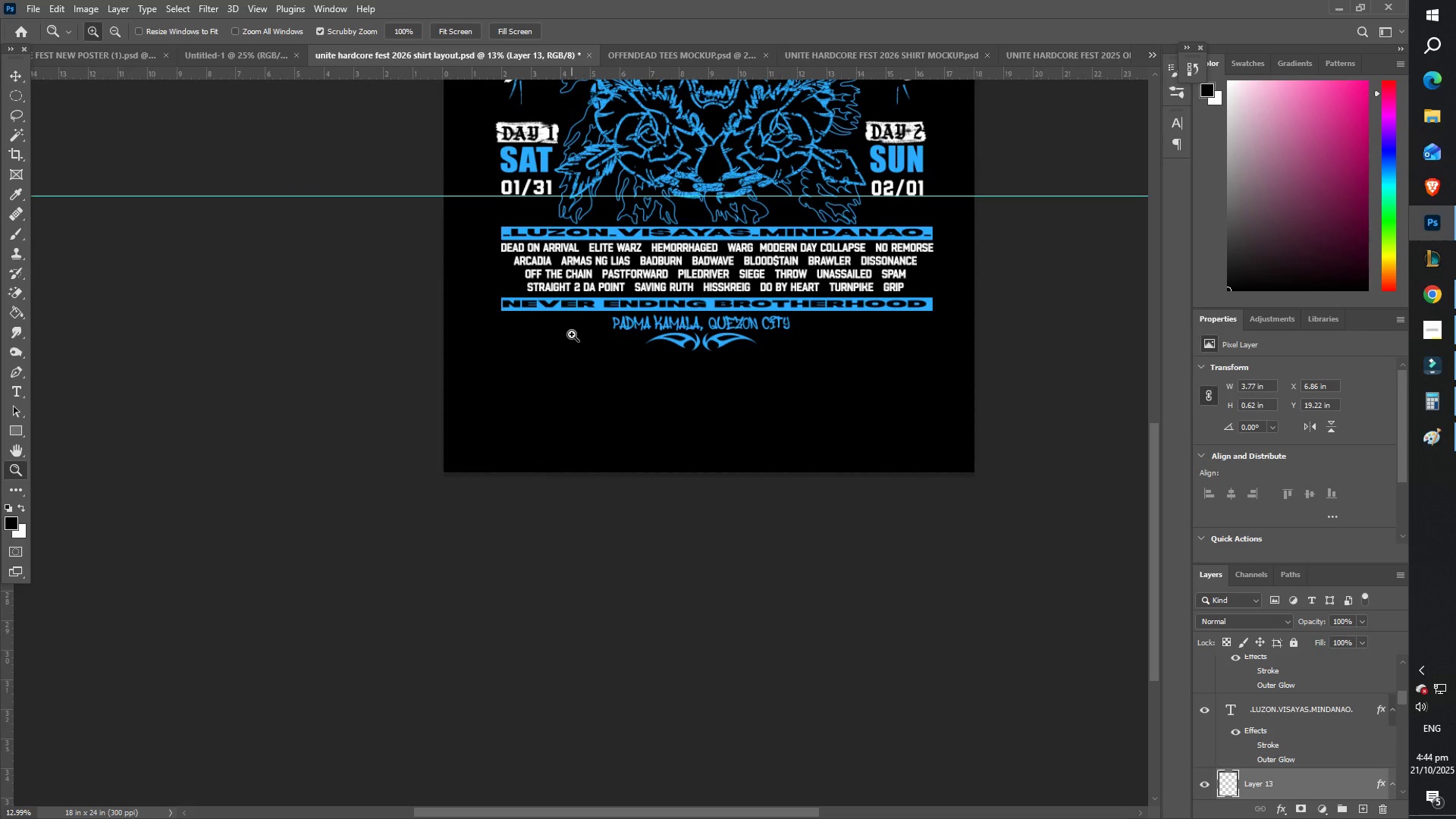 
scroll: coordinate [614, 353], scroll_direction: up, amount: 6.0
 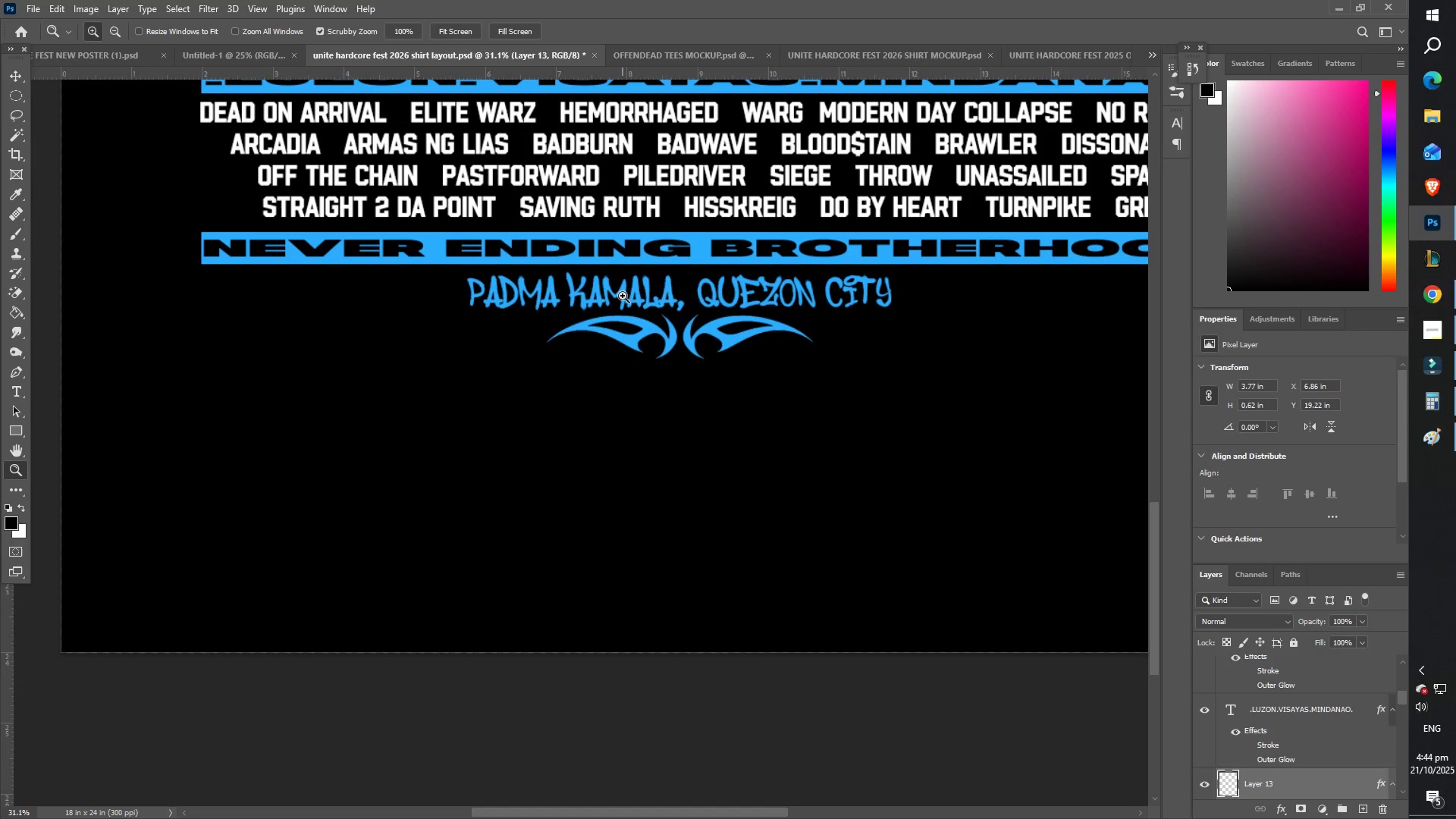 
left_click([14, 78])
 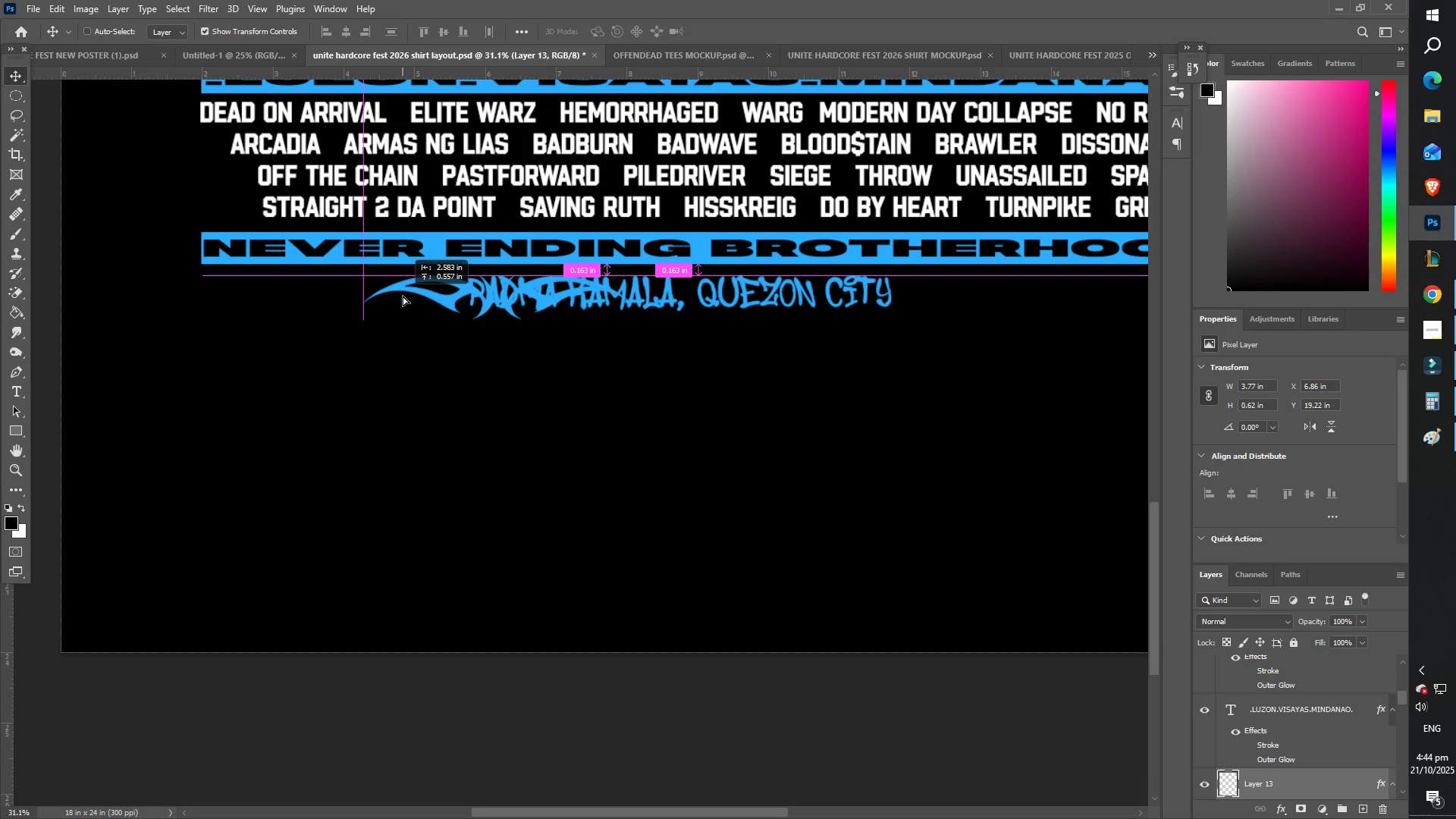 
key(Control+T)
 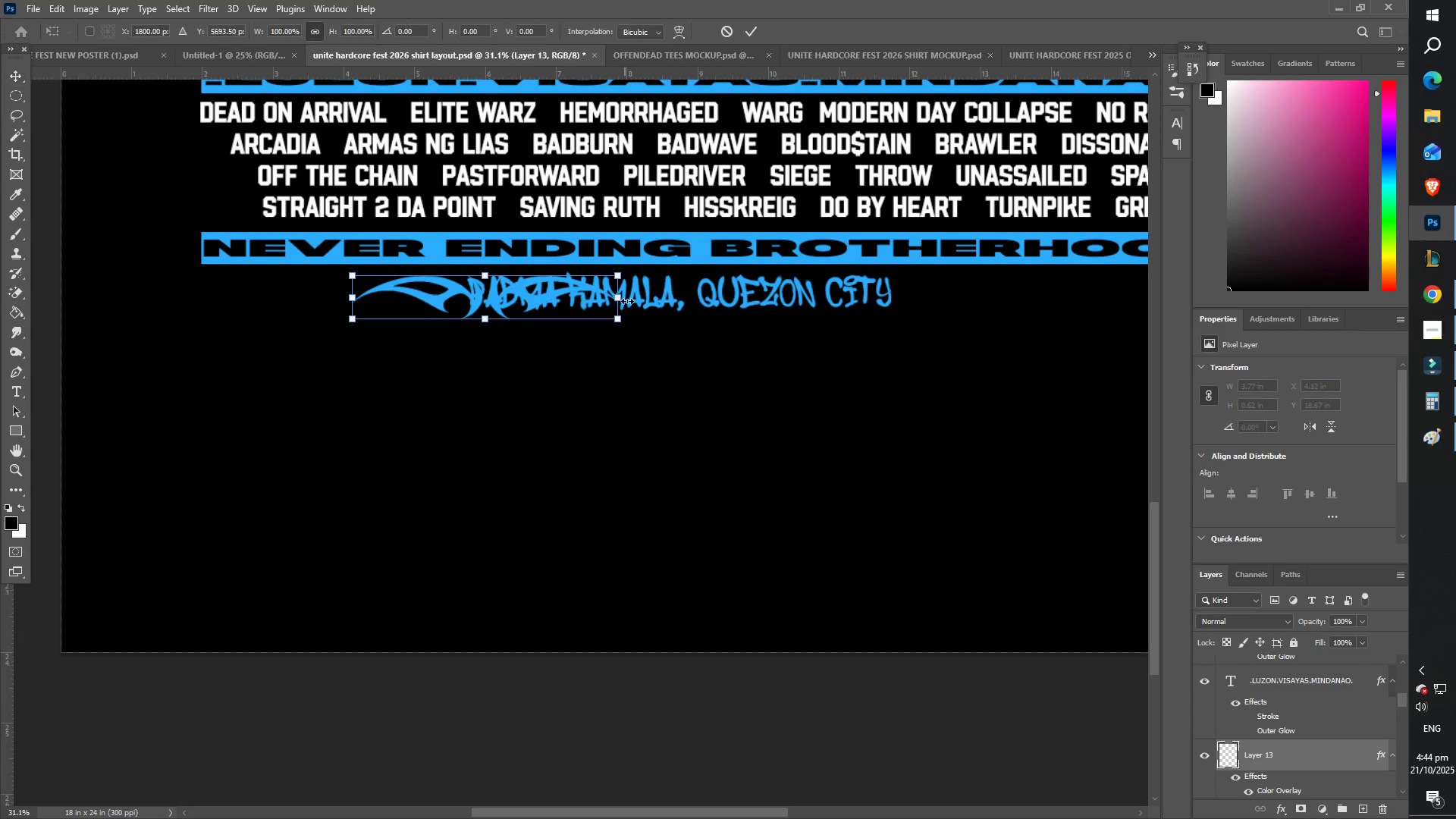 
hold_key(key=ShiftLeft, duration=1.5)
 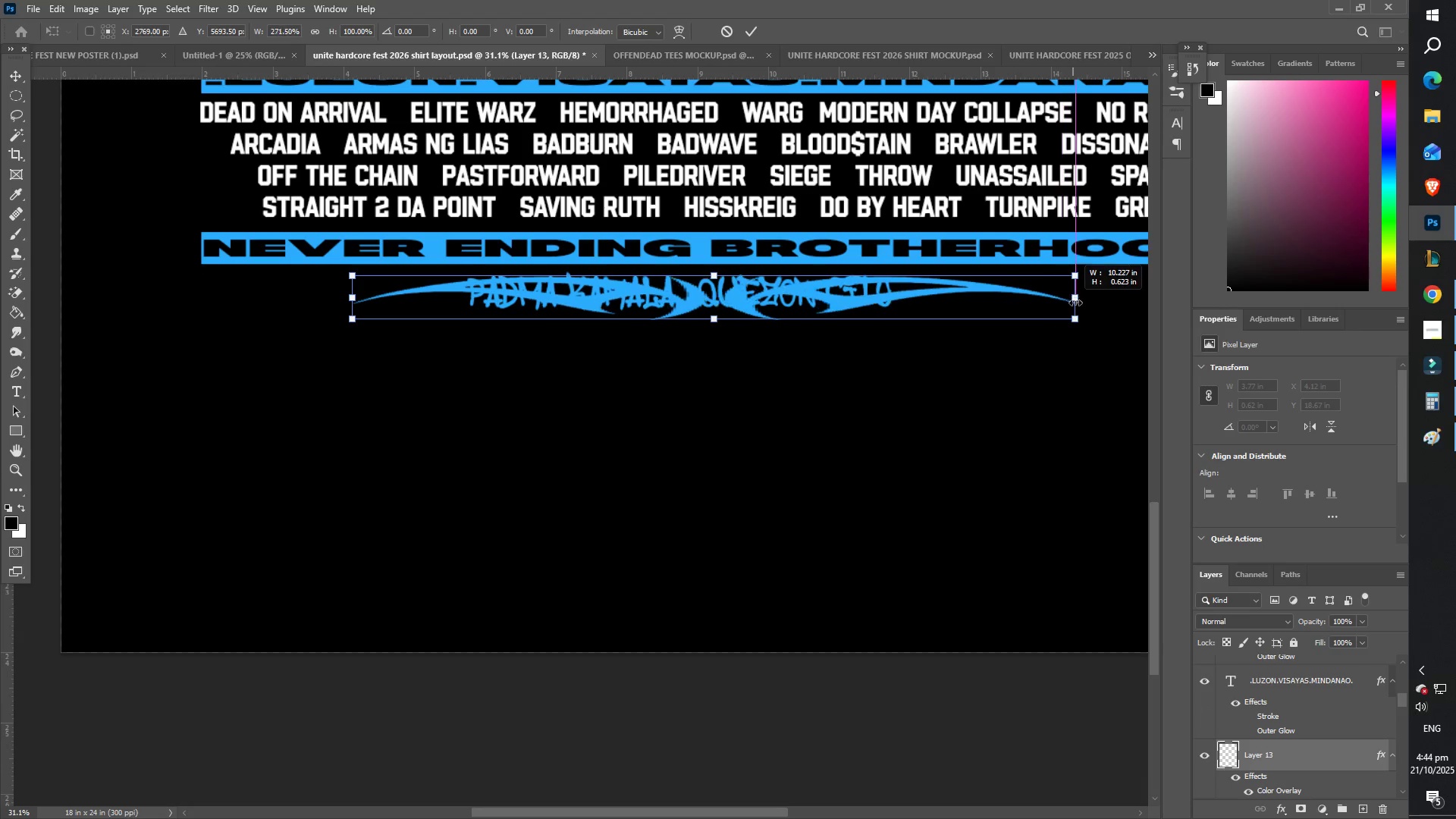 
hold_key(key=ShiftLeft, duration=1.34)
 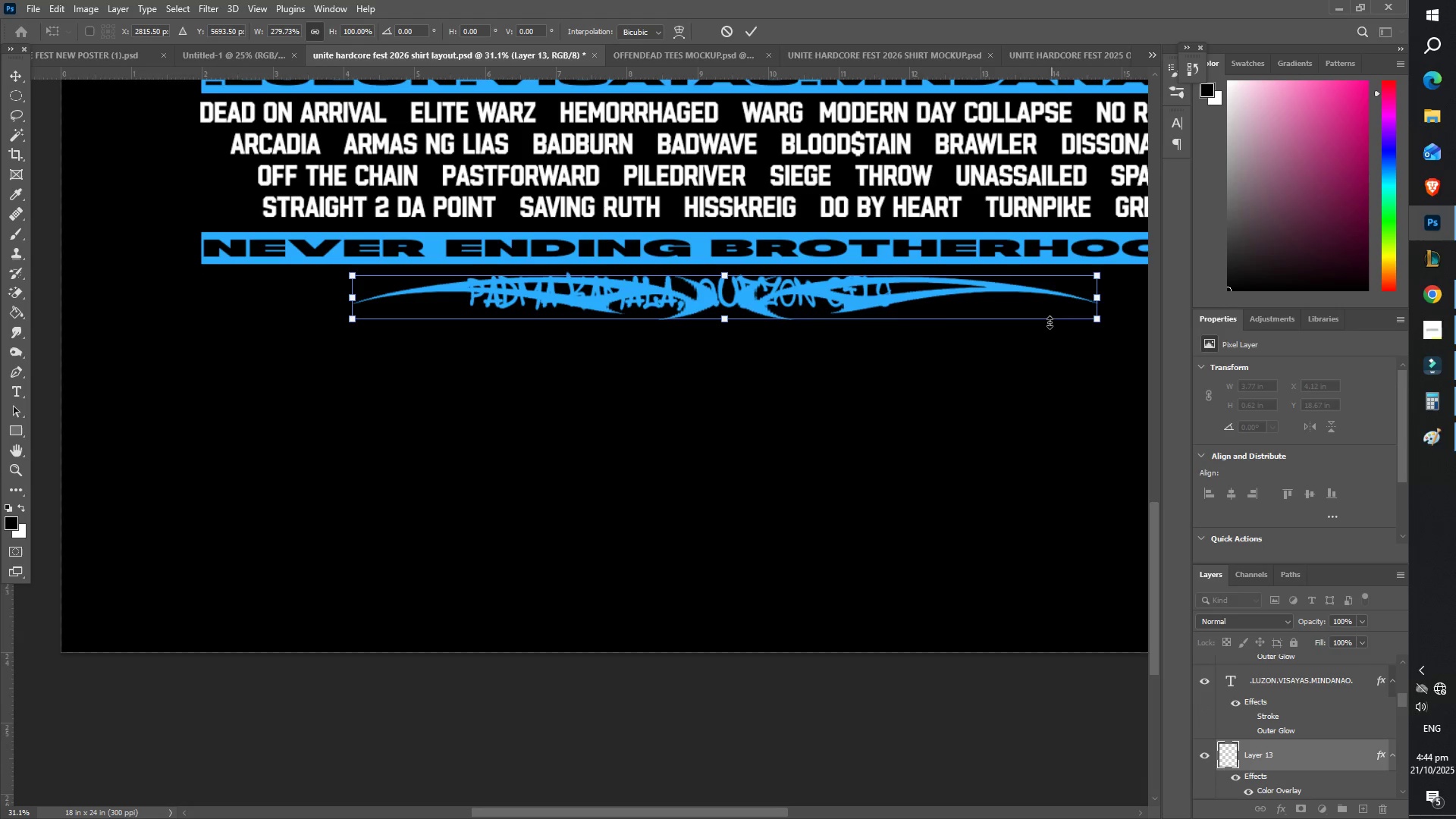 
key(Enter)
 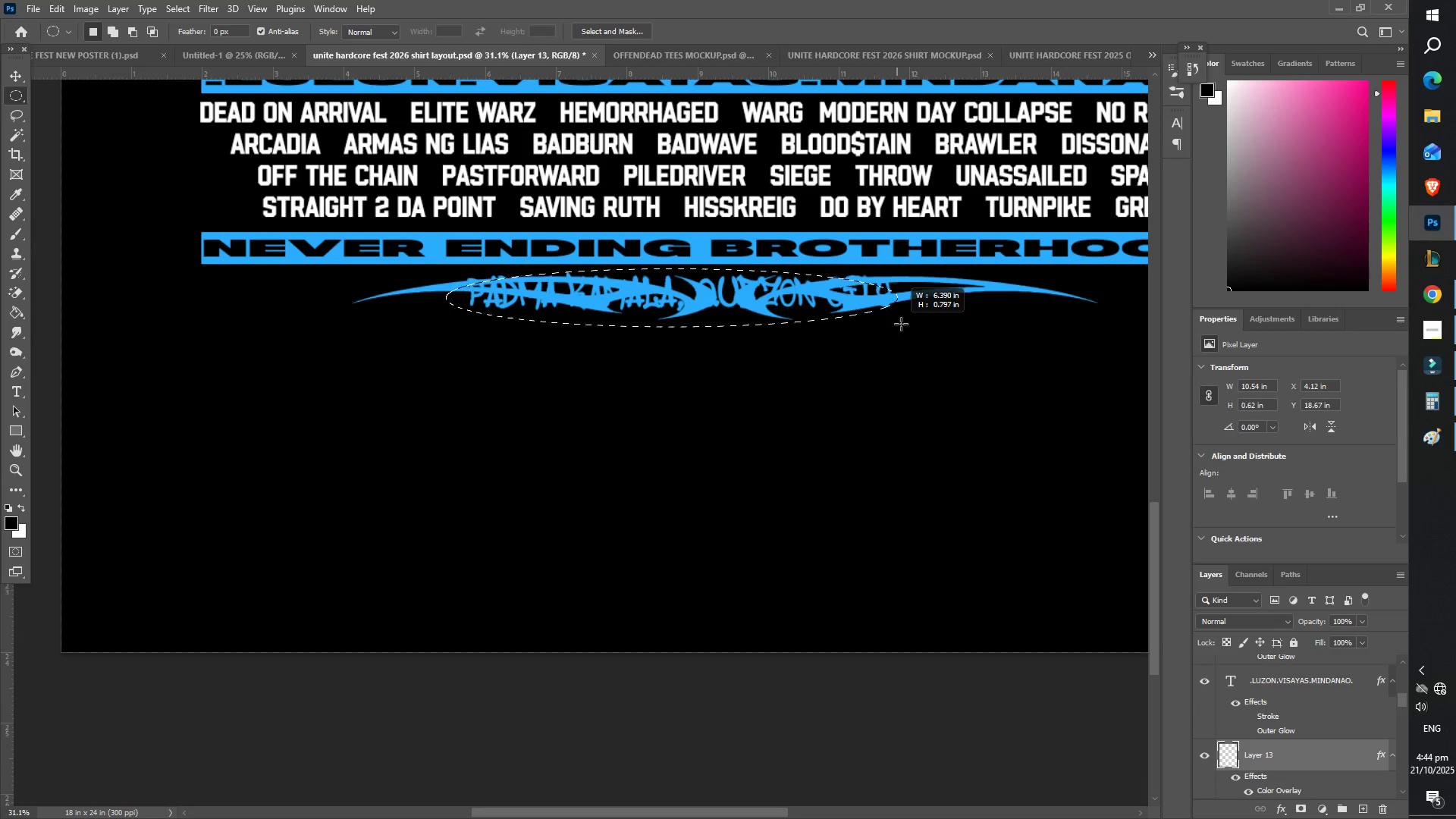 
key(Control+X)
 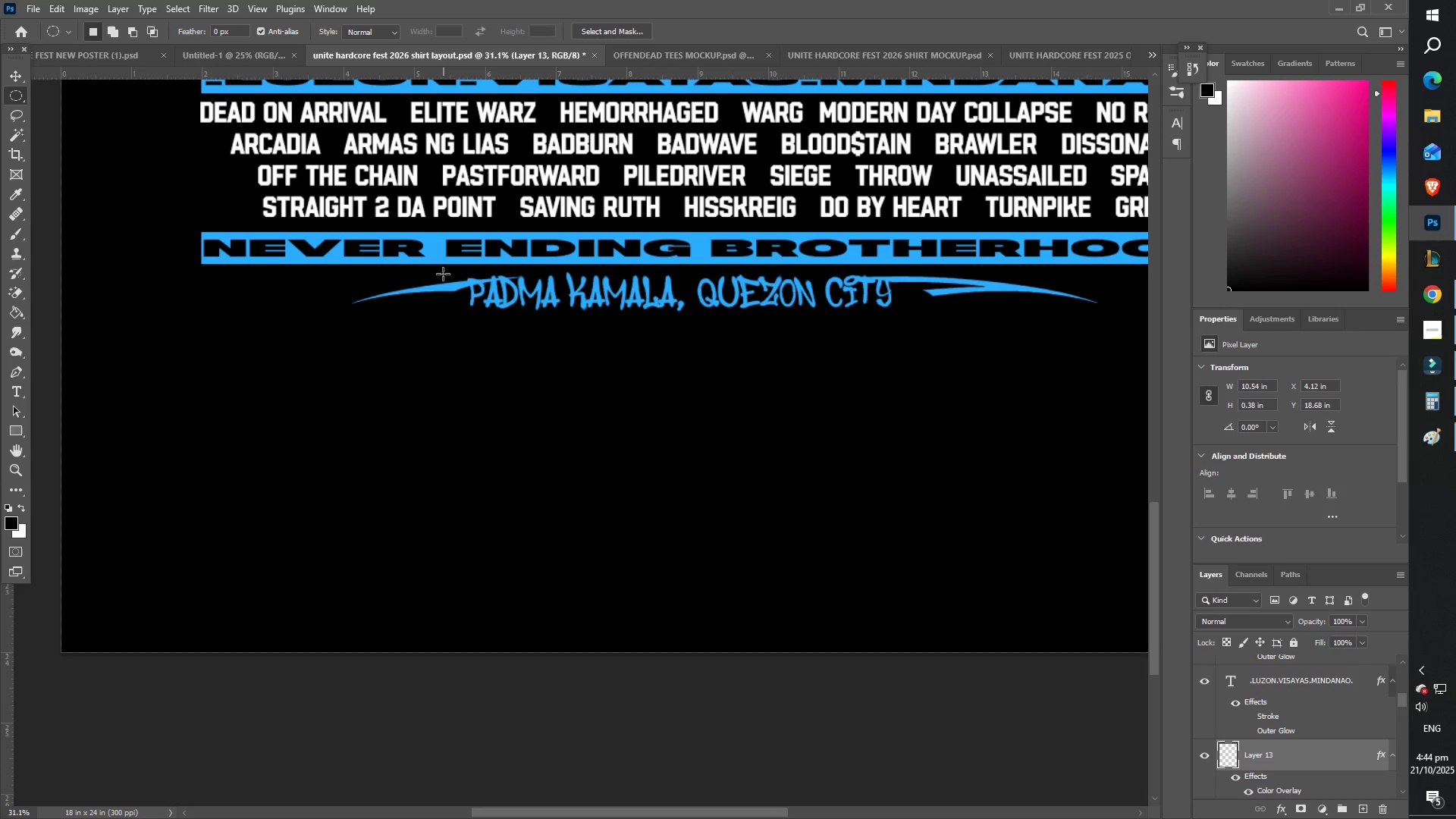 
key(Control+ControlLeft)
 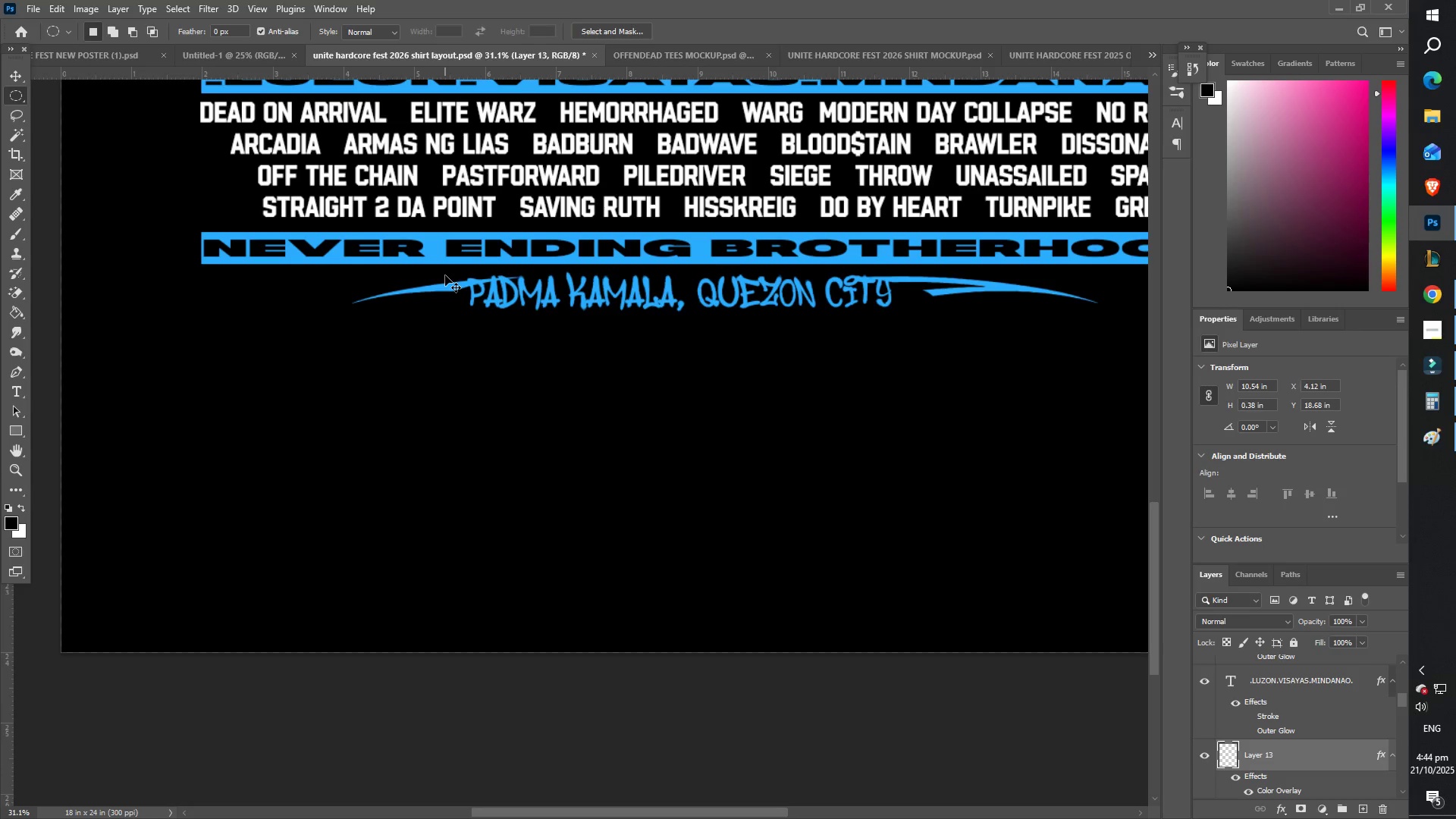 
key(Control+Z)
 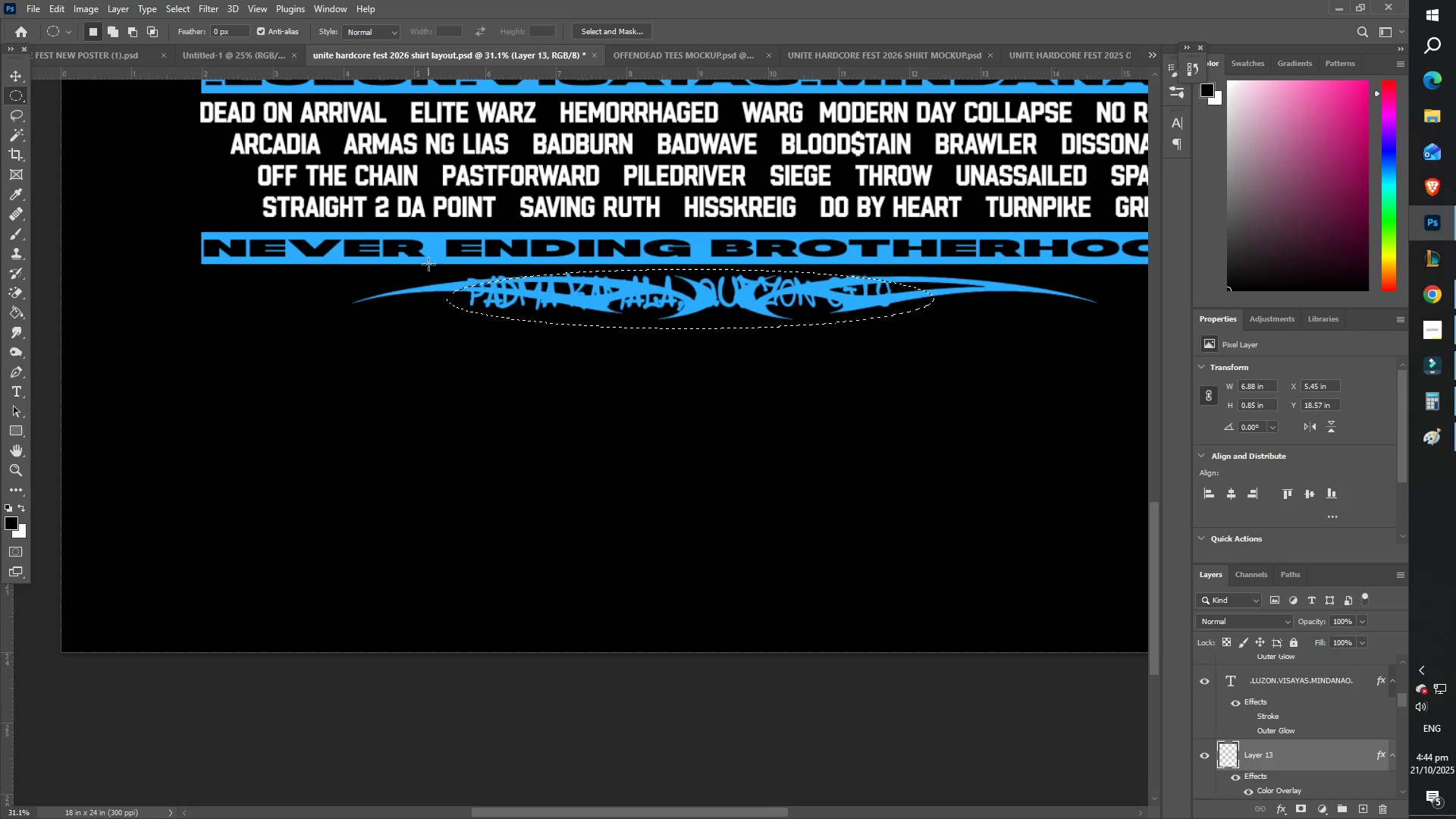 
key(Control+ControlLeft)
 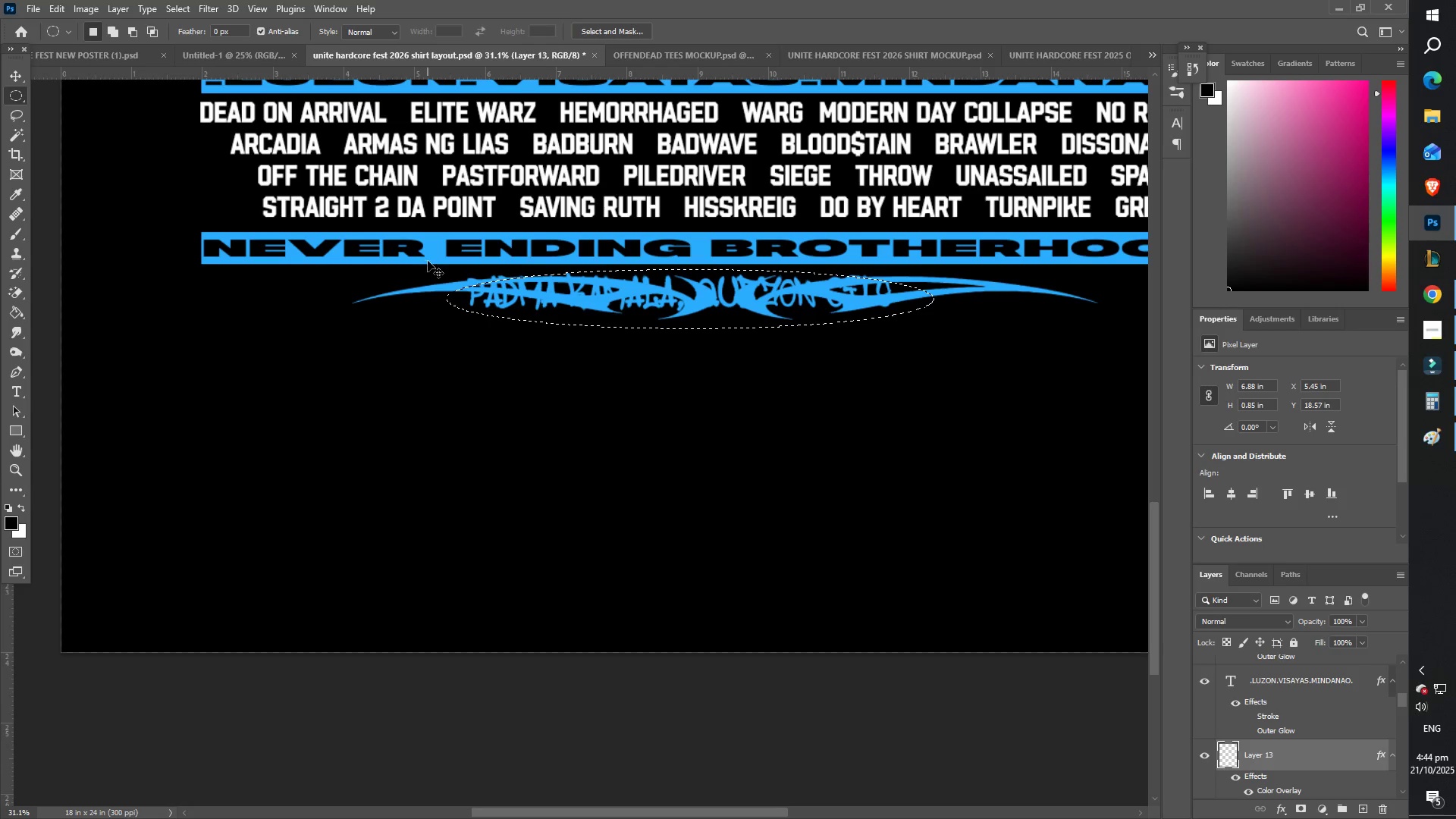 
key(Control+Z)
 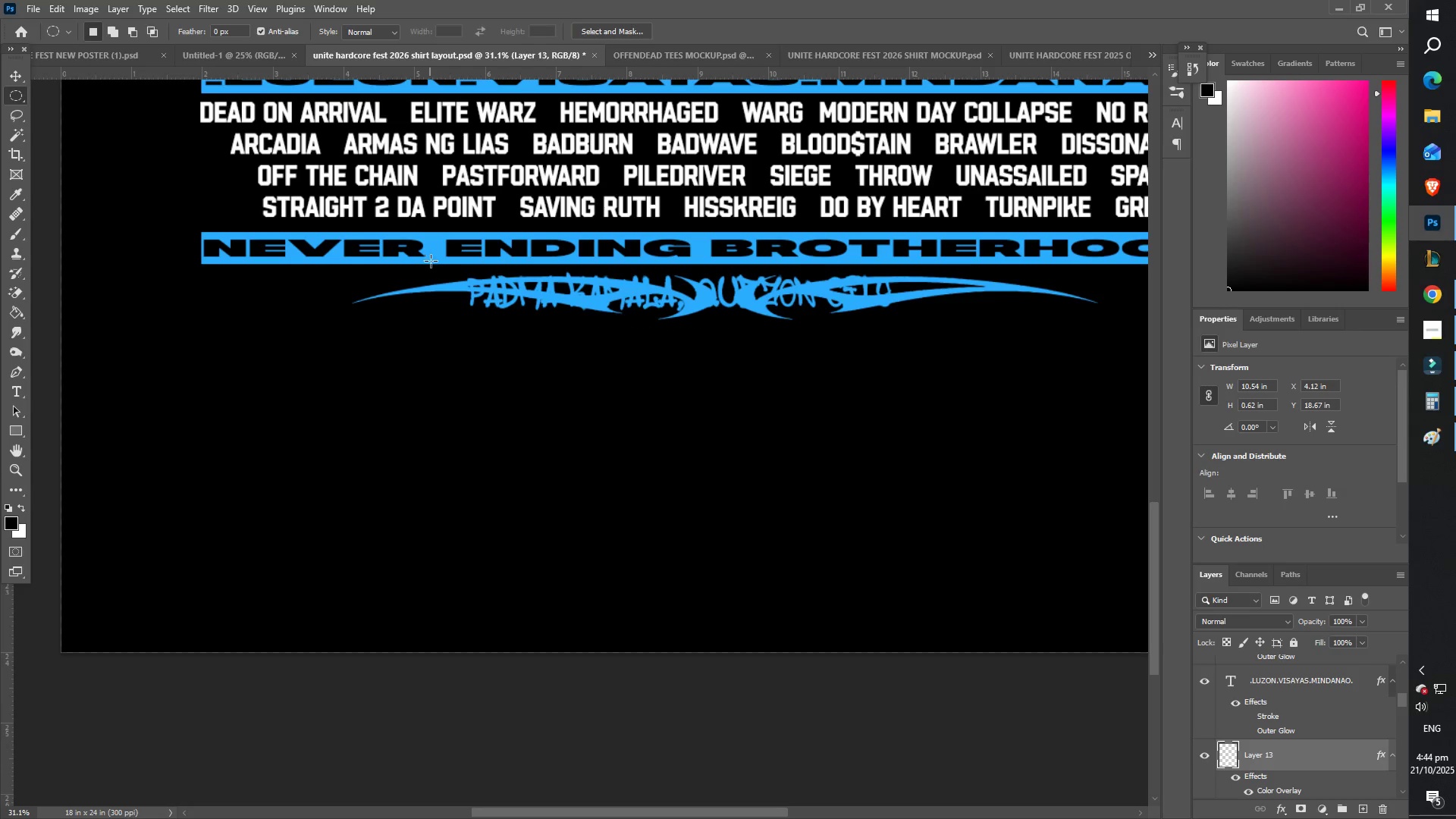 
key(Control+ControlLeft)
 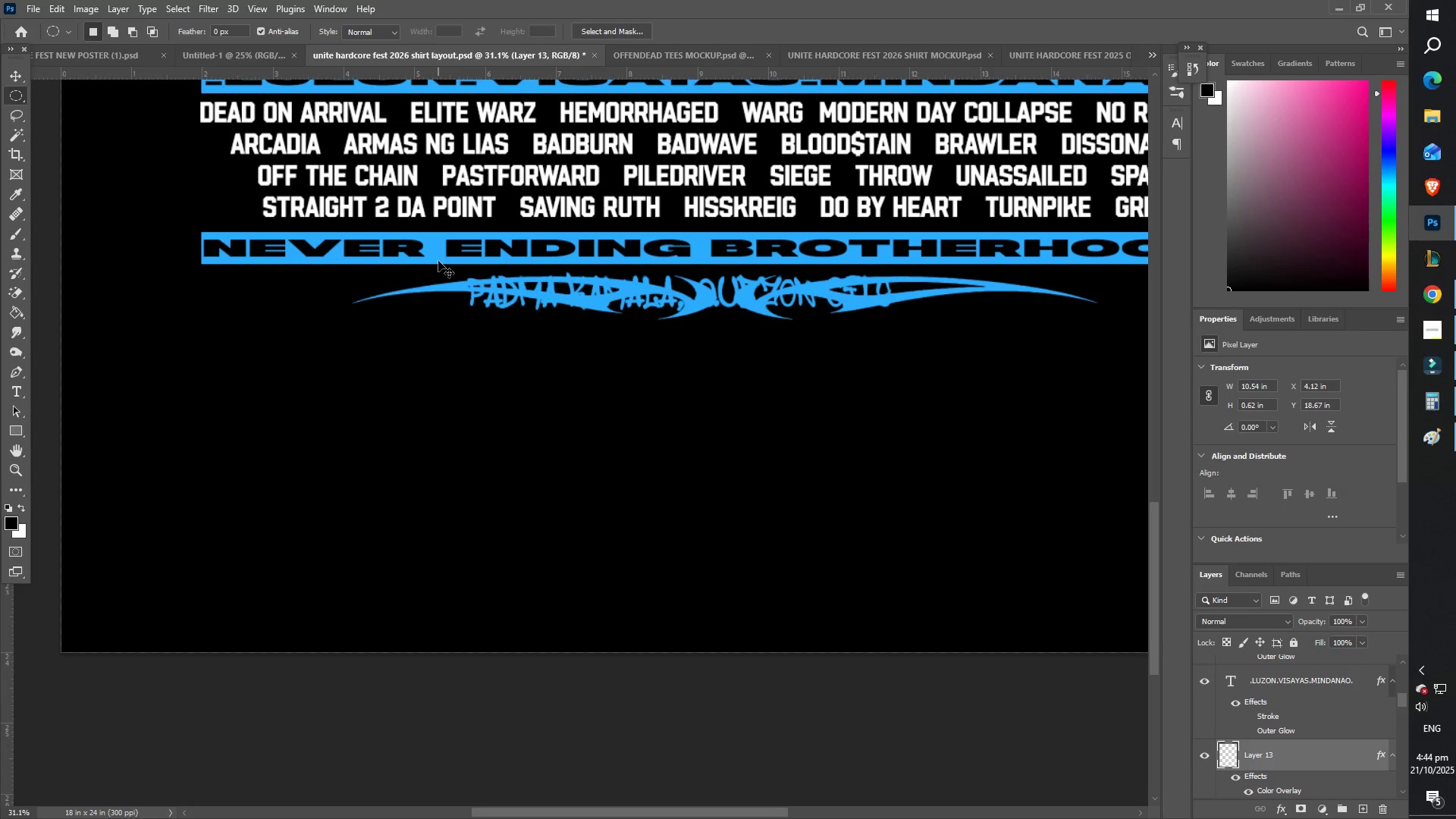 
key(Control+Z)
 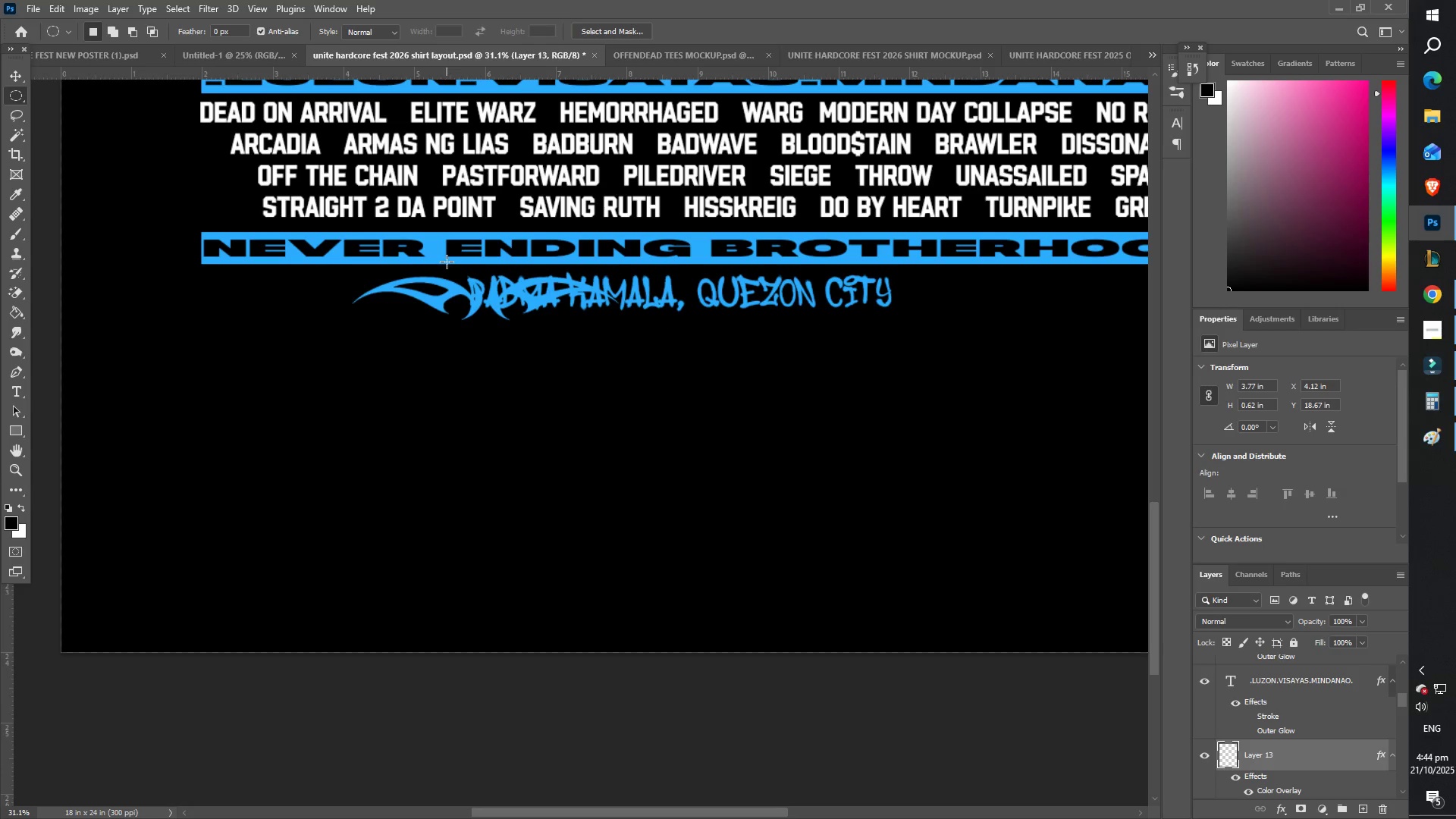 
key(Control+T)
 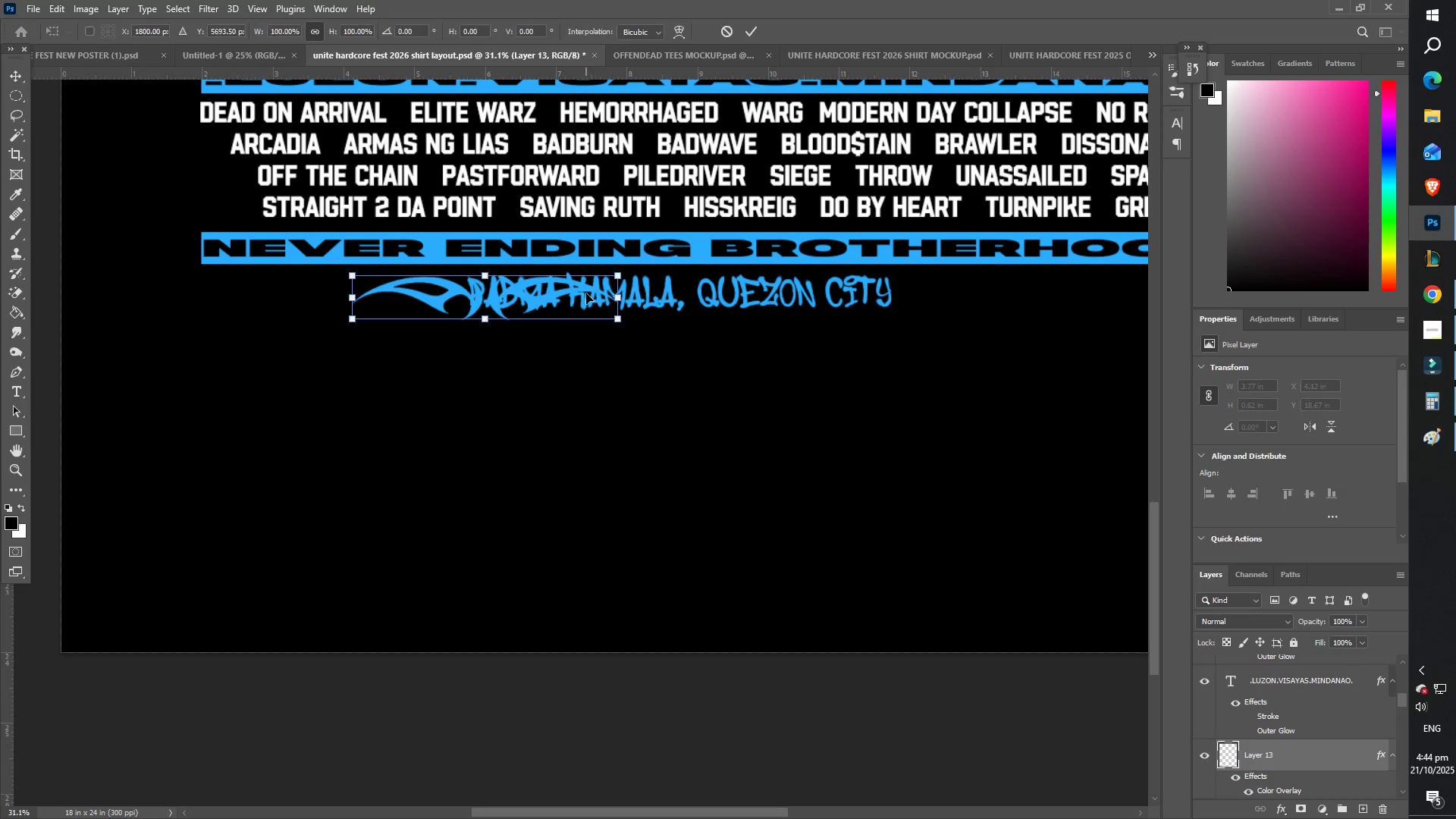 
hold_key(key=ShiftLeft, duration=1.53)
 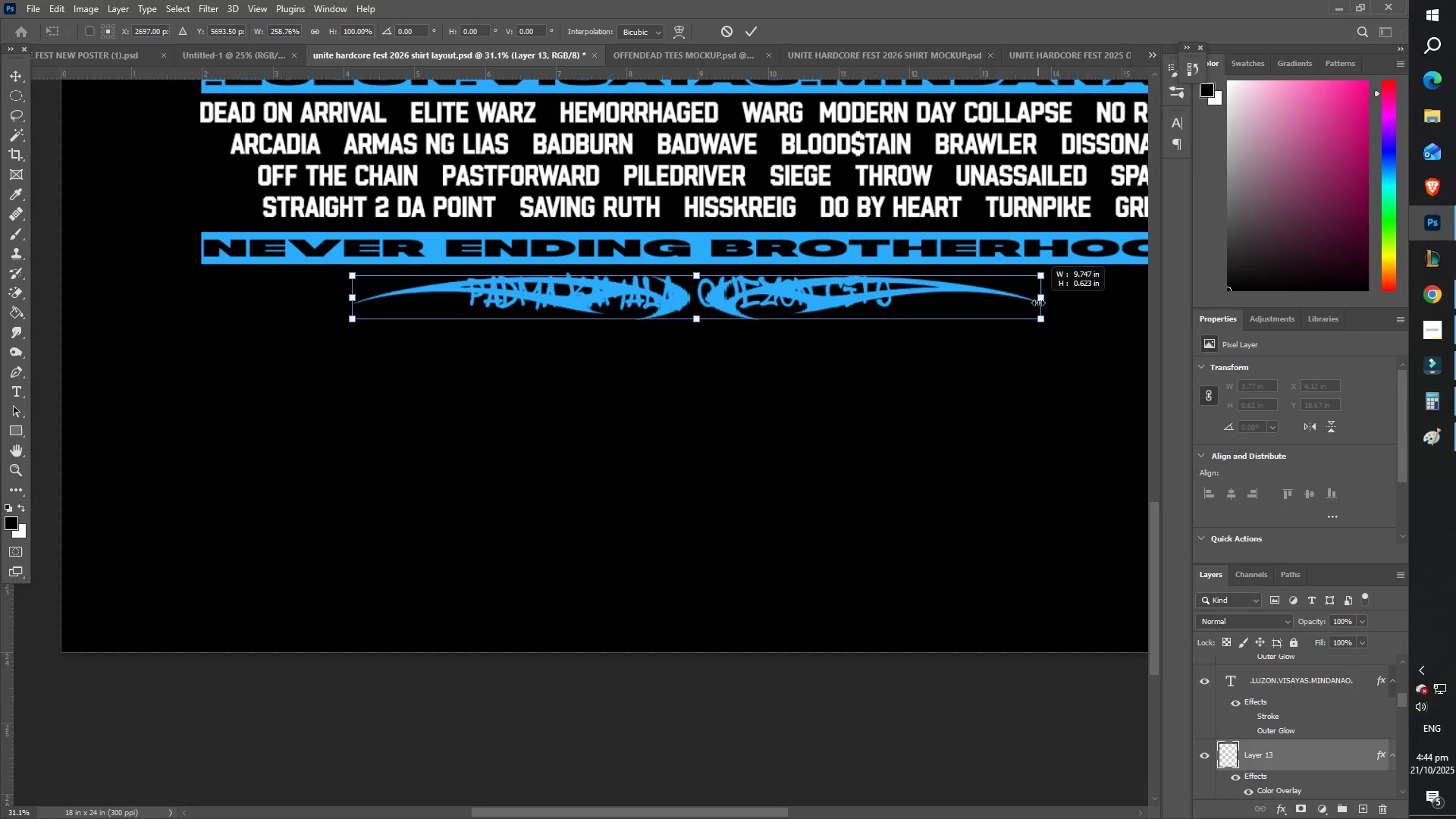 
hold_key(key=ShiftLeft, duration=1.52)
 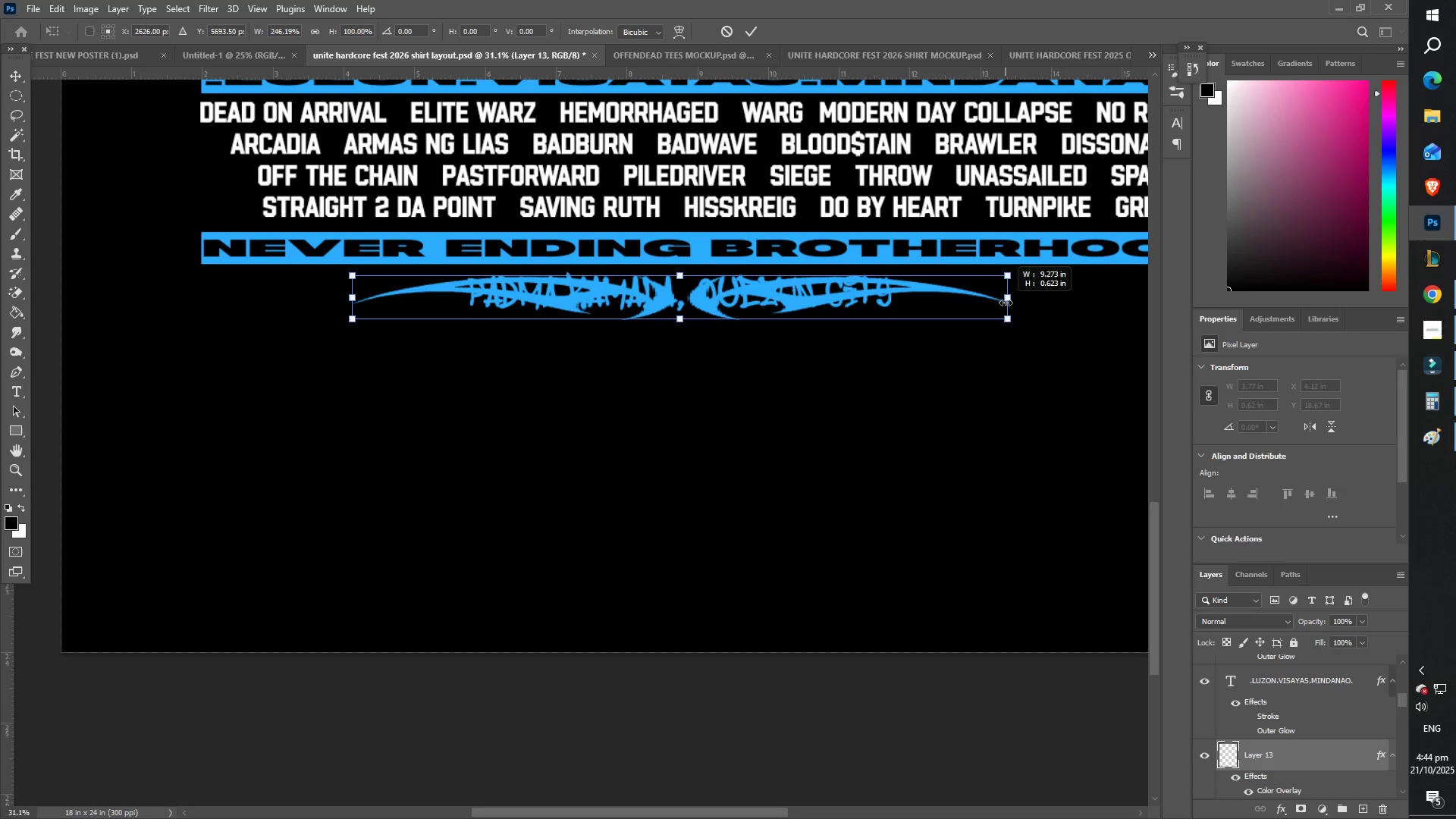 
hold_key(key=ShiftLeft, duration=1.3)
 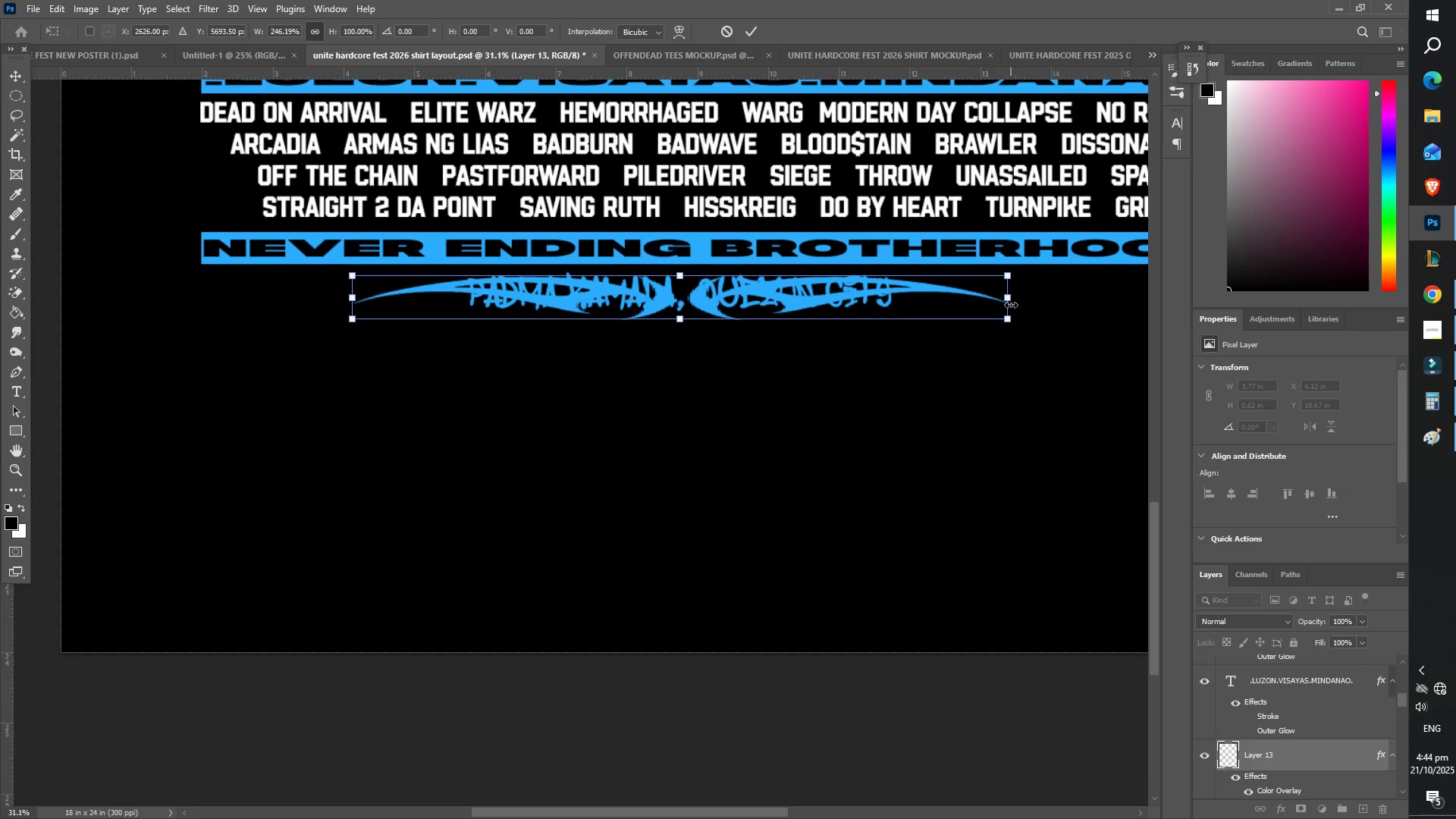 
key(Enter)
 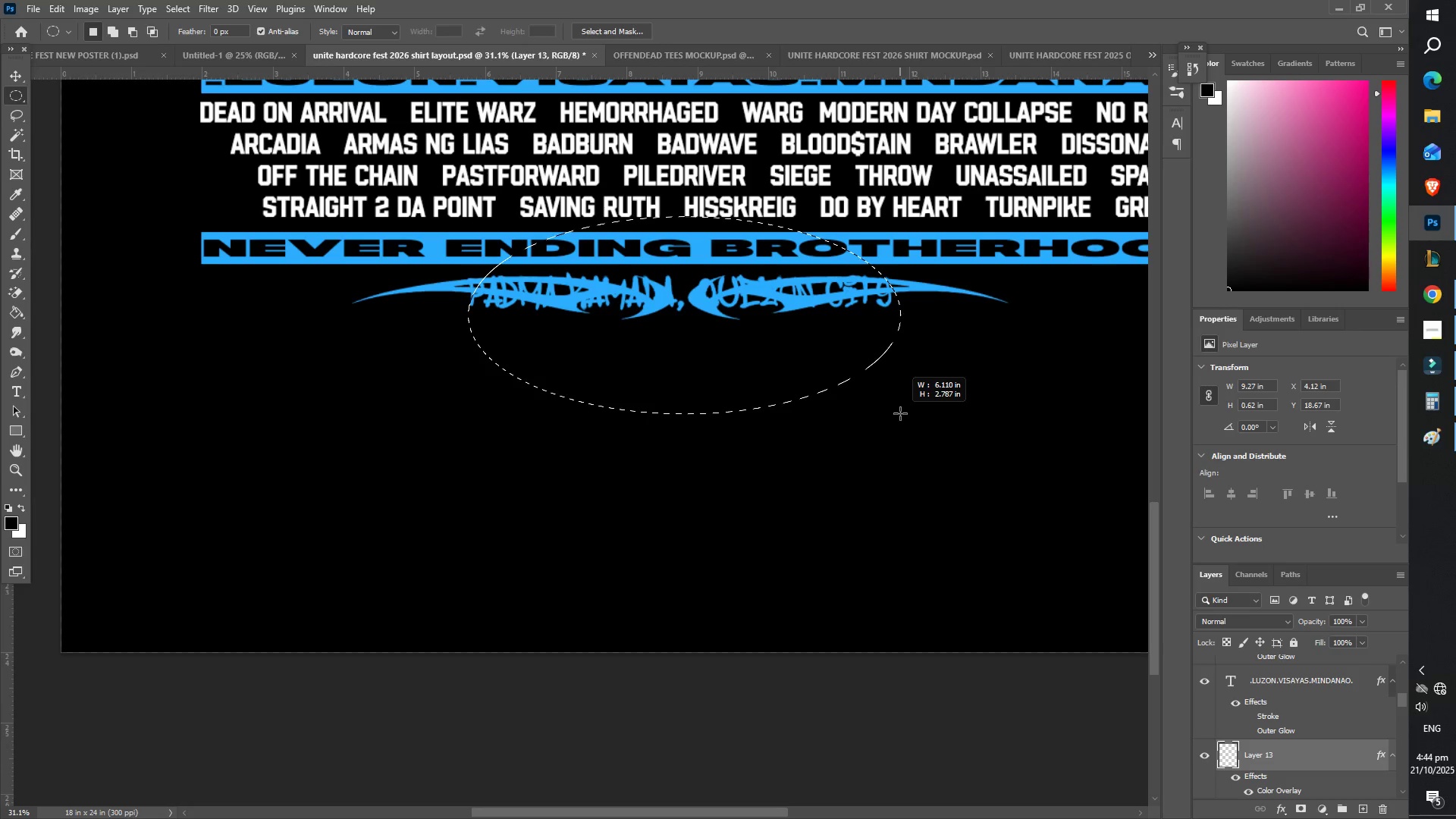 
wait(6.16)
 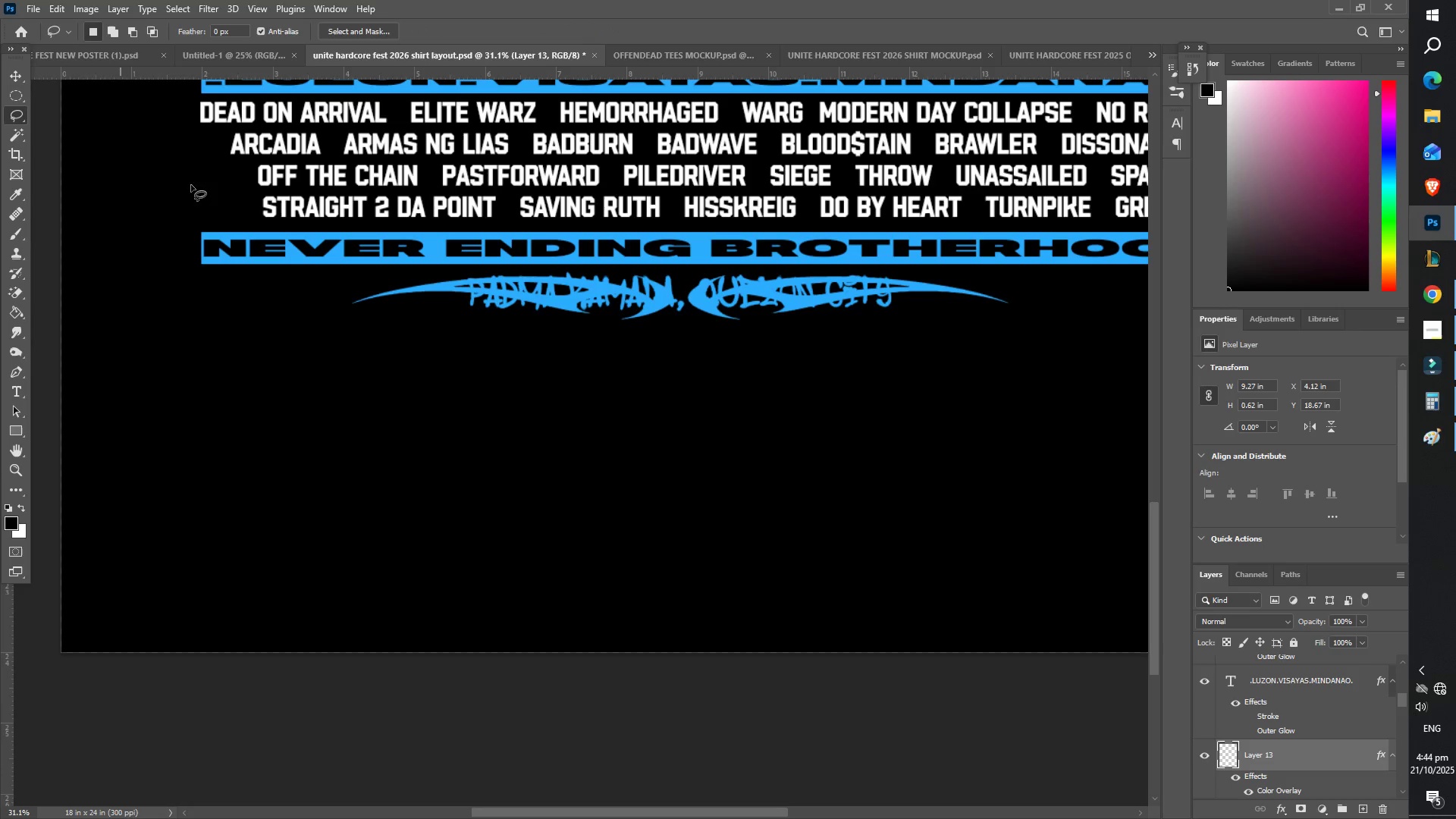 
key(Control+ControlLeft)
 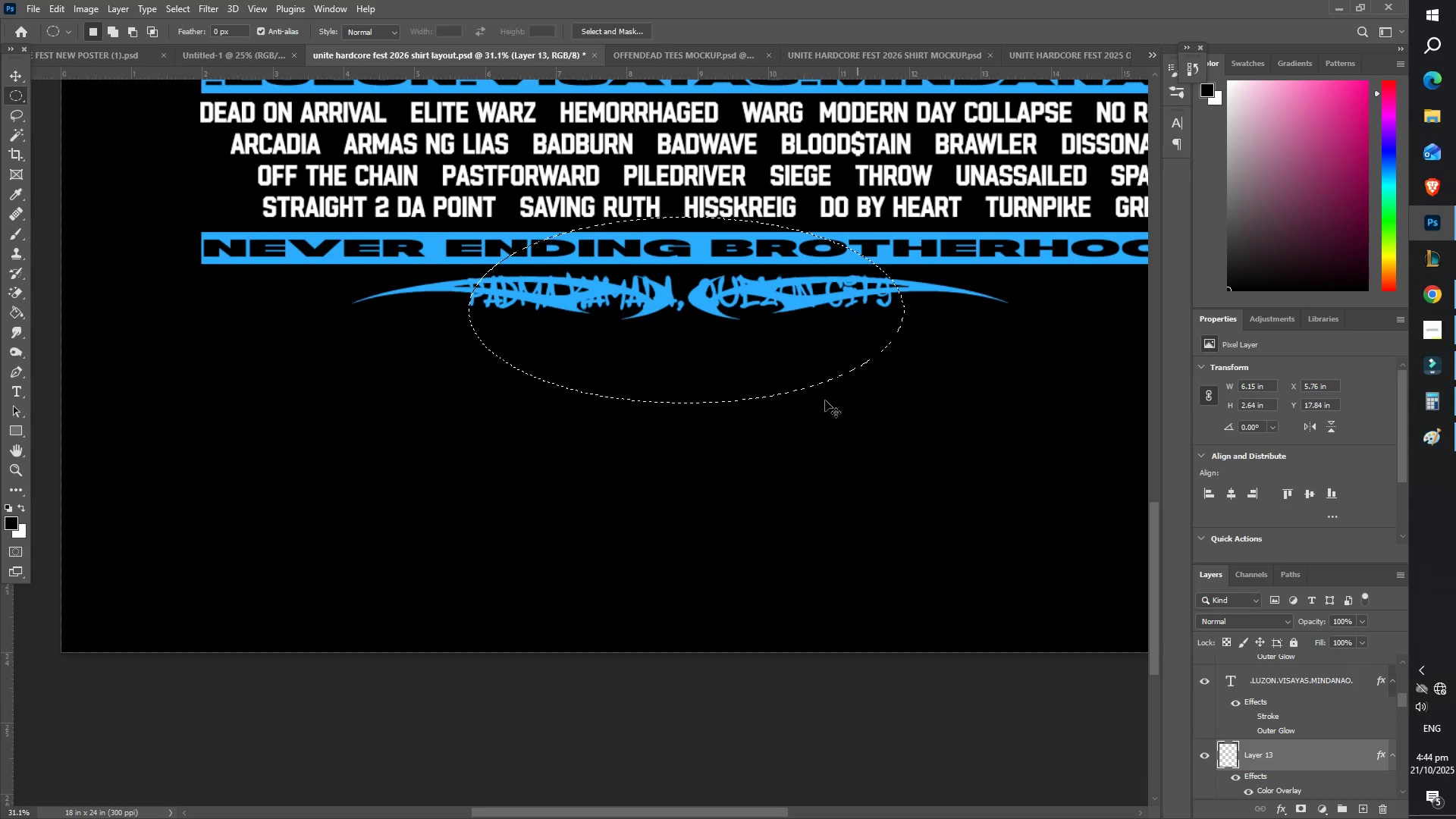 
key(Control+Z)
 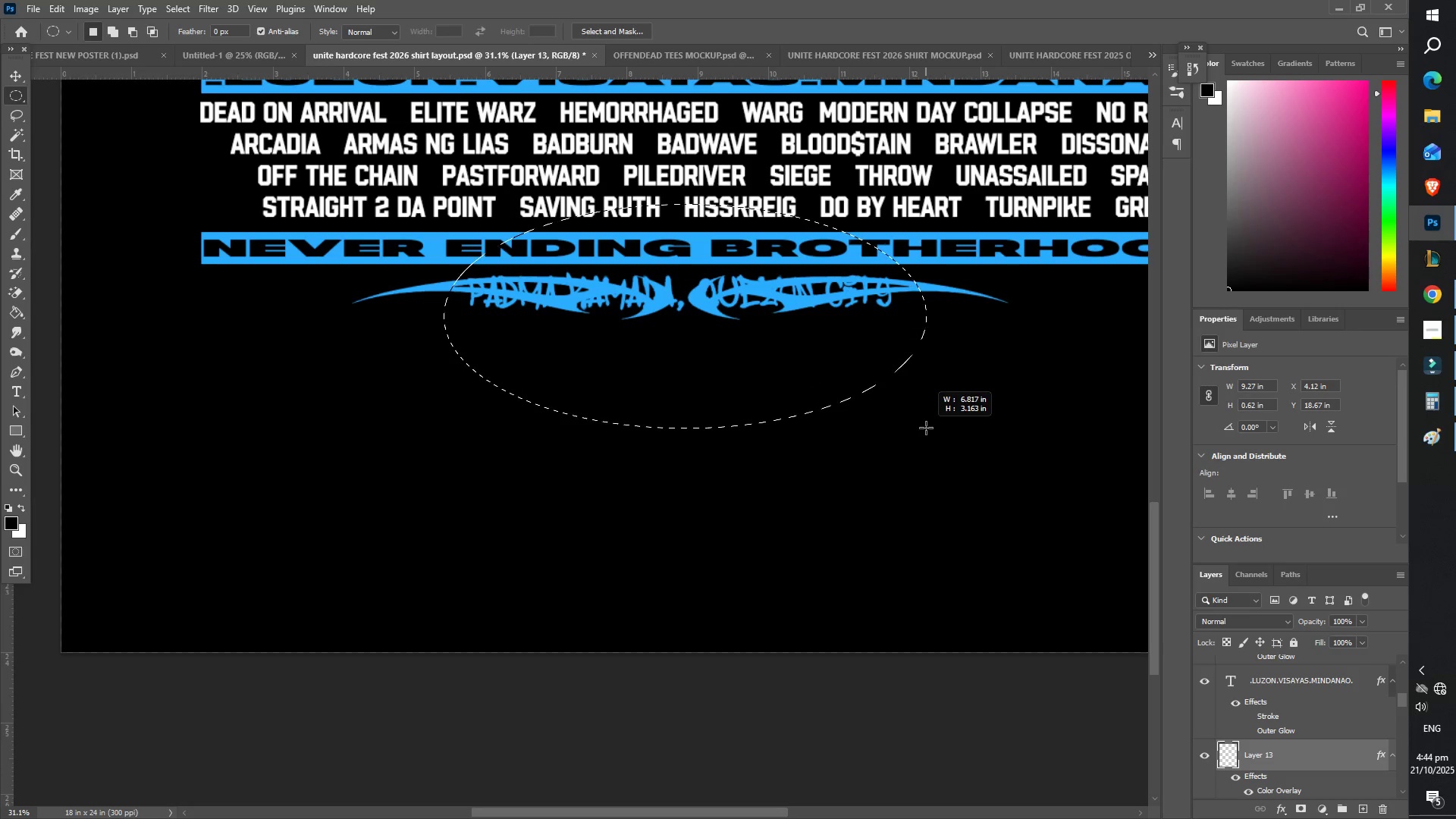 
key(Control+ControlLeft)
 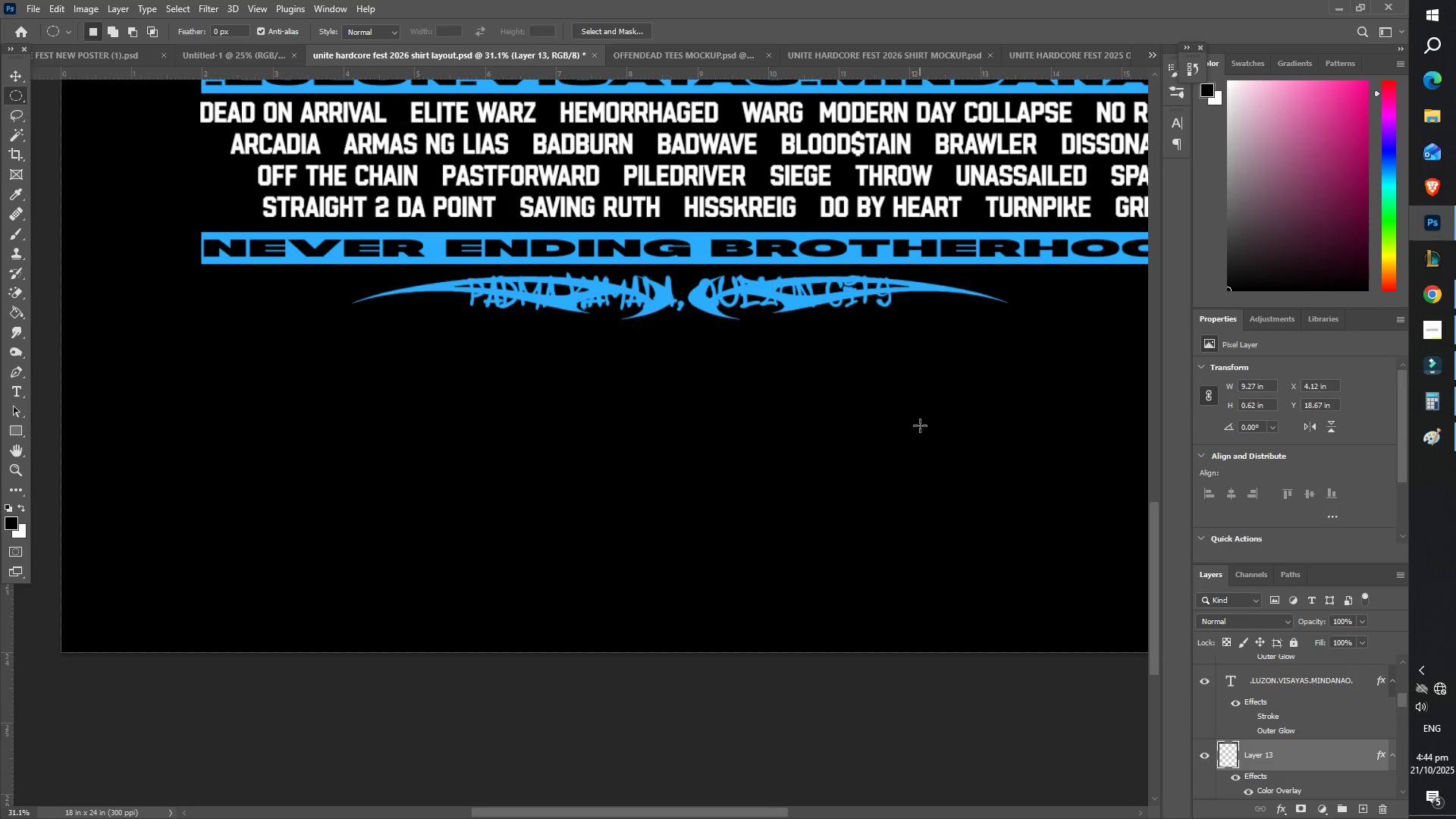 
key(Control+X)
 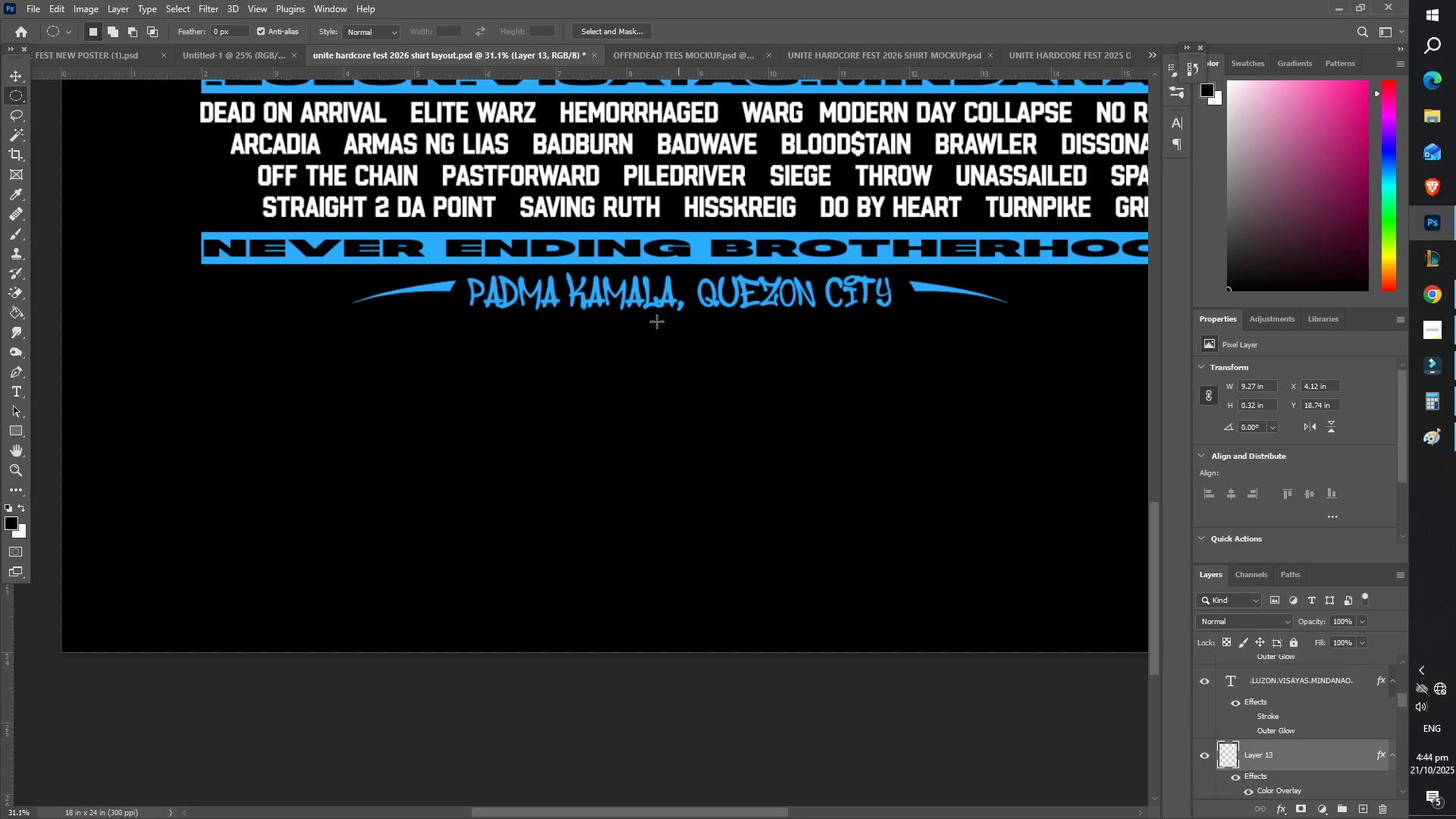 
type(zz)
 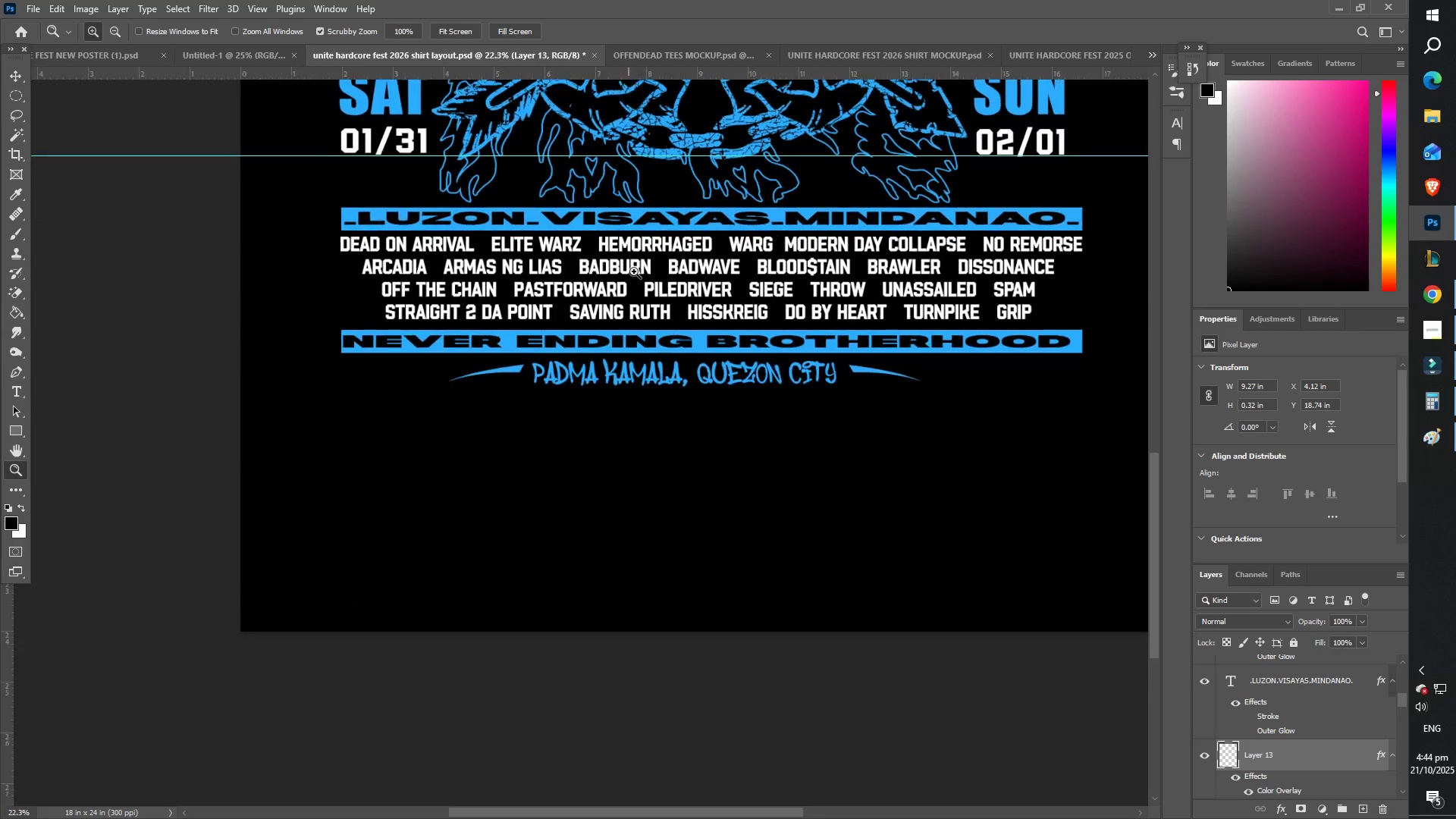 
scroll: coordinate [752, 340], scroll_direction: up, amount: 14.0
 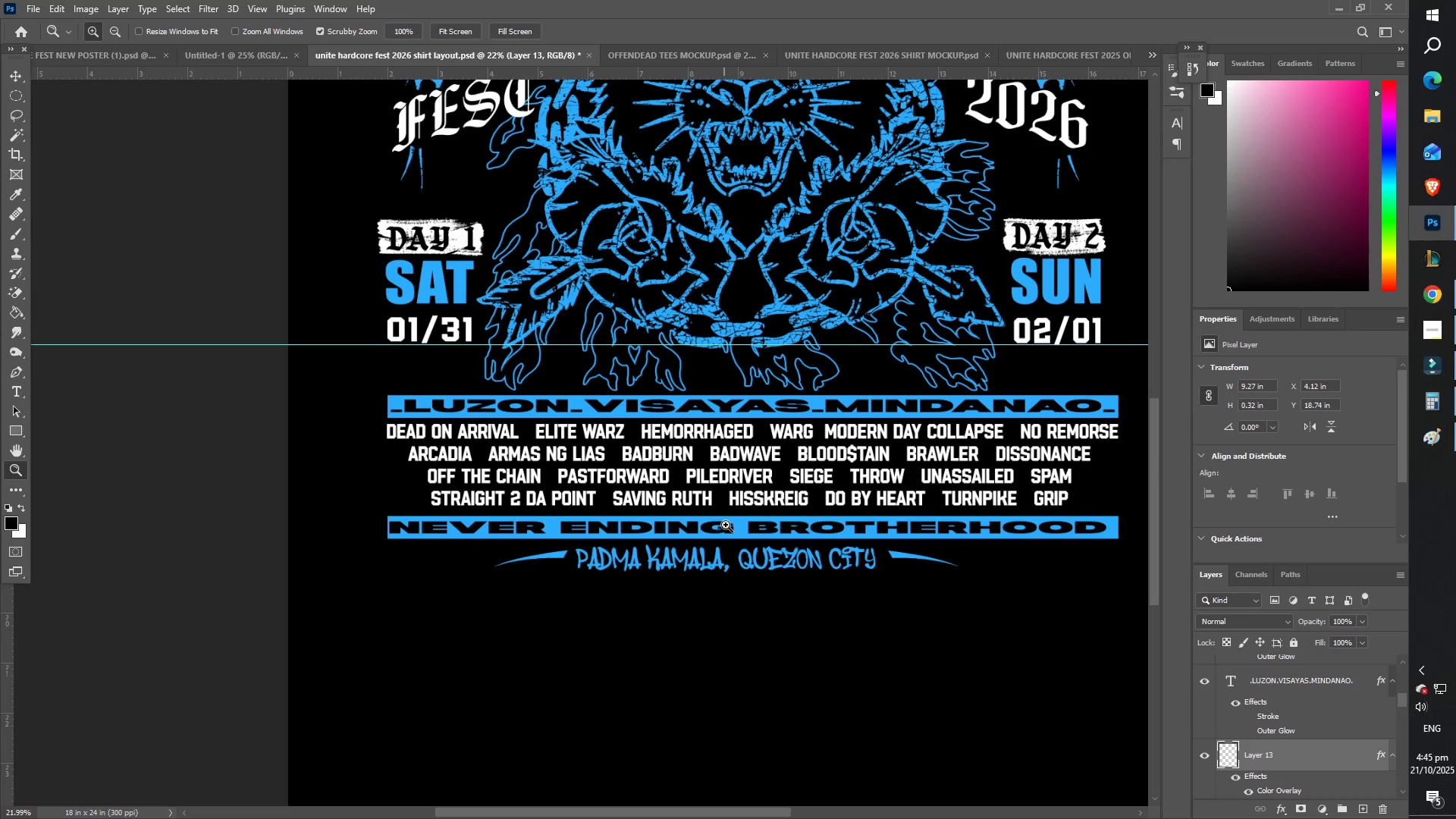 
type(zz)
 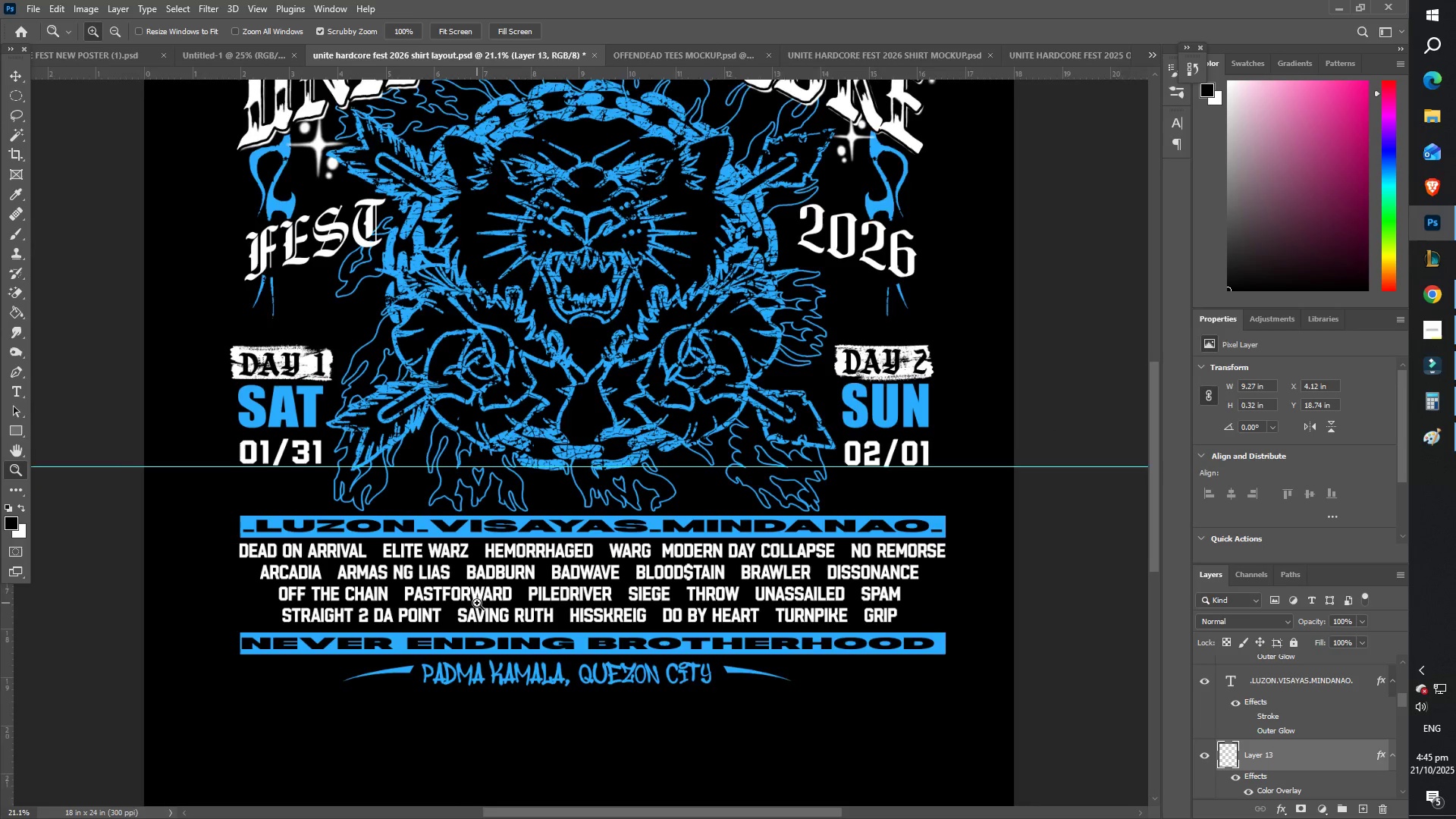 
scroll: coordinate [551, 637], scroll_direction: down, amount: 7.0
 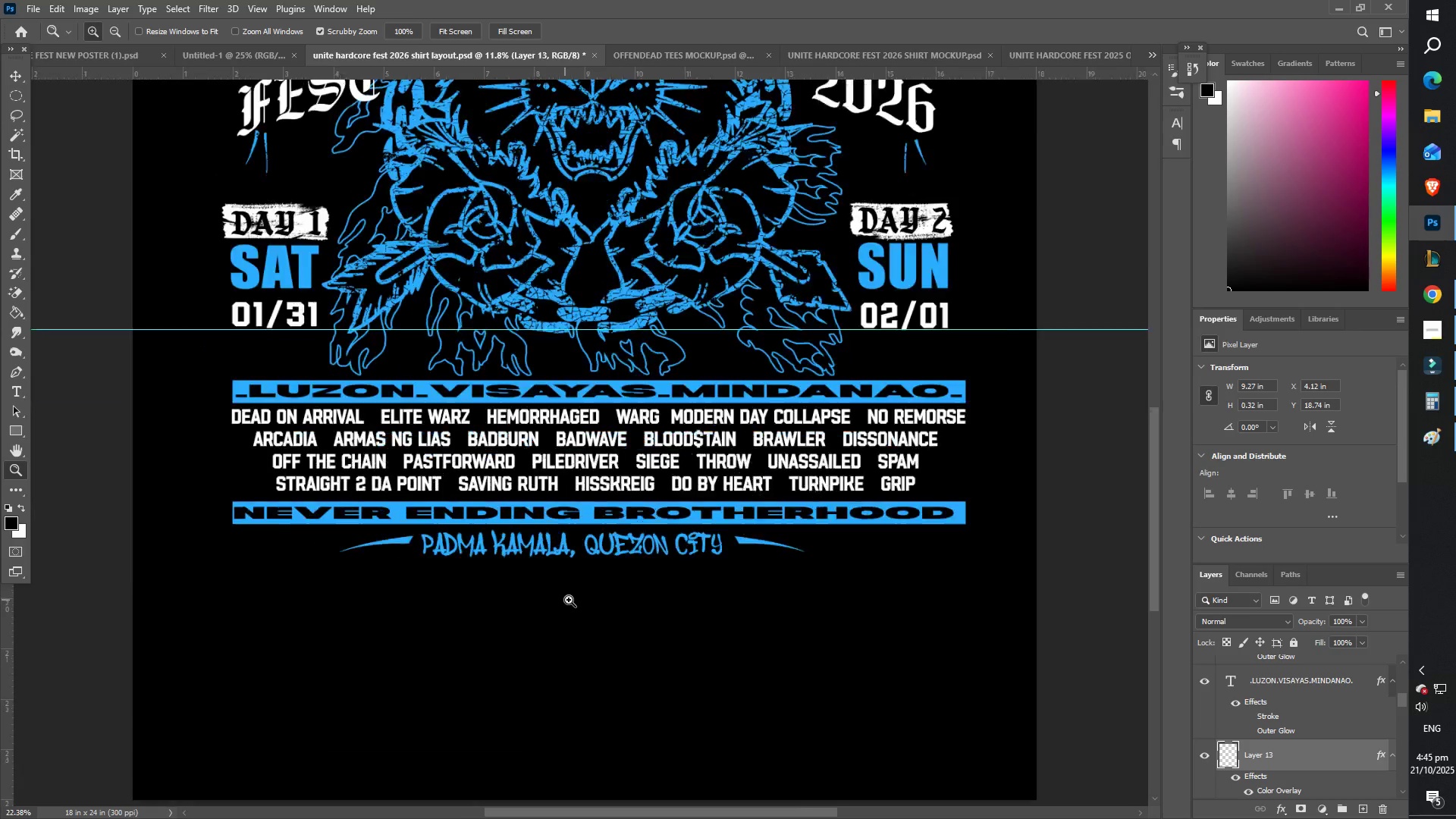 
key(T)
 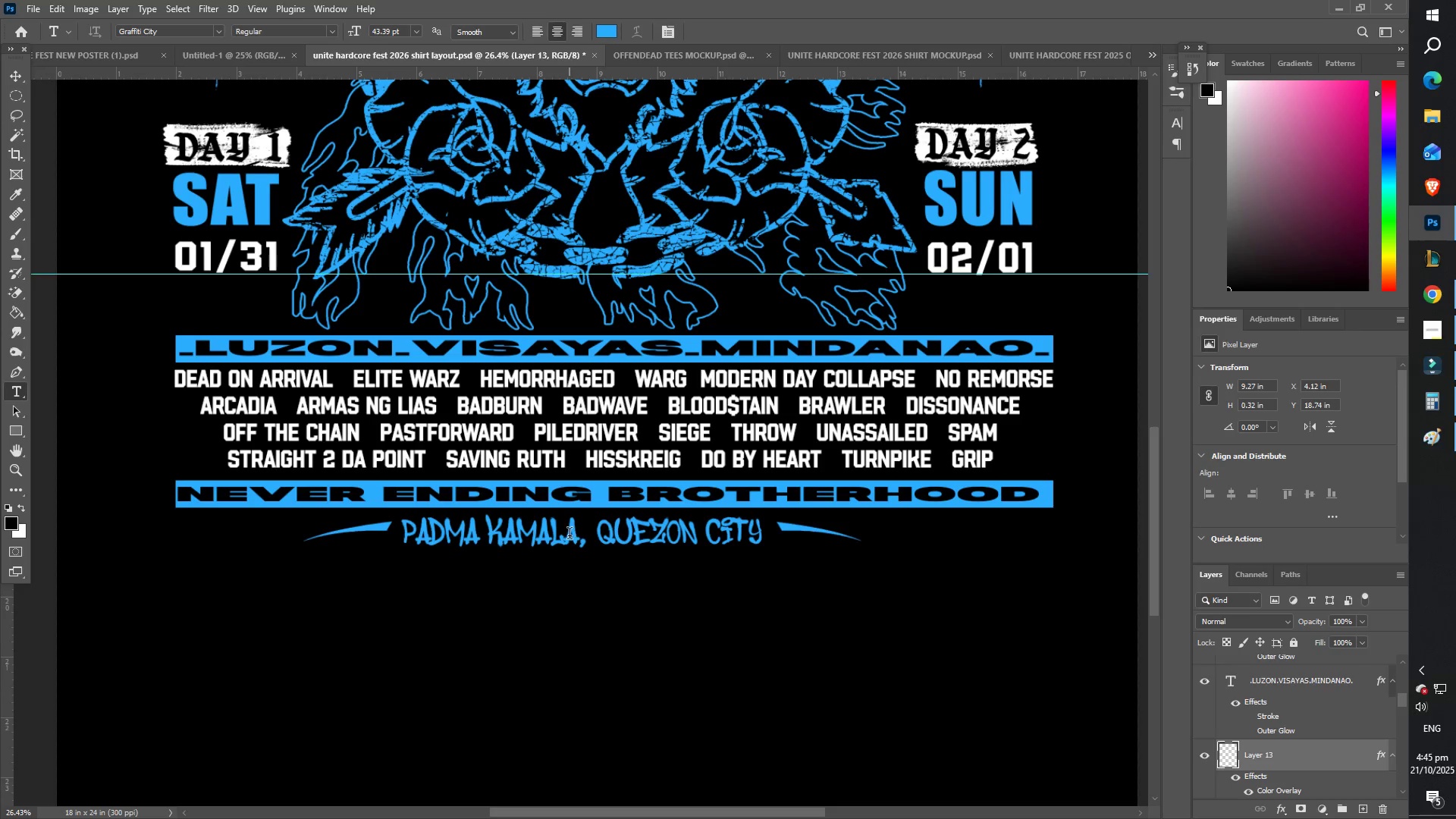 
key(Control+ControlLeft)
 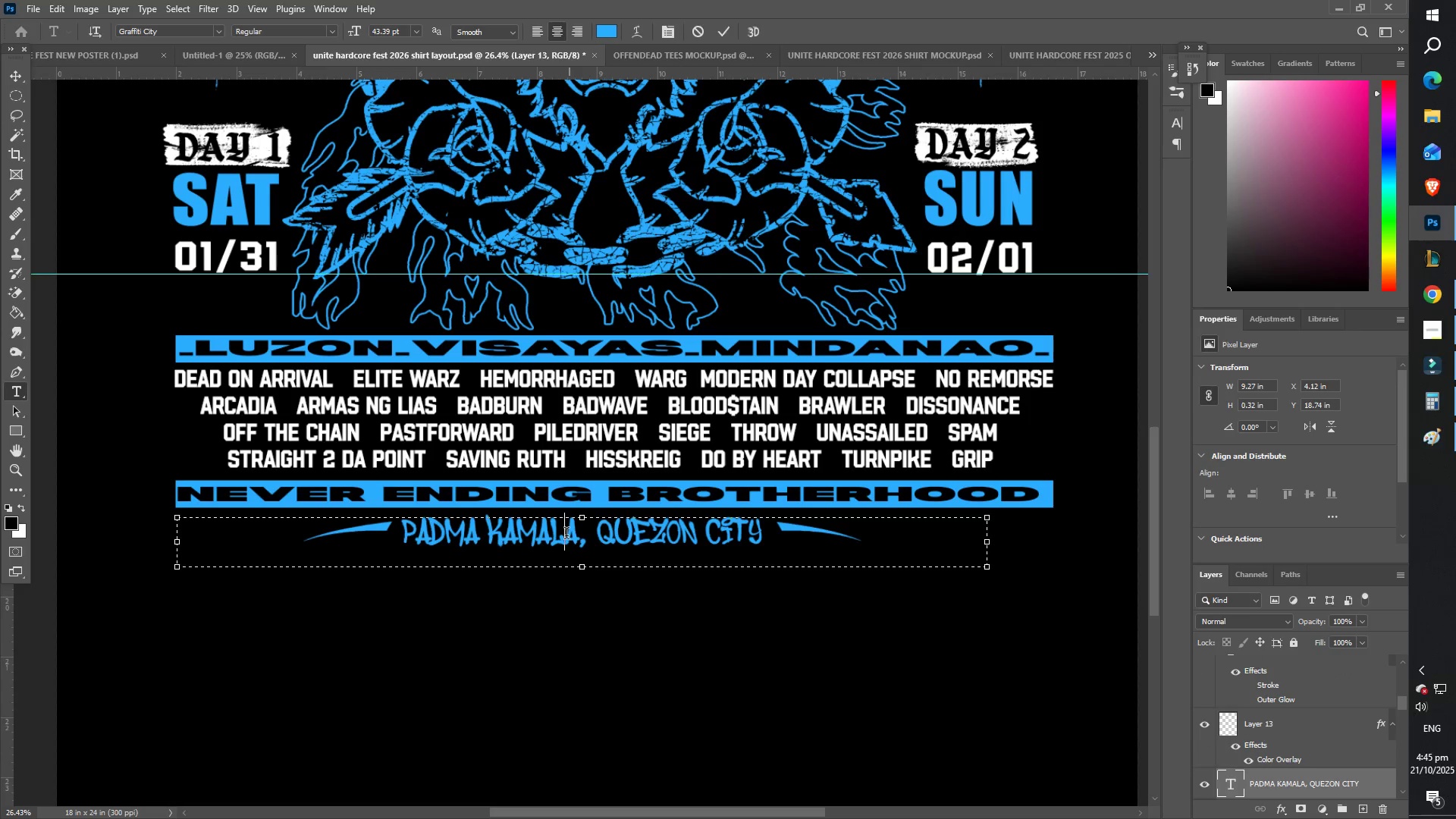 
key(Control+A)
 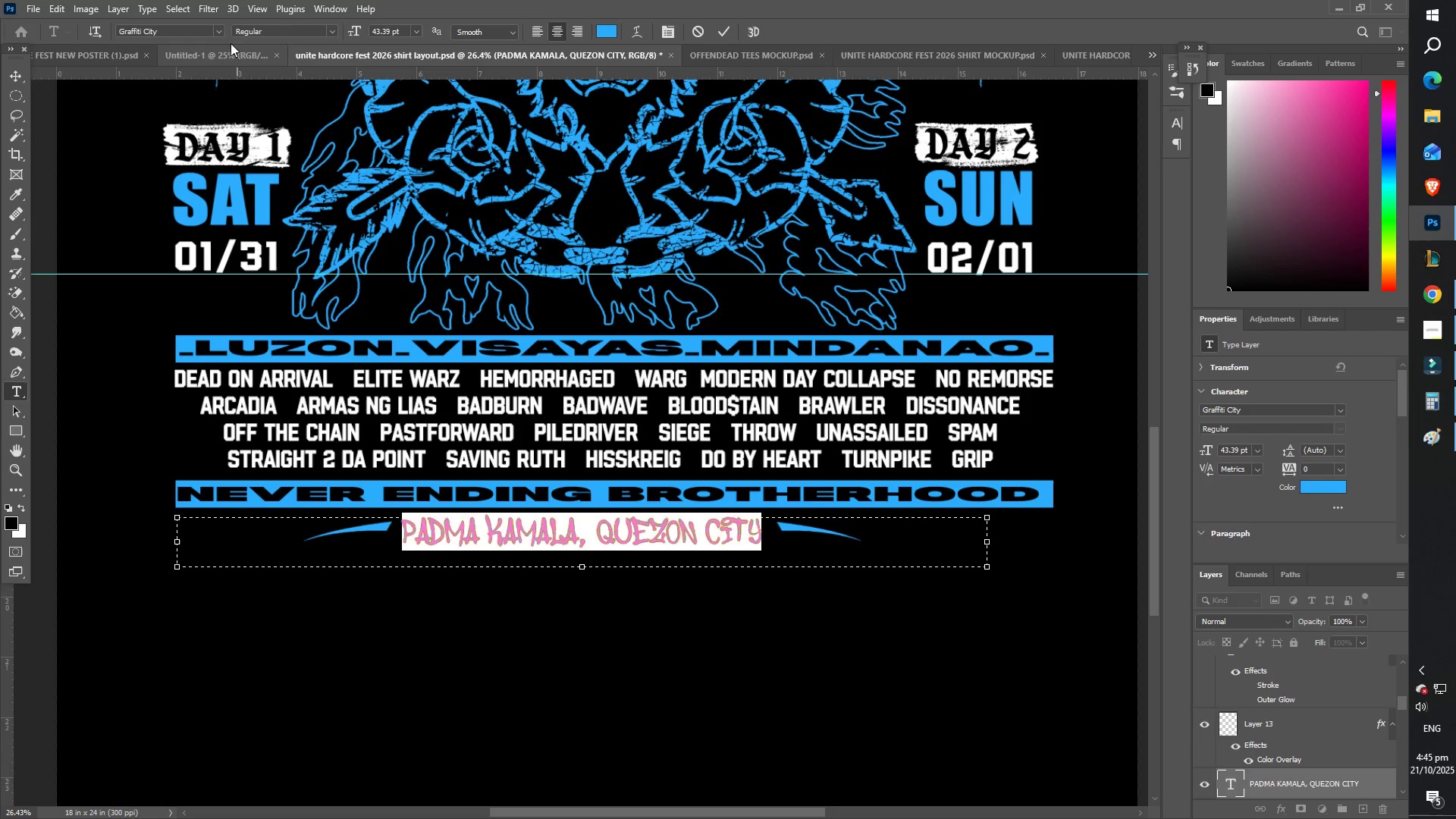 
left_click([216, 30])
 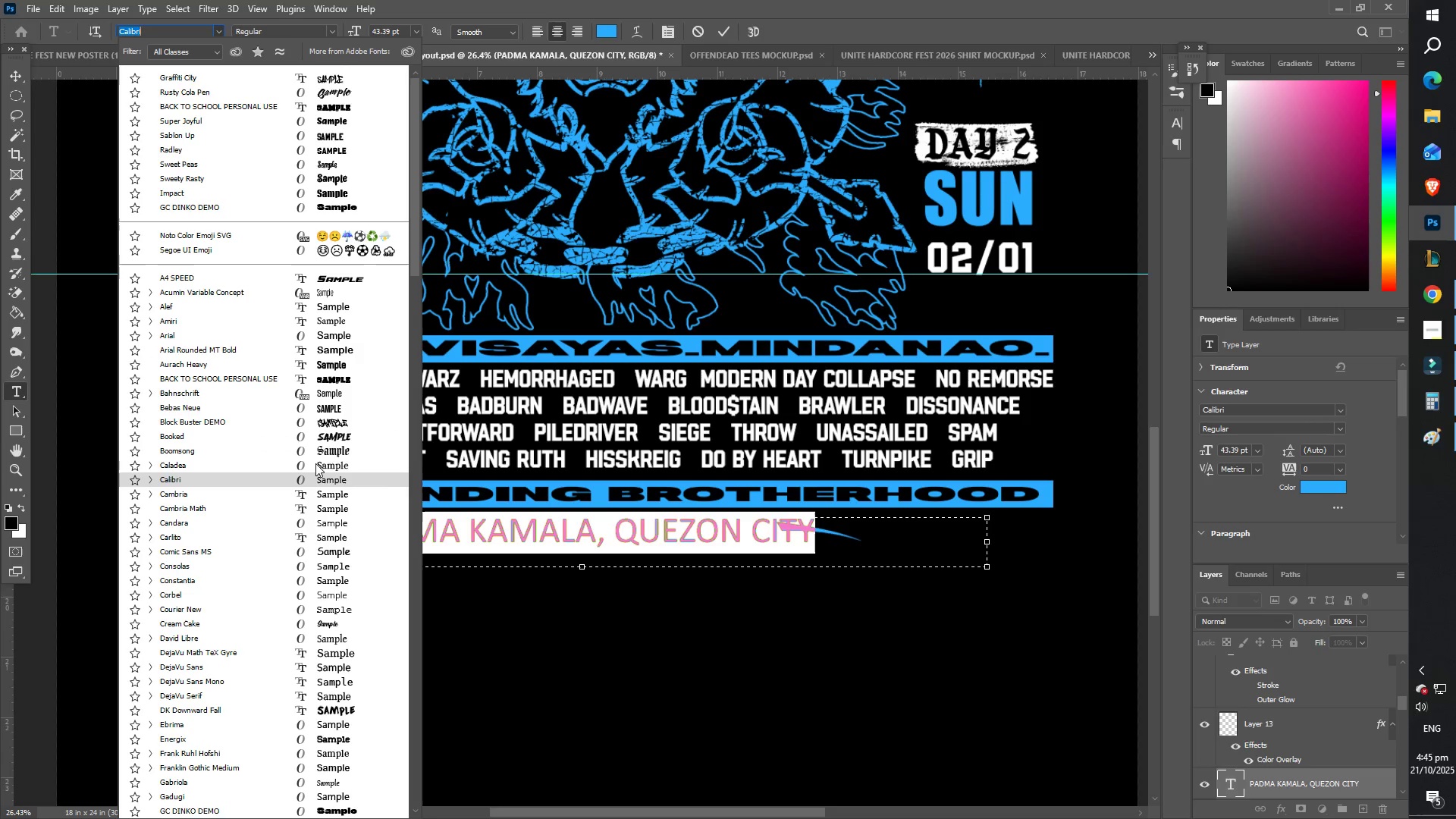 
left_click([319, 456])
 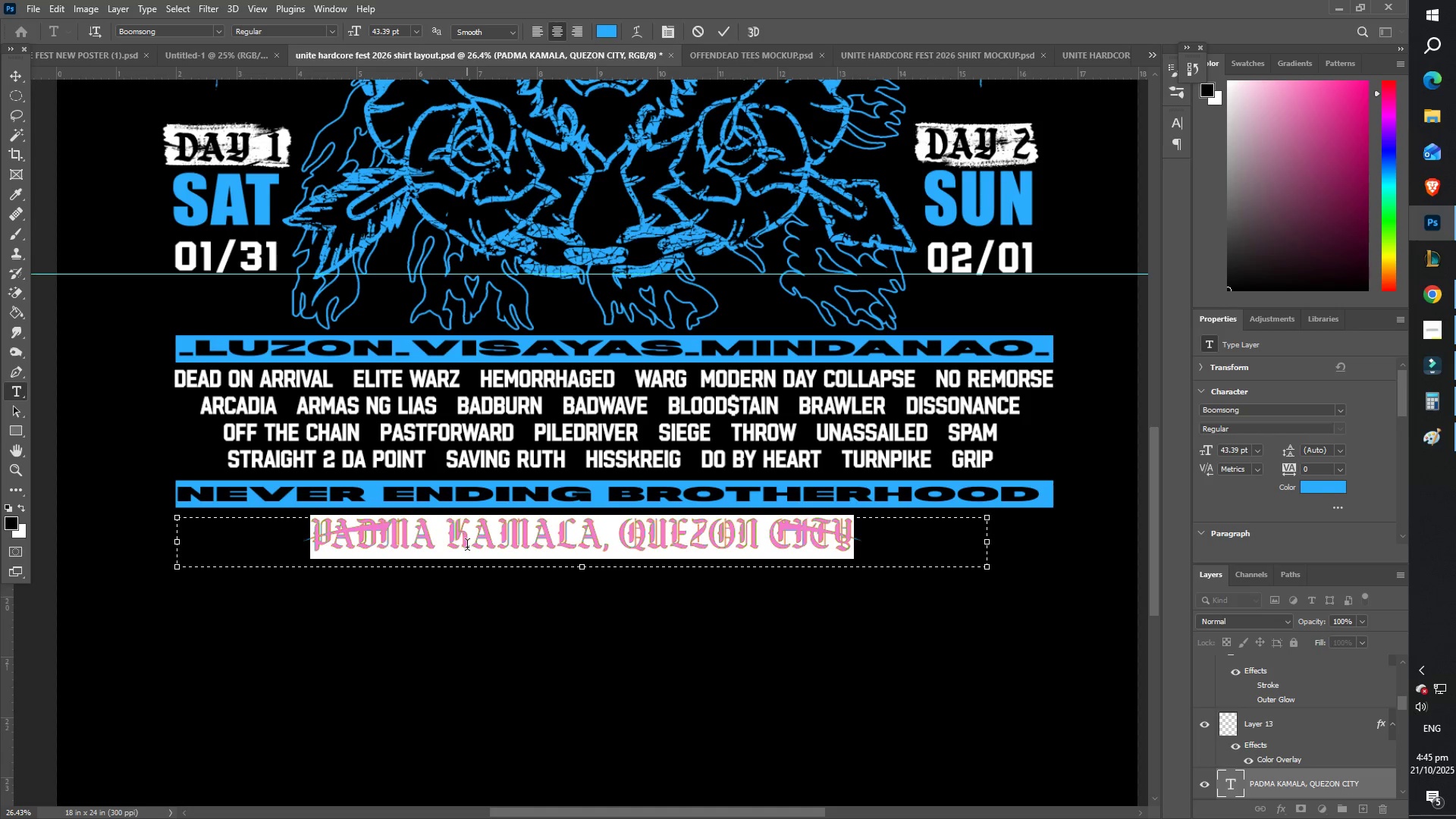 
left_click([467, 543])
 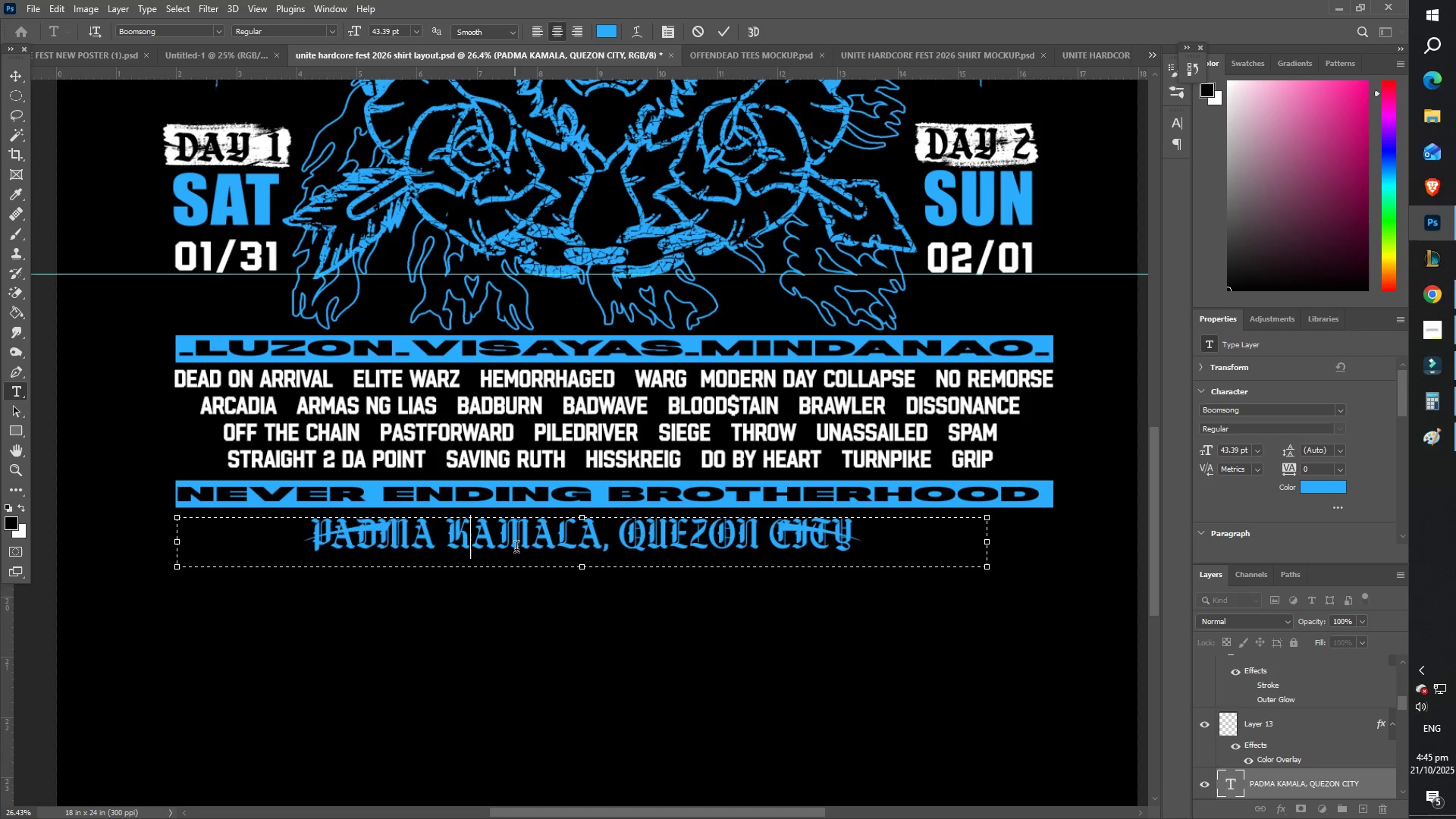 
key(Control+A)
 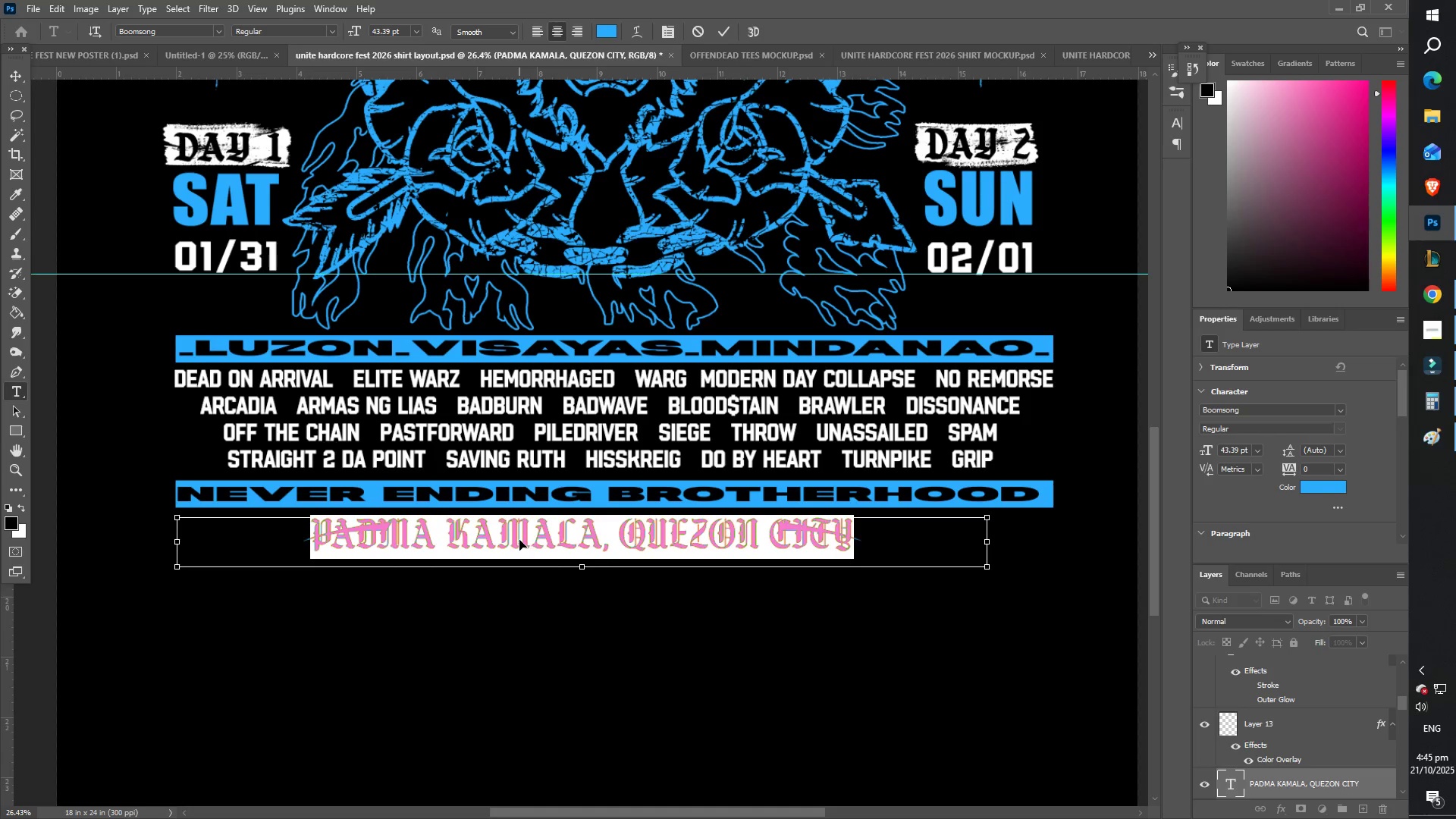 
hold_key(key=ShiftLeft, duration=3.09)
 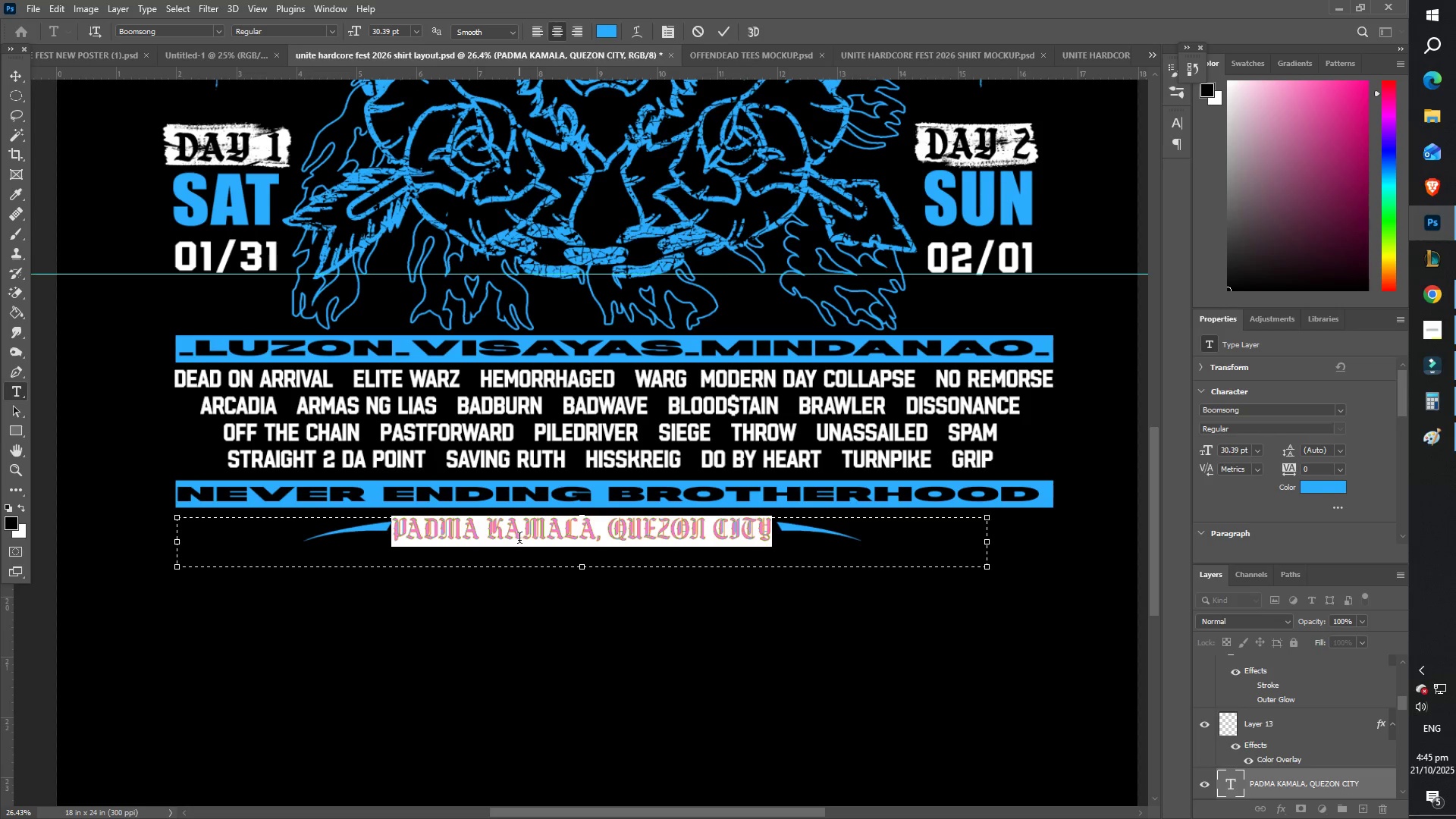 
hold_key(key=Comma, duration=1.12)
 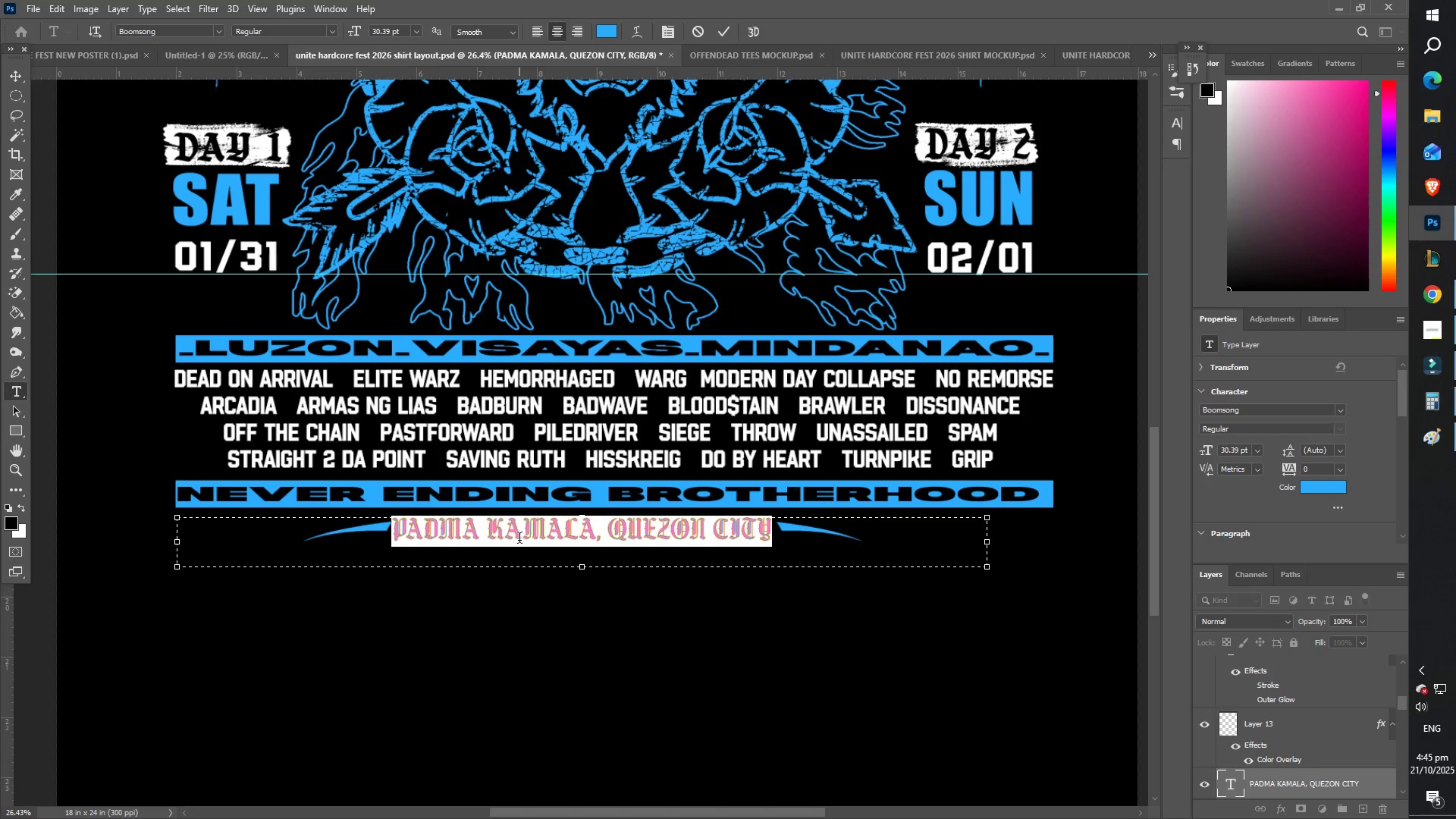 
left_click([519, 540])
 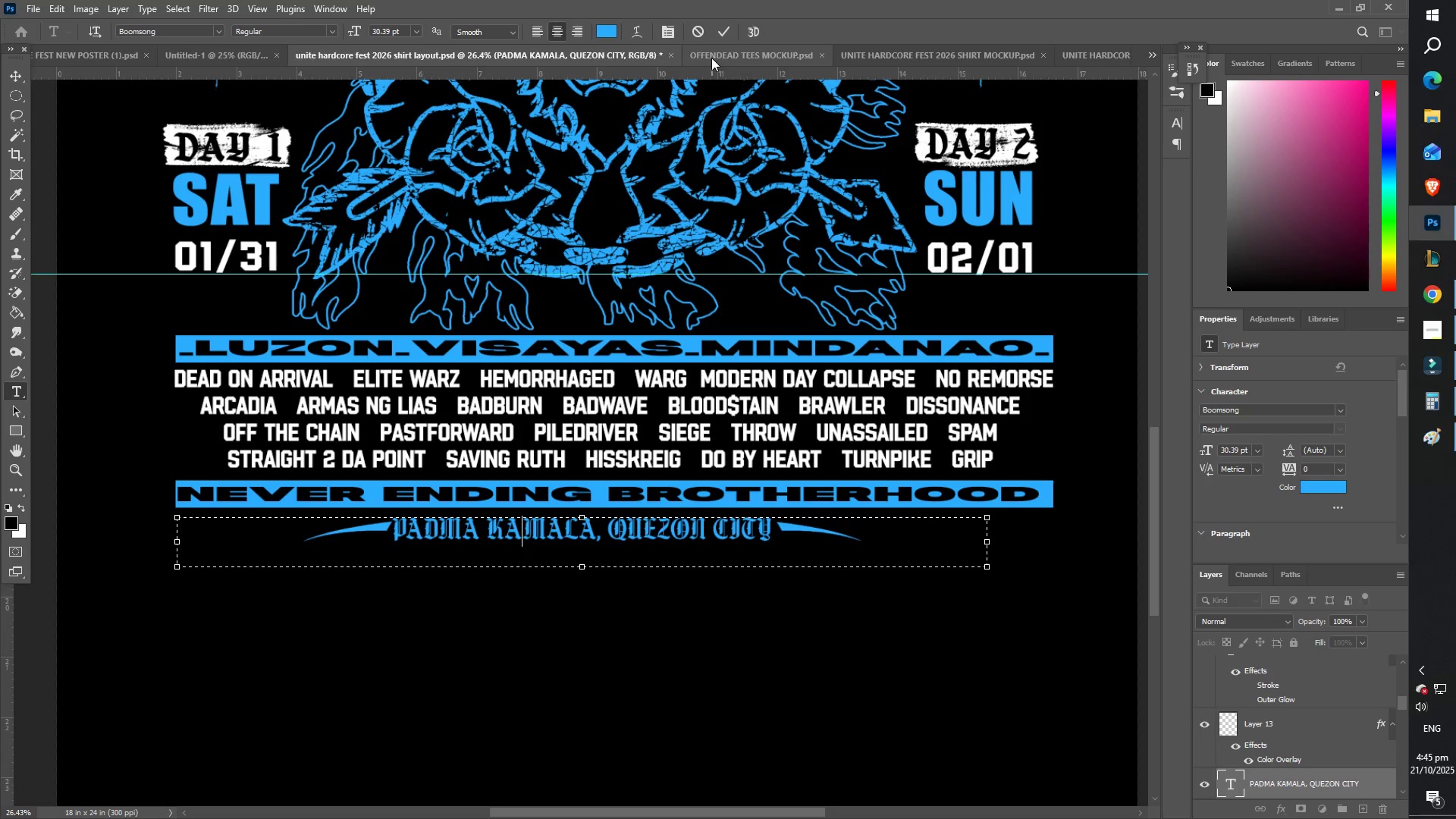 
left_click([730, 22])
 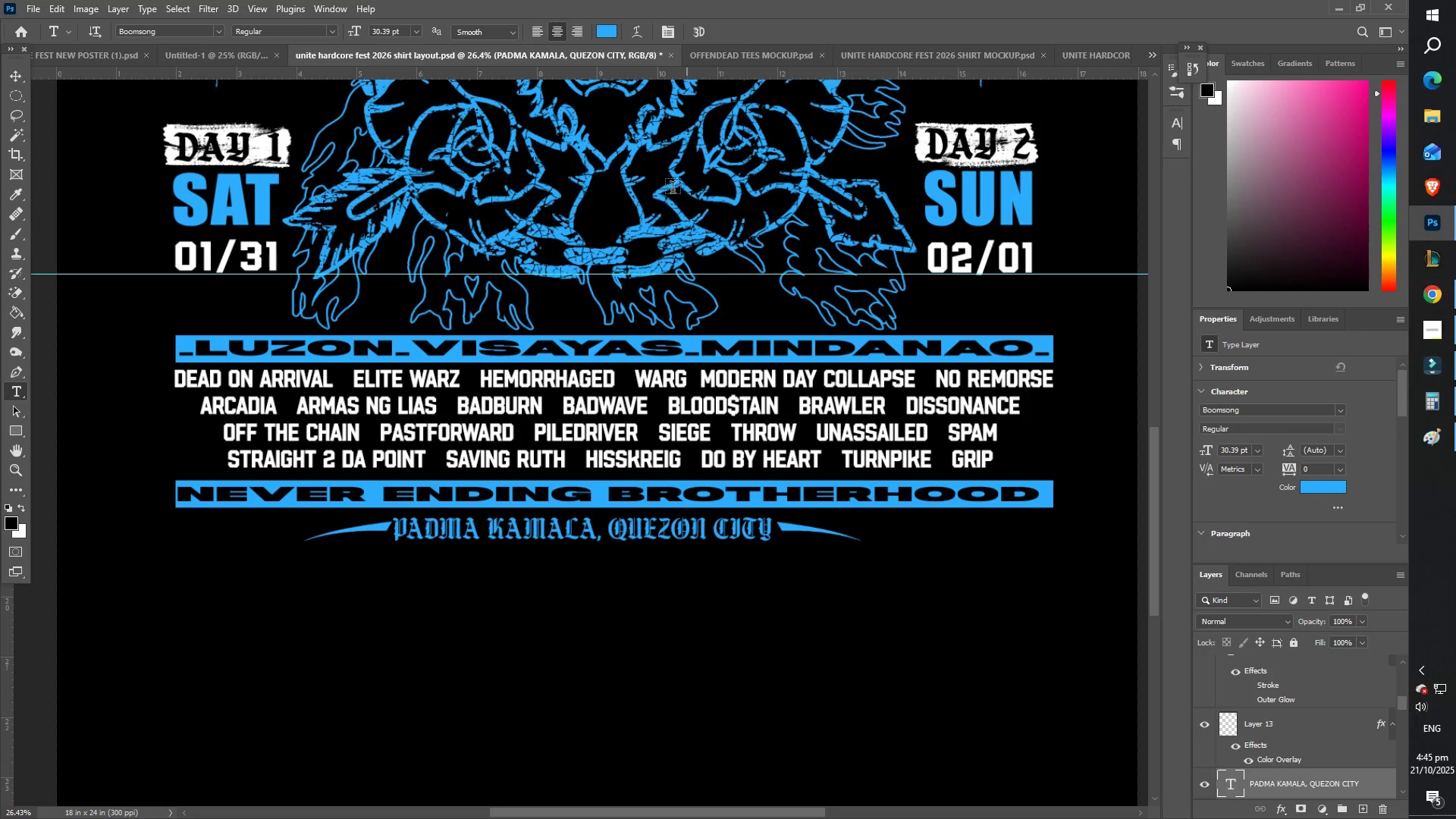 
type(zz)
 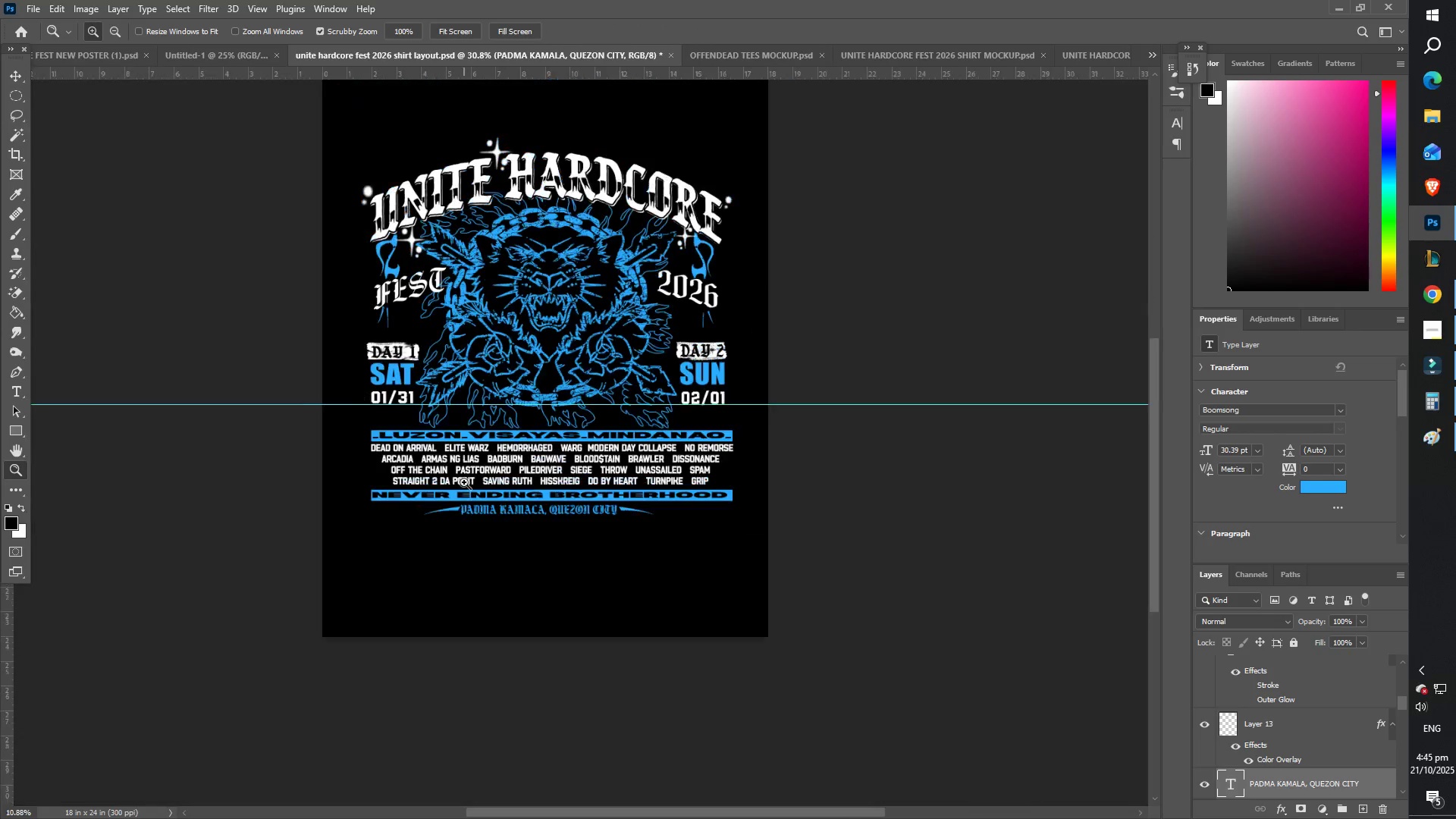 
left_click([467, 501])
 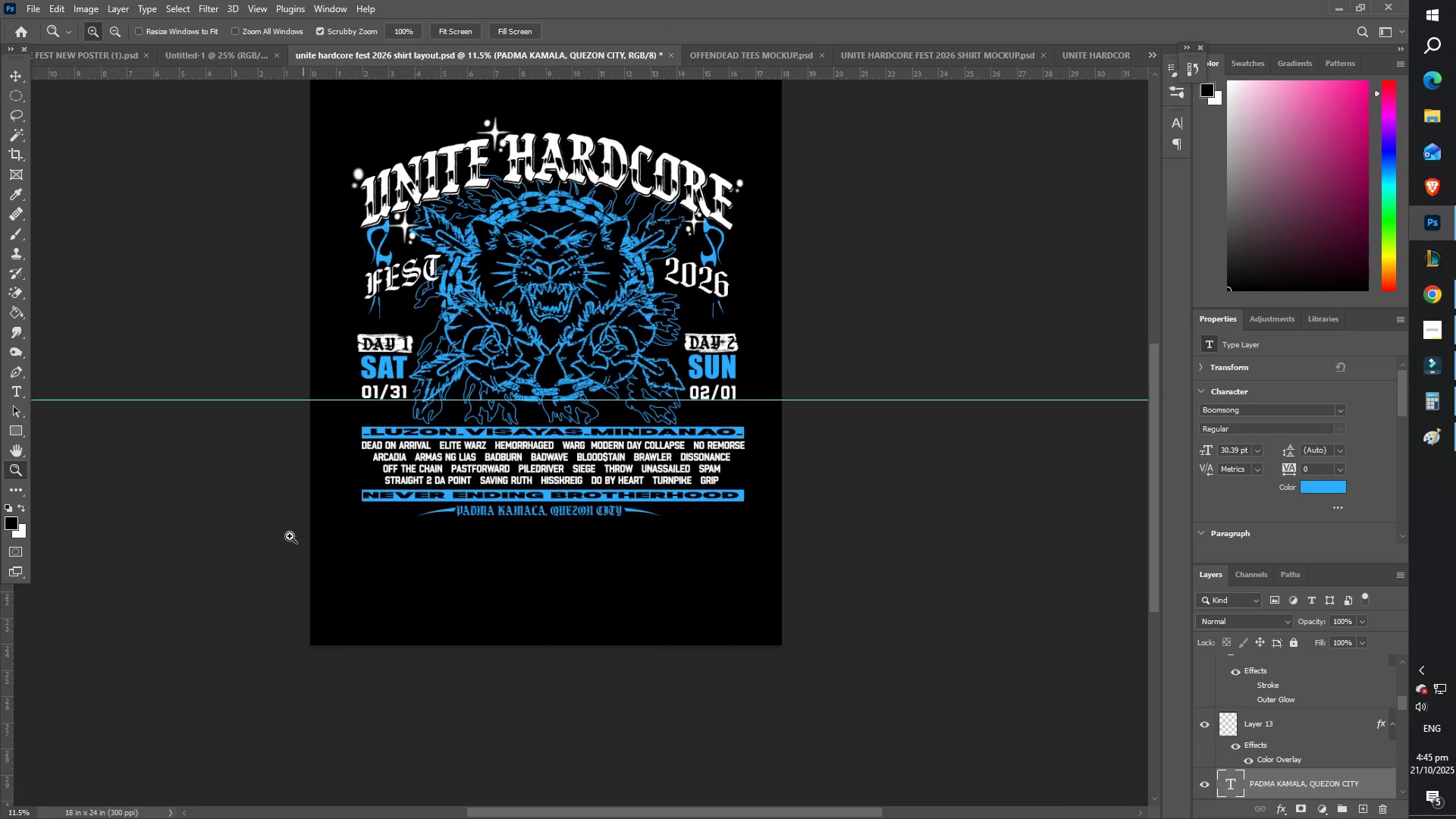 
hold_key(key=ShiftLeft, duration=1.53)
 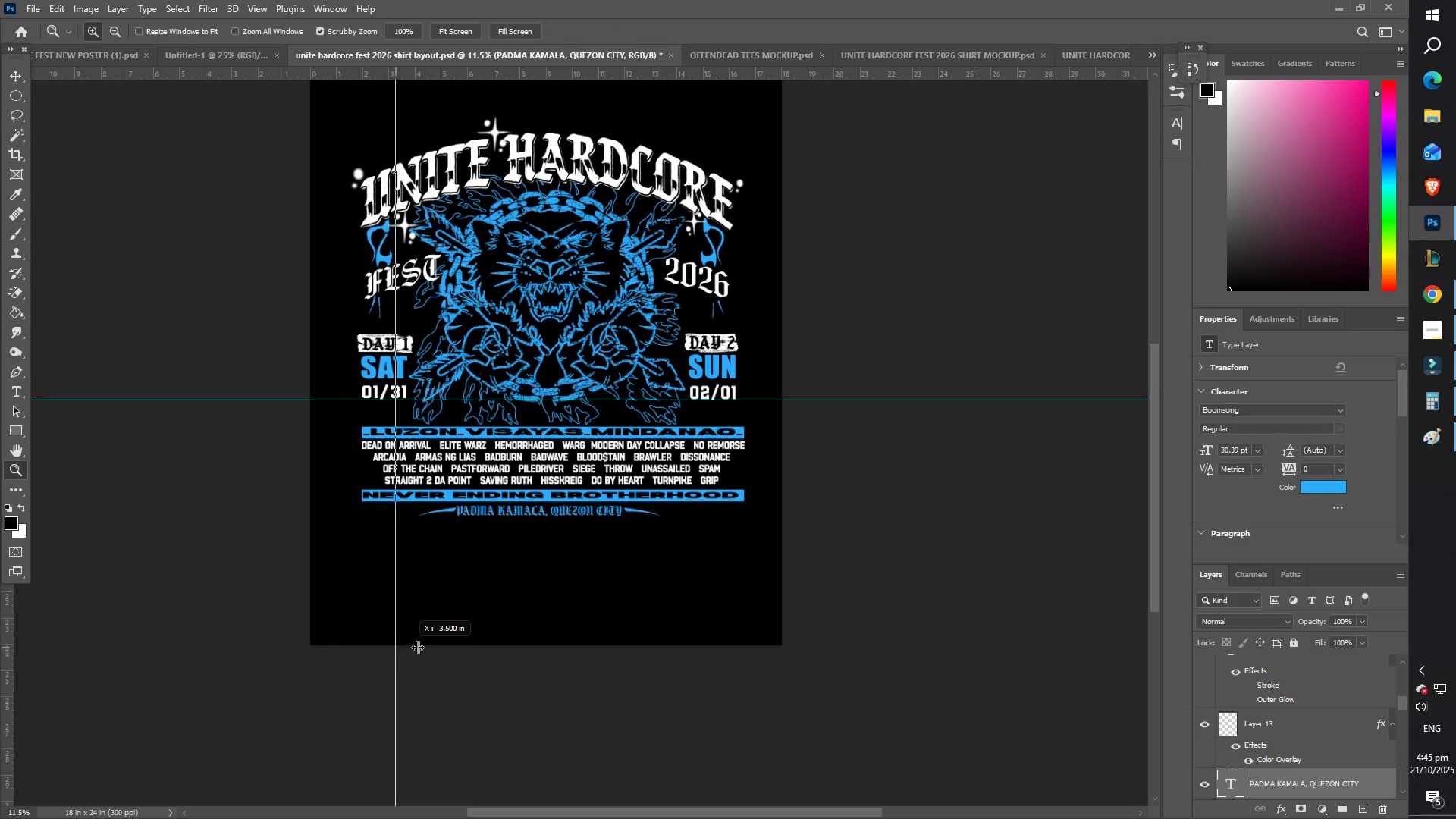 
hold_key(key=ShiftLeft, duration=1.52)
 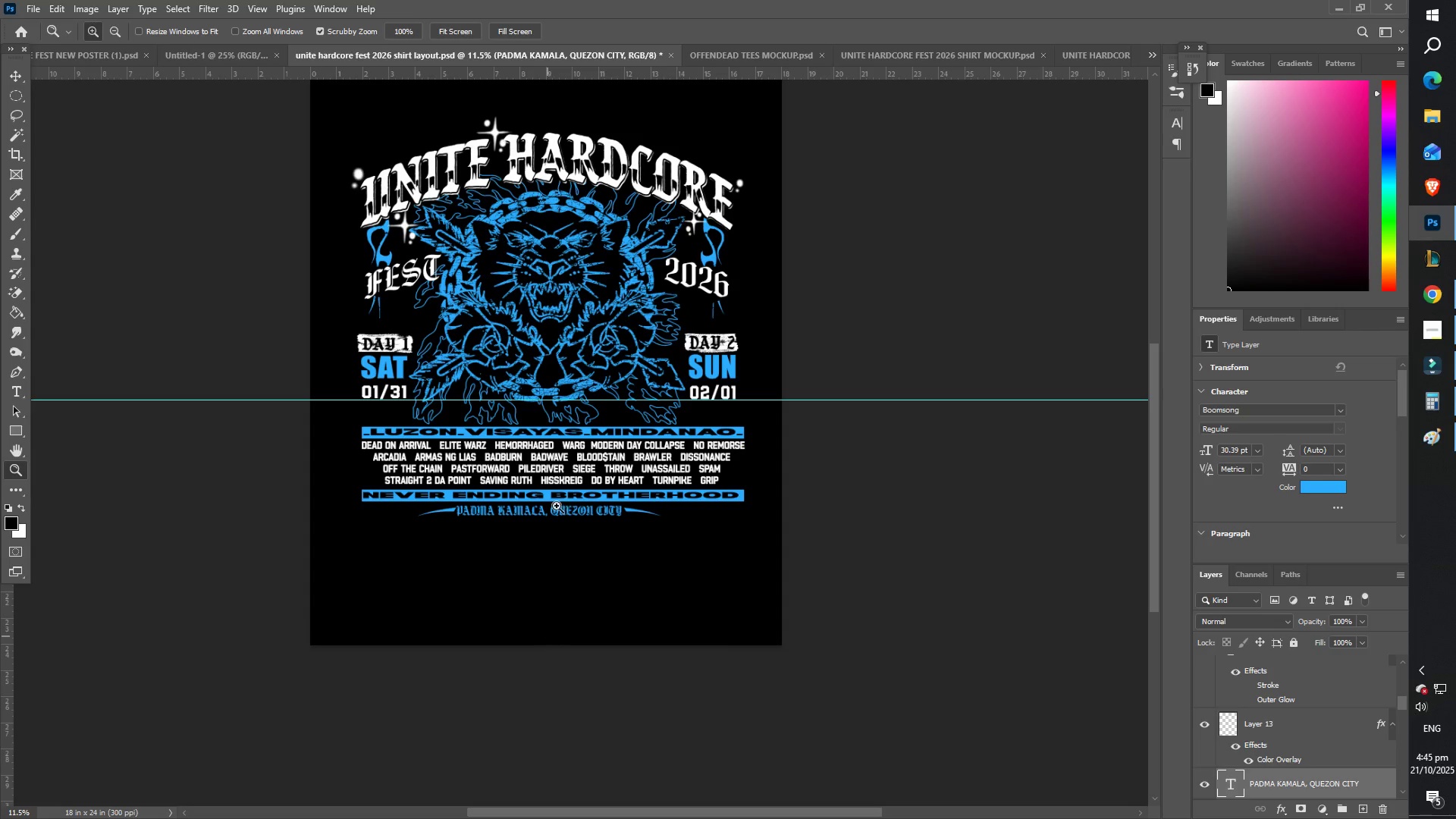 
hold_key(key=ShiftLeft, duration=0.52)
 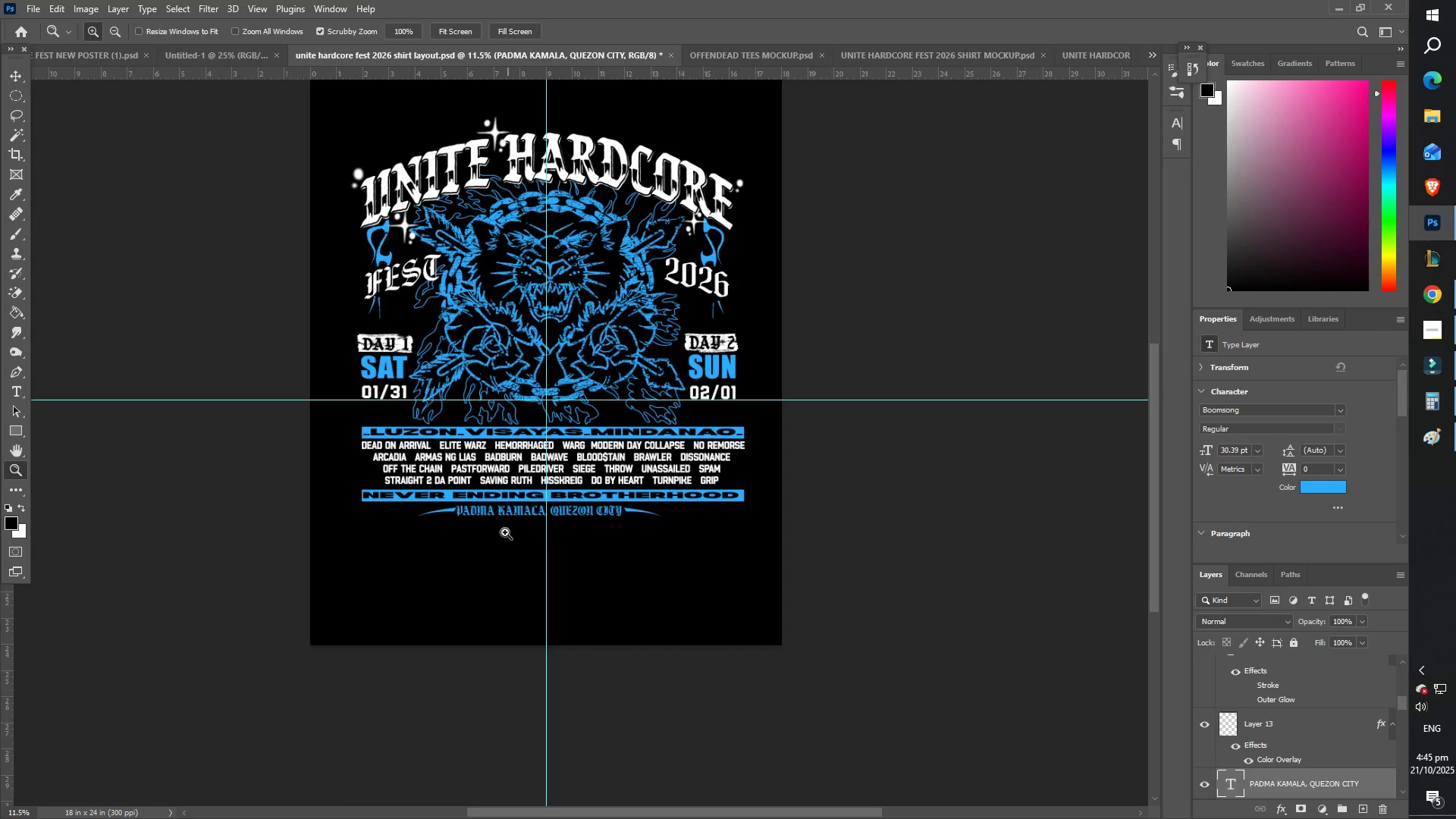 
key(Z)
 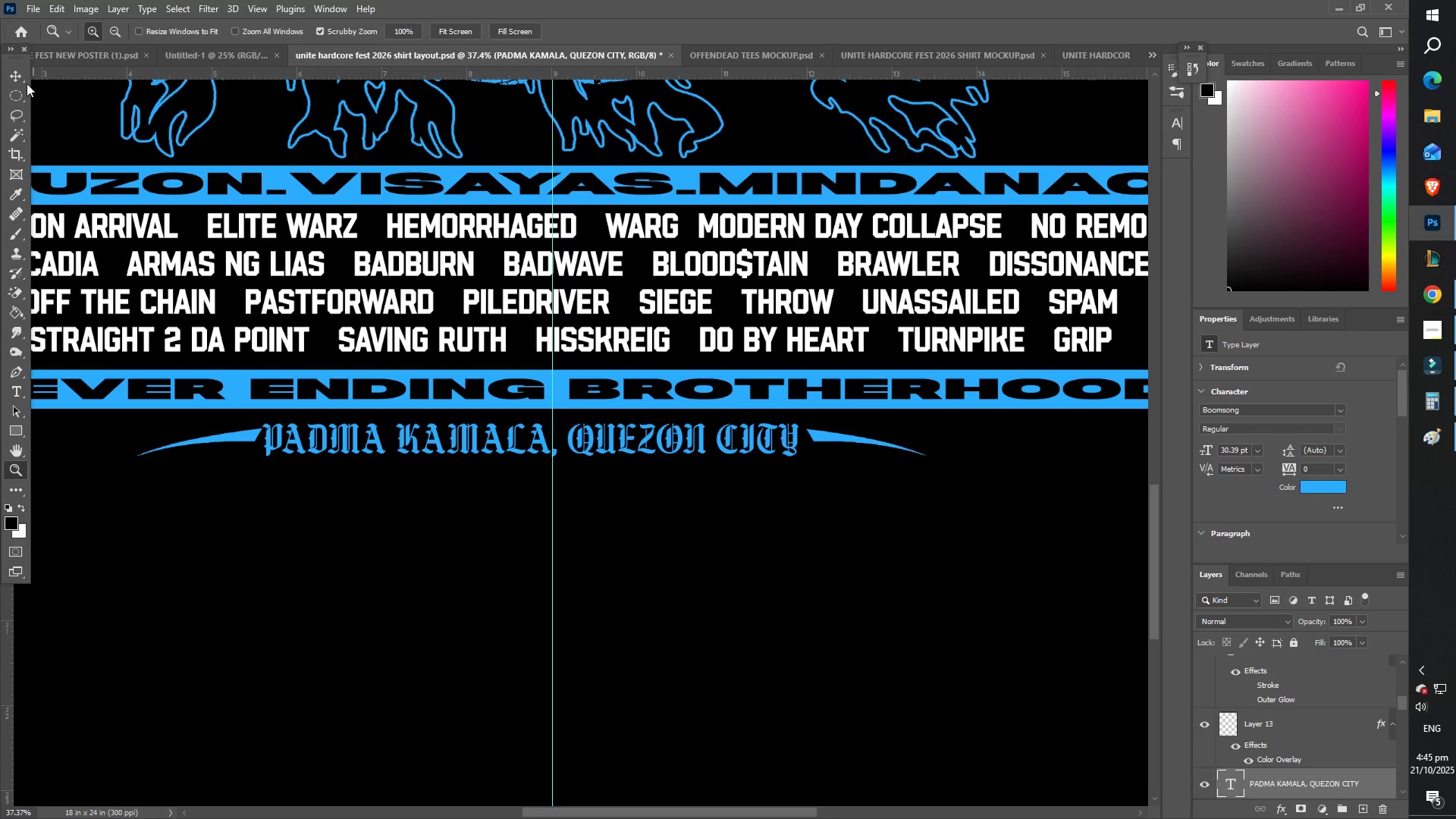 
left_click([20, 64])
 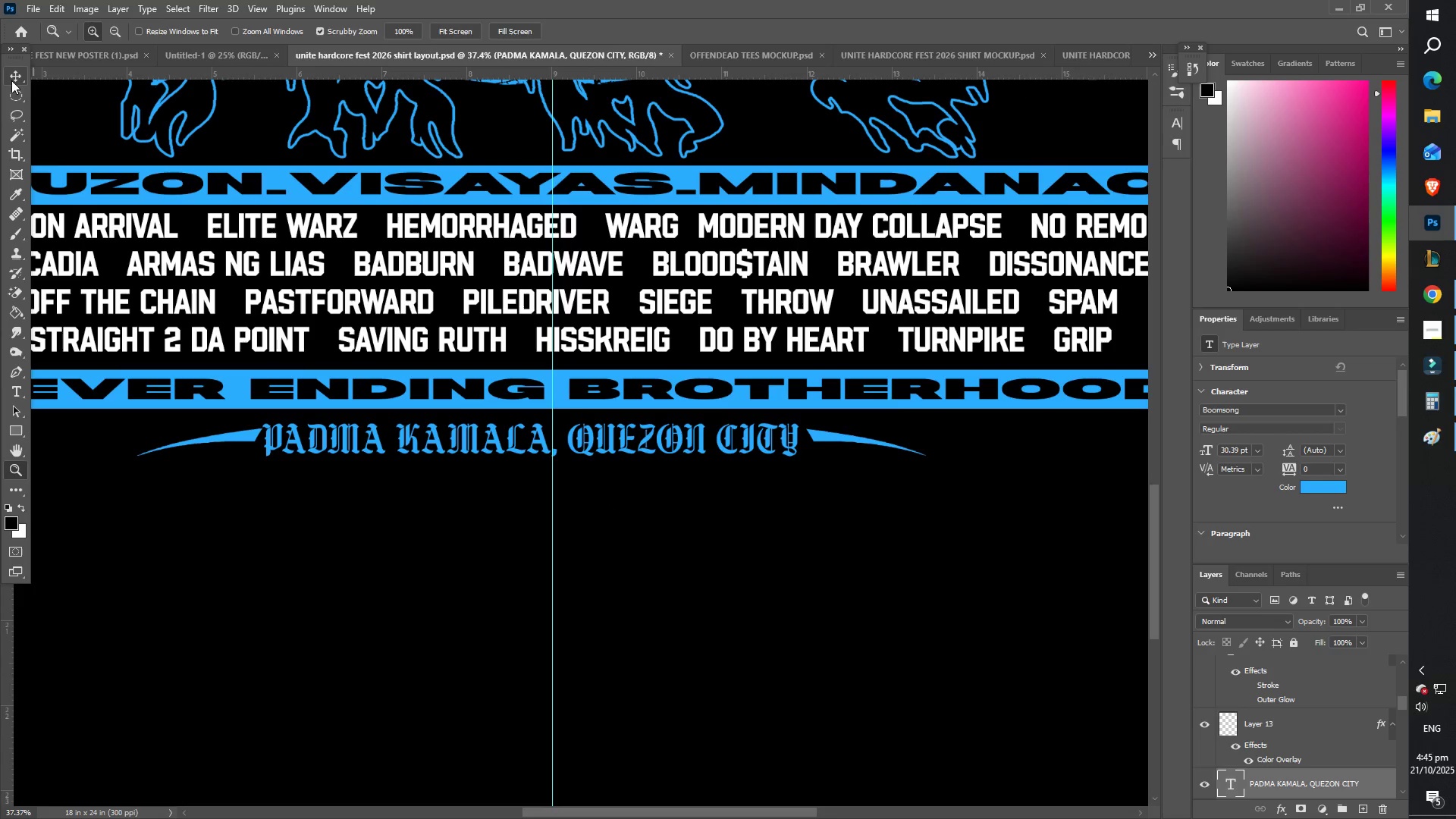 
left_click([10, 80])
 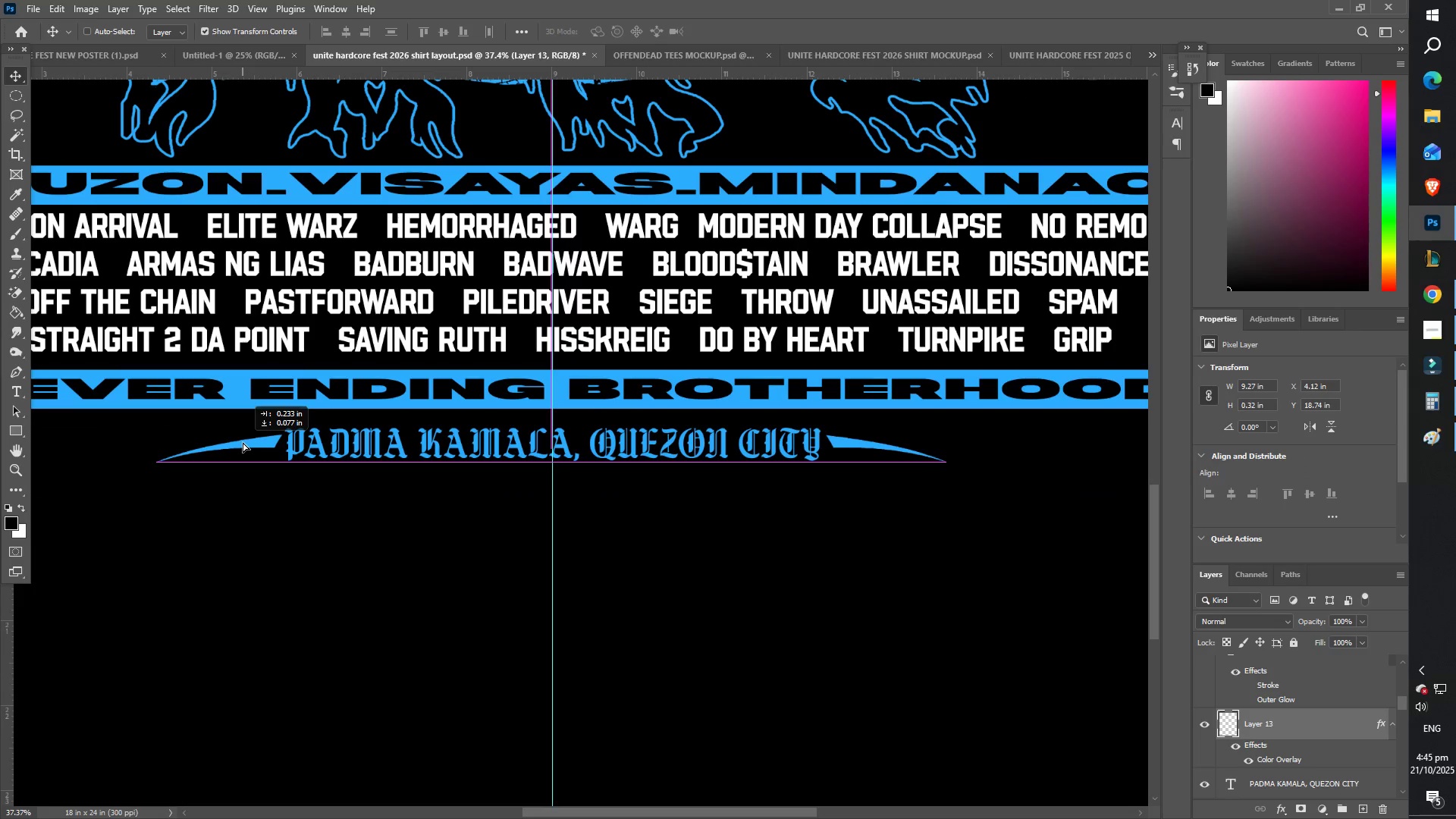 
wait(7.52)
 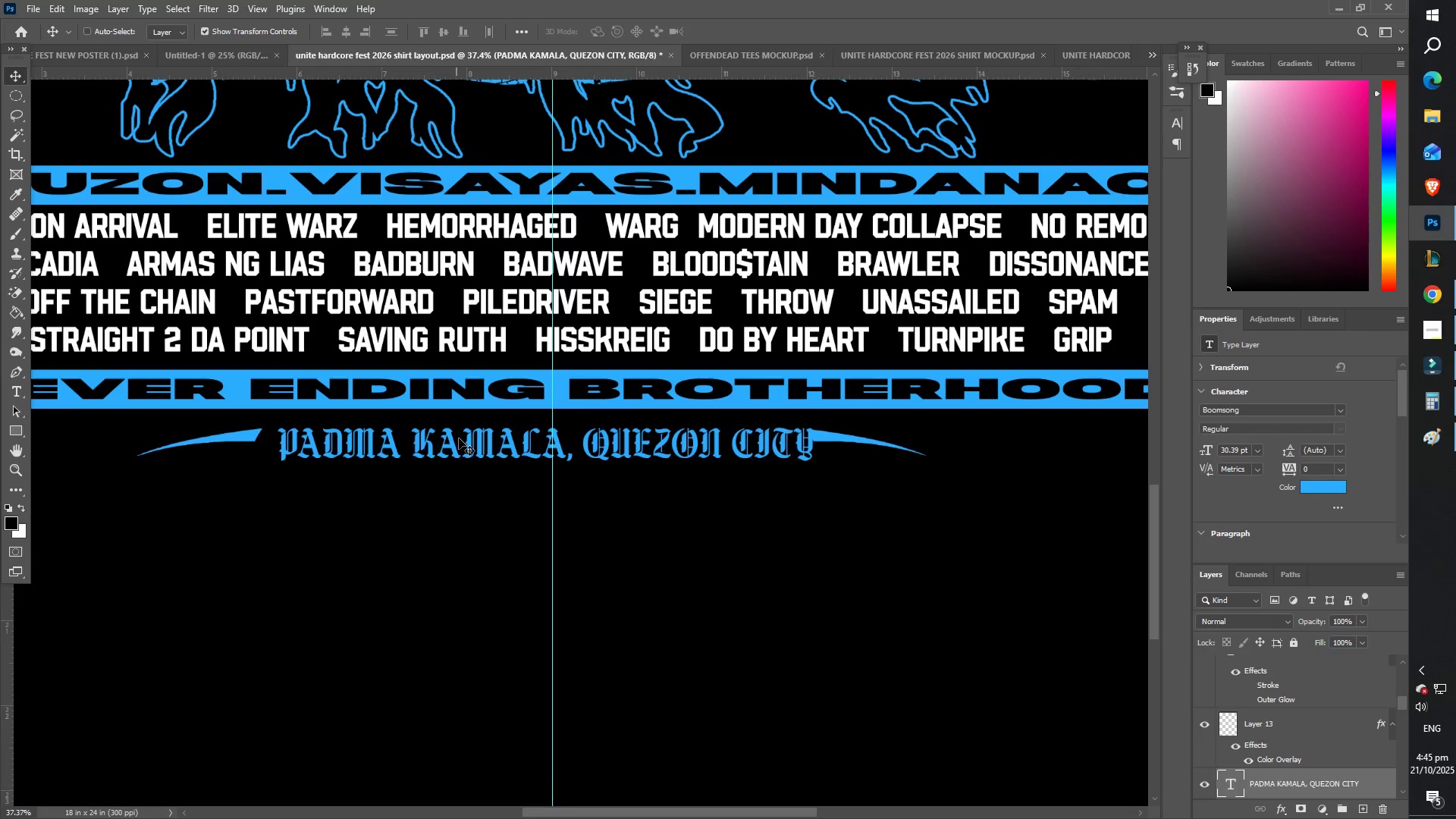 
type(zzfffzff)
 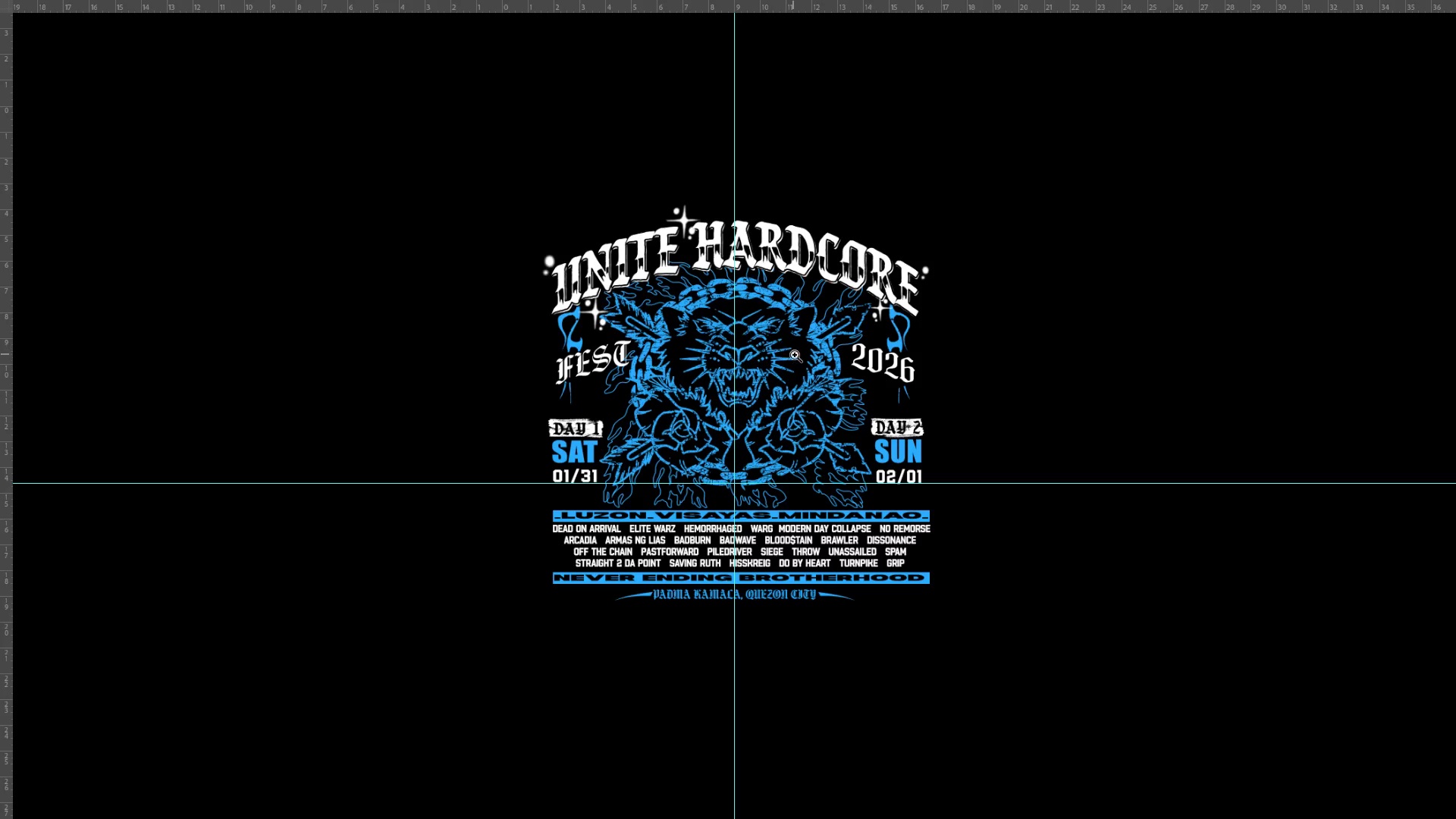 
scroll: coordinate [492, 234], scroll_direction: up, amount: 18.0
 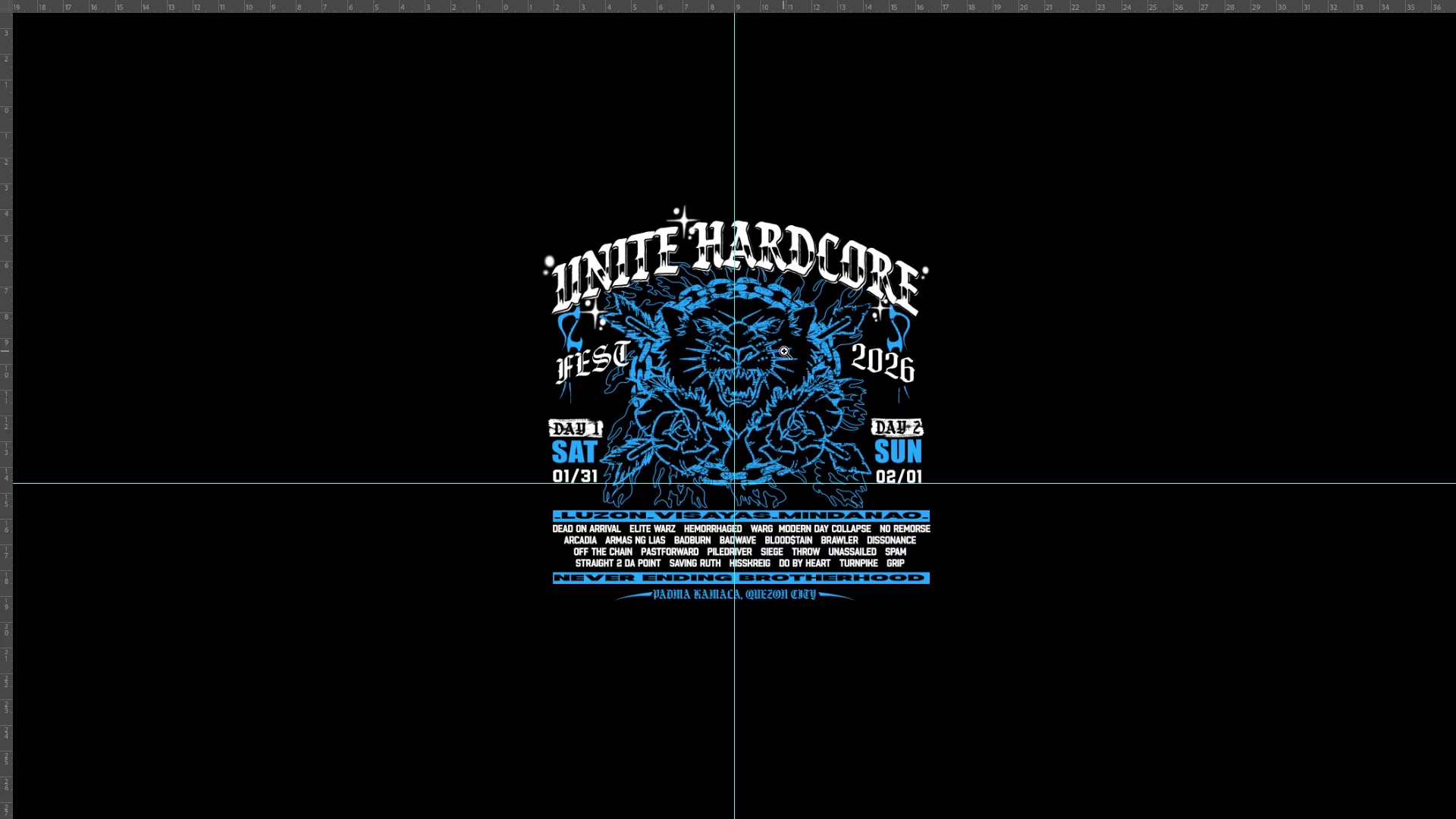 
key(Control+Semicolon)
 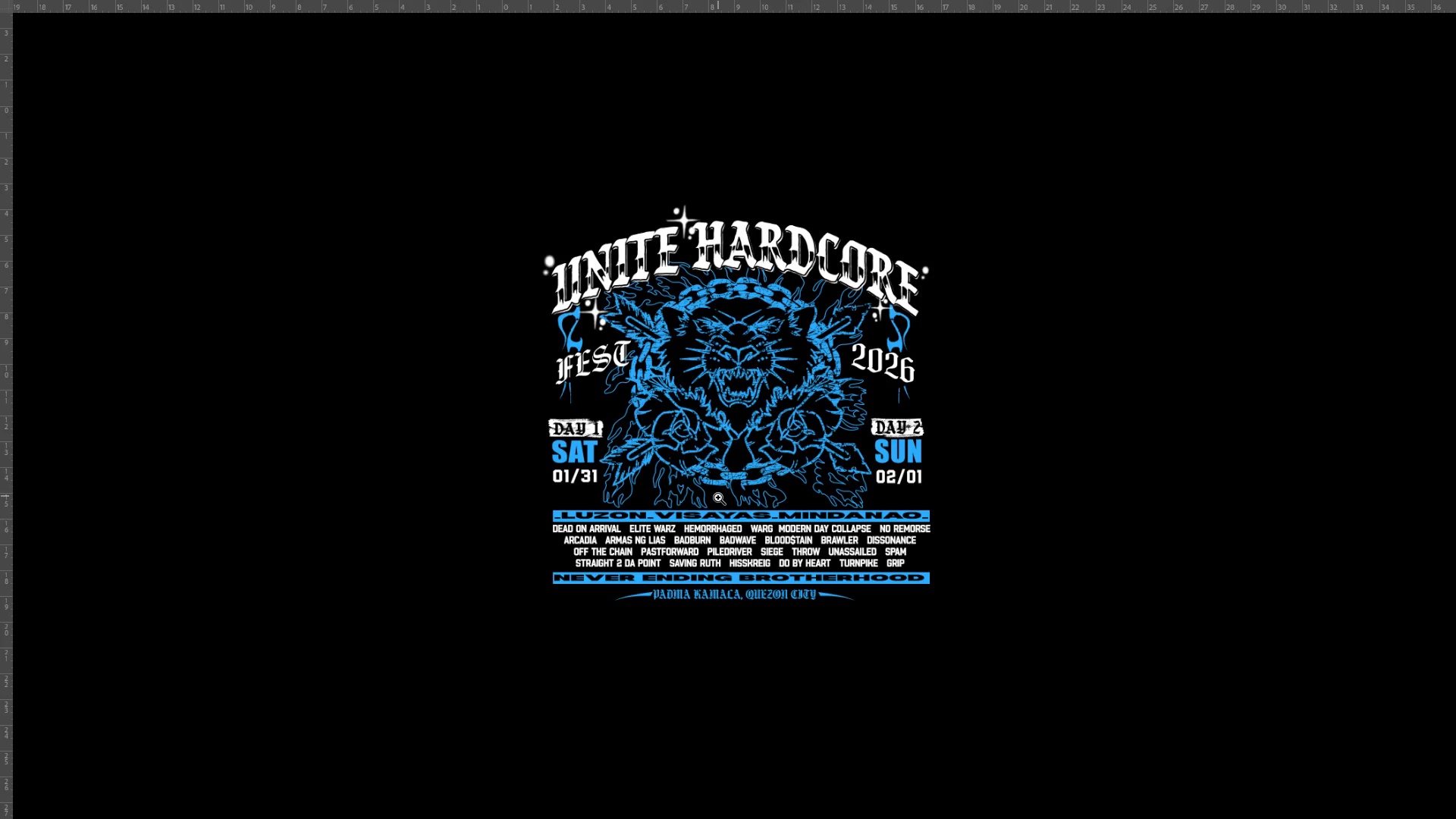 
wait(5.61)
 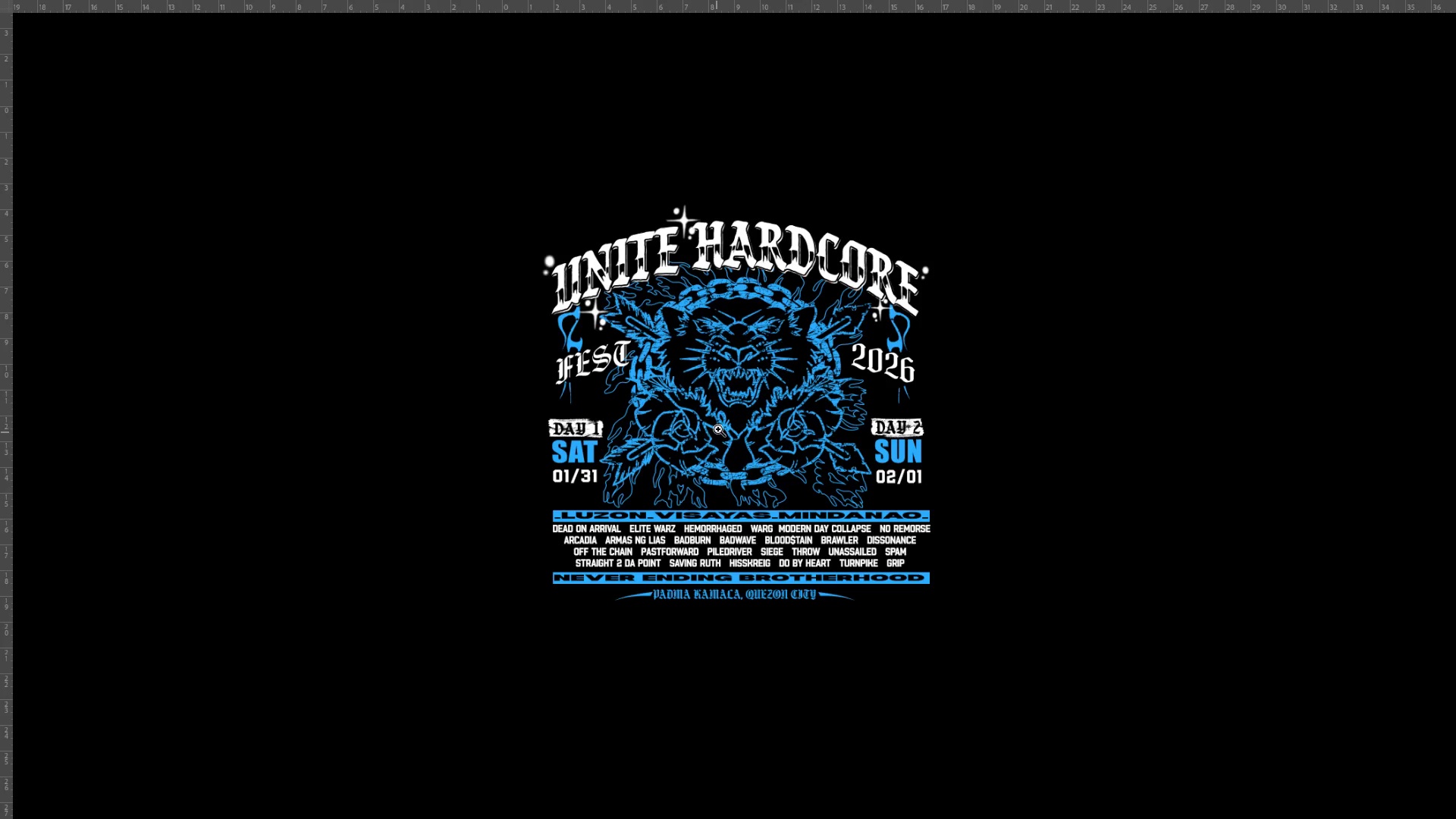 
scroll: coordinate [793, 584], scroll_direction: up, amount: 2.0
 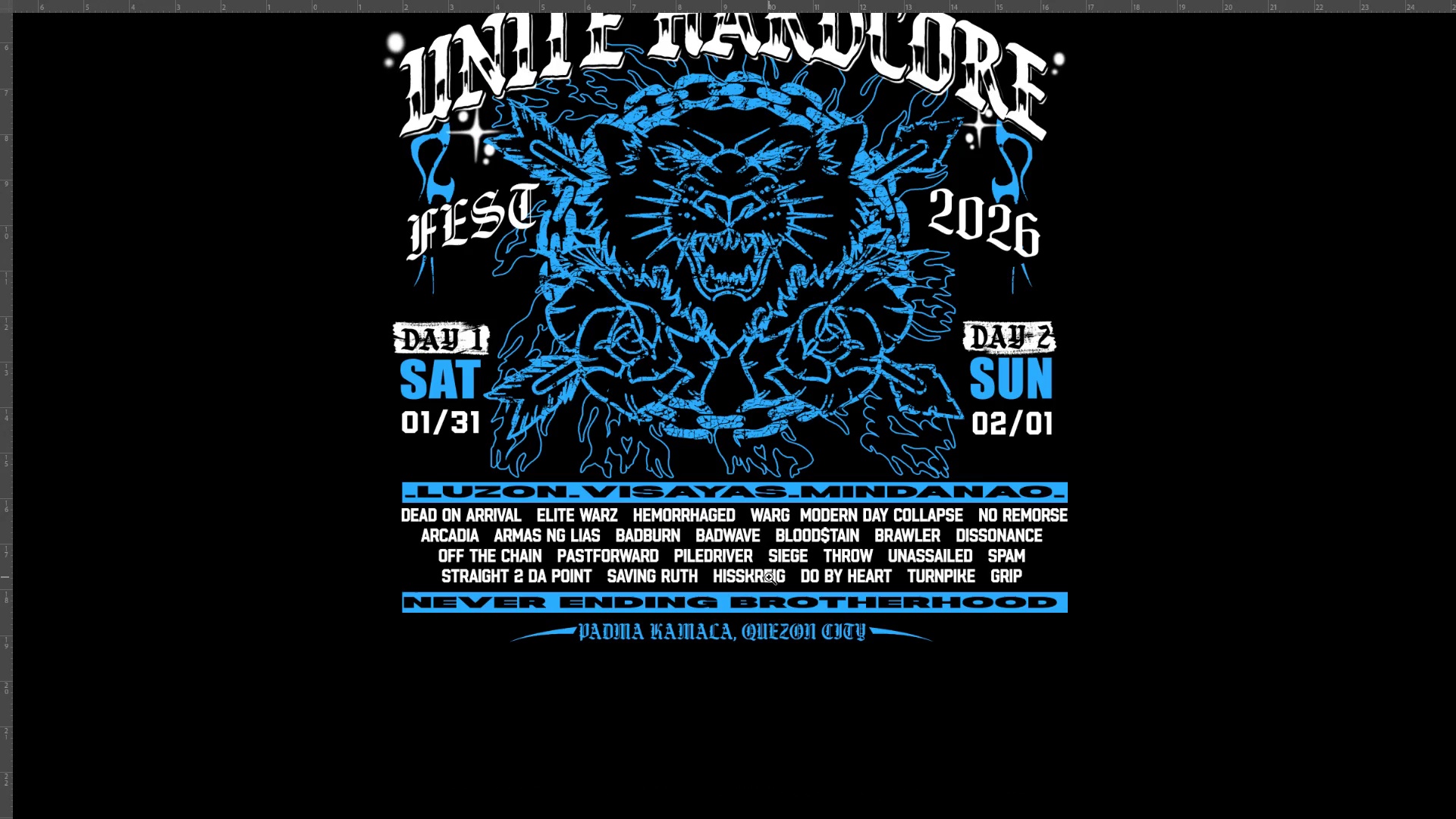 
wait(21.87)
 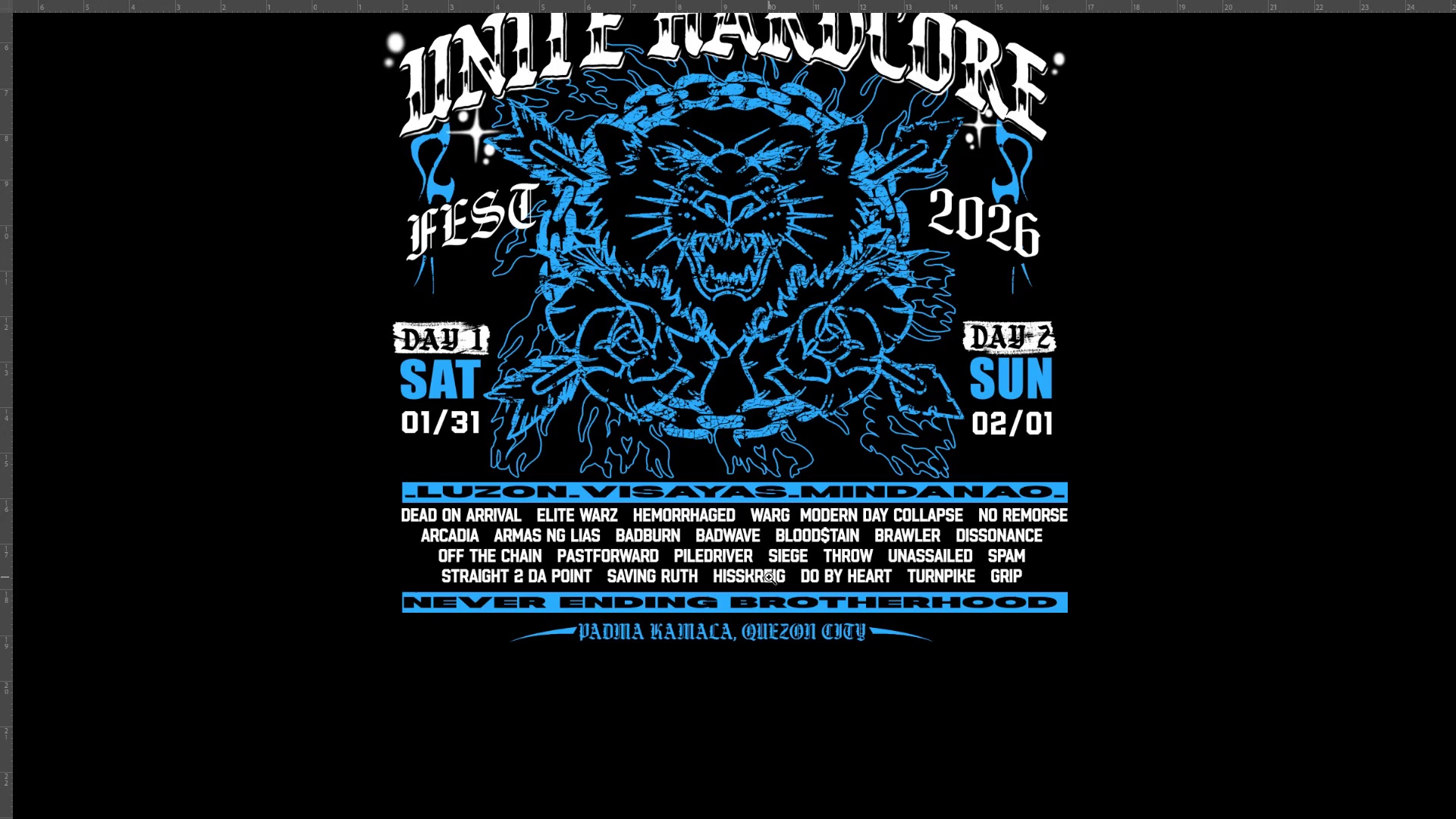 
key(F)
 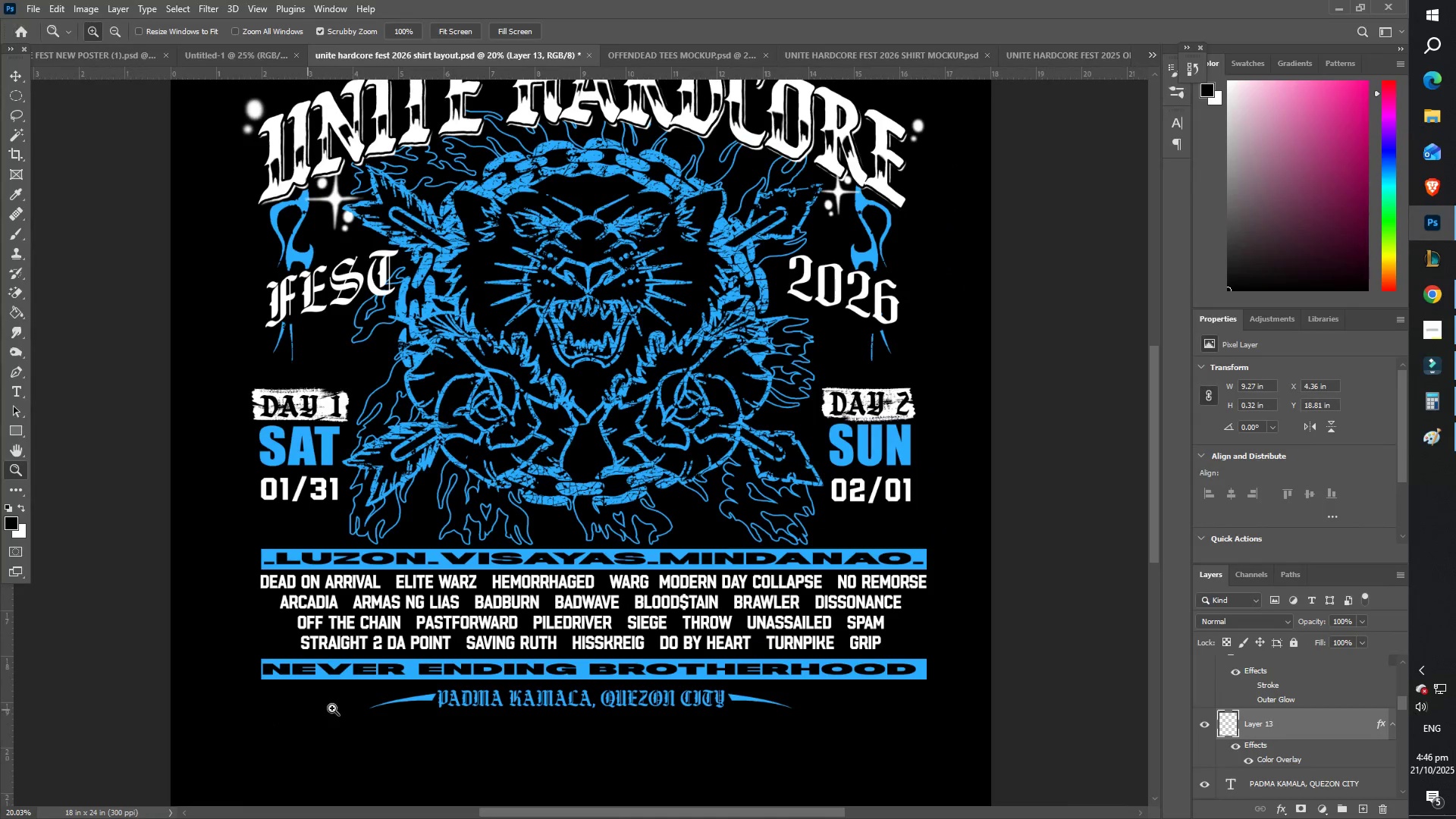 
scroll: coordinate [520, 626], scroll_direction: down, amount: 13.0
 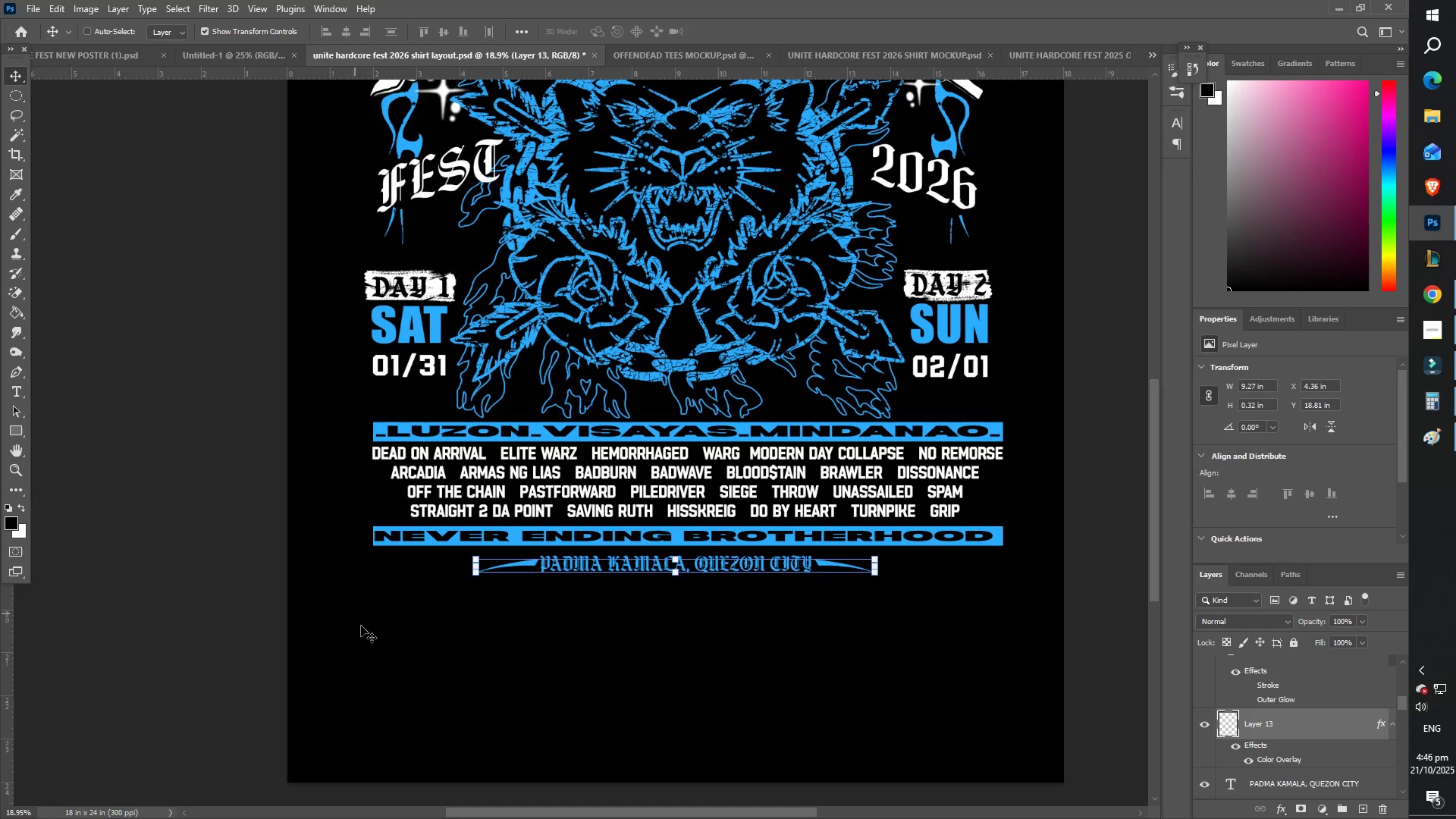 
type([Delete]zt)
 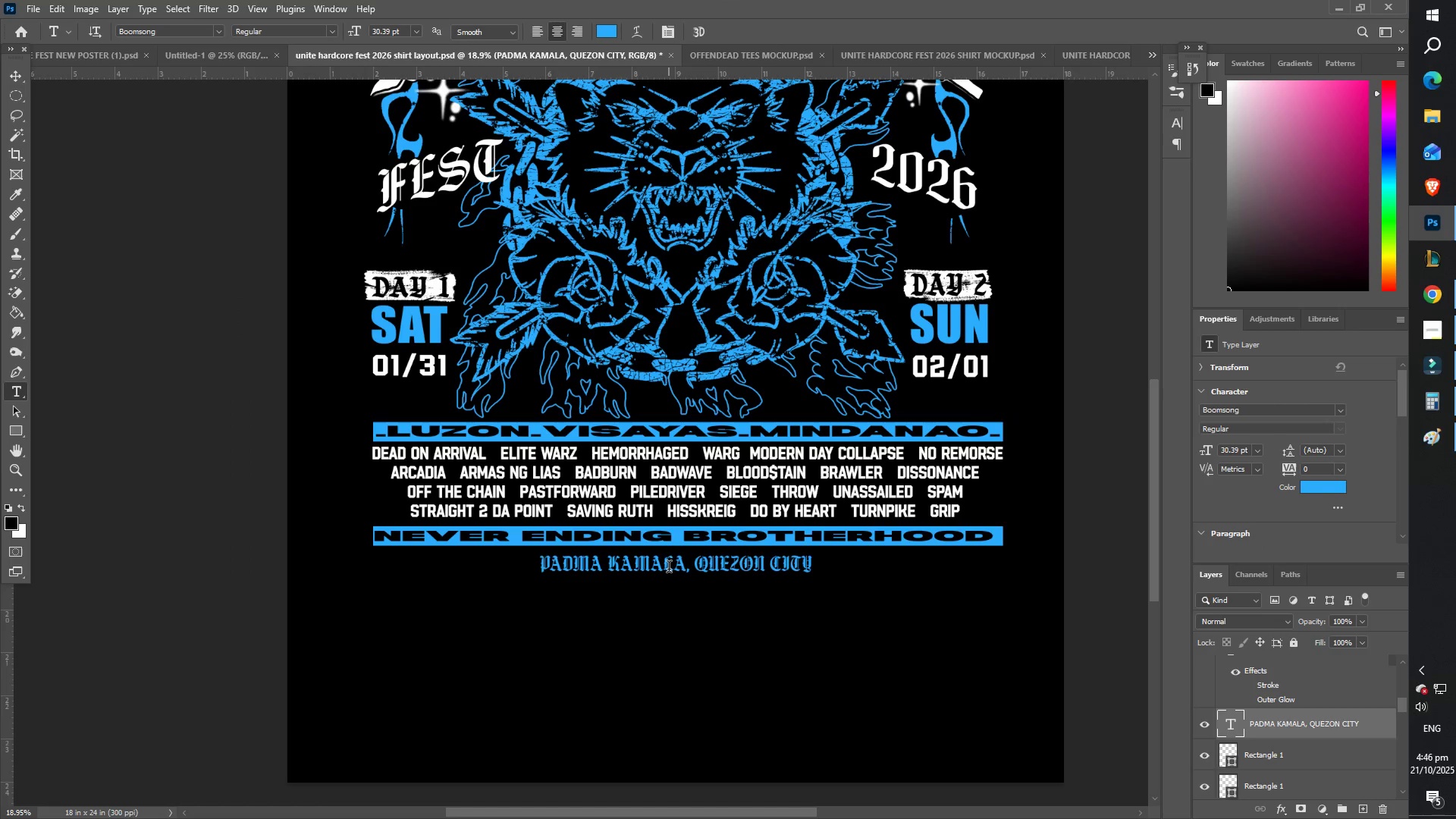 
left_click([669, 569])
 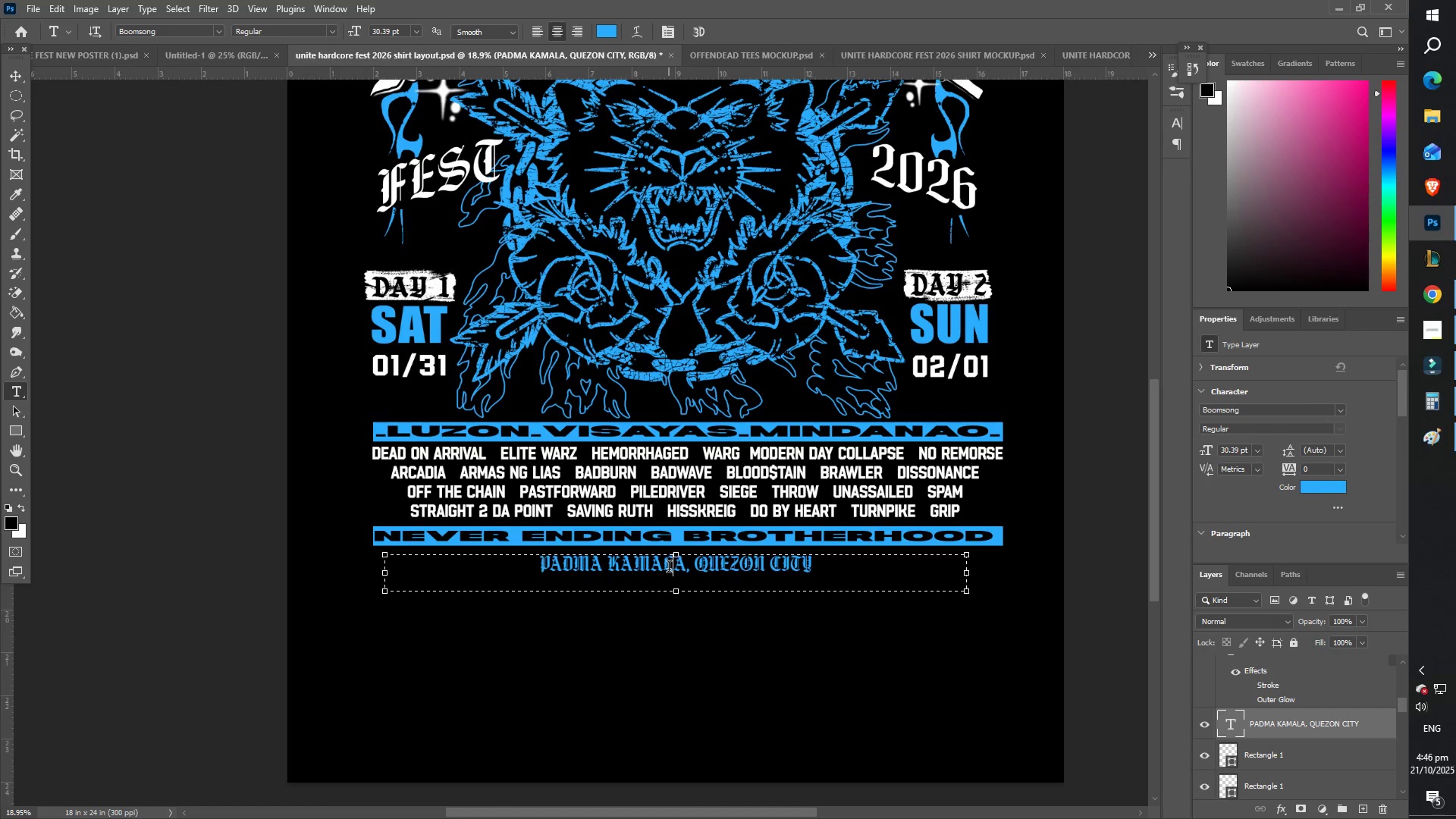 
key(Control+ControlLeft)
 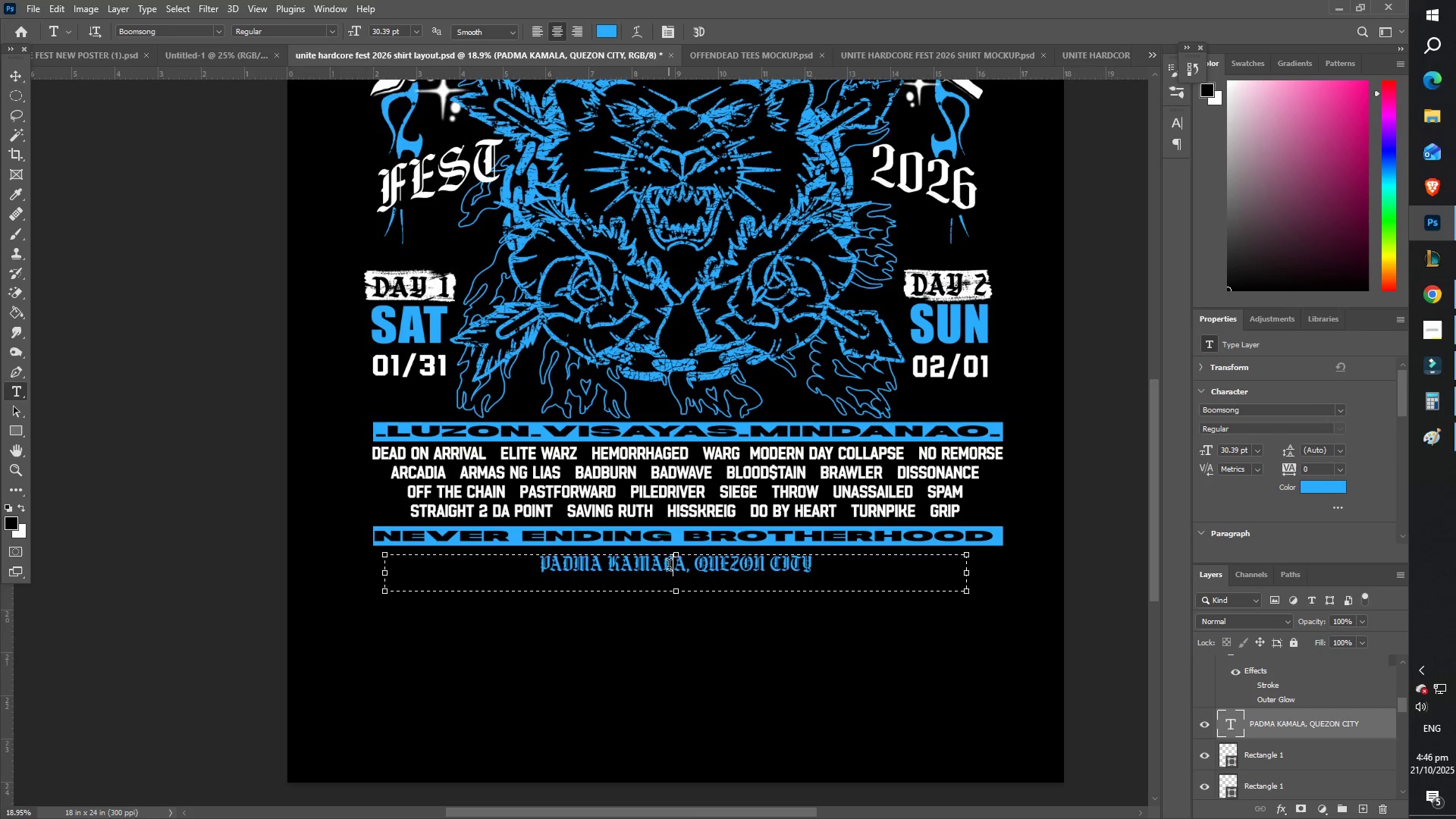 
key(Control+A)
 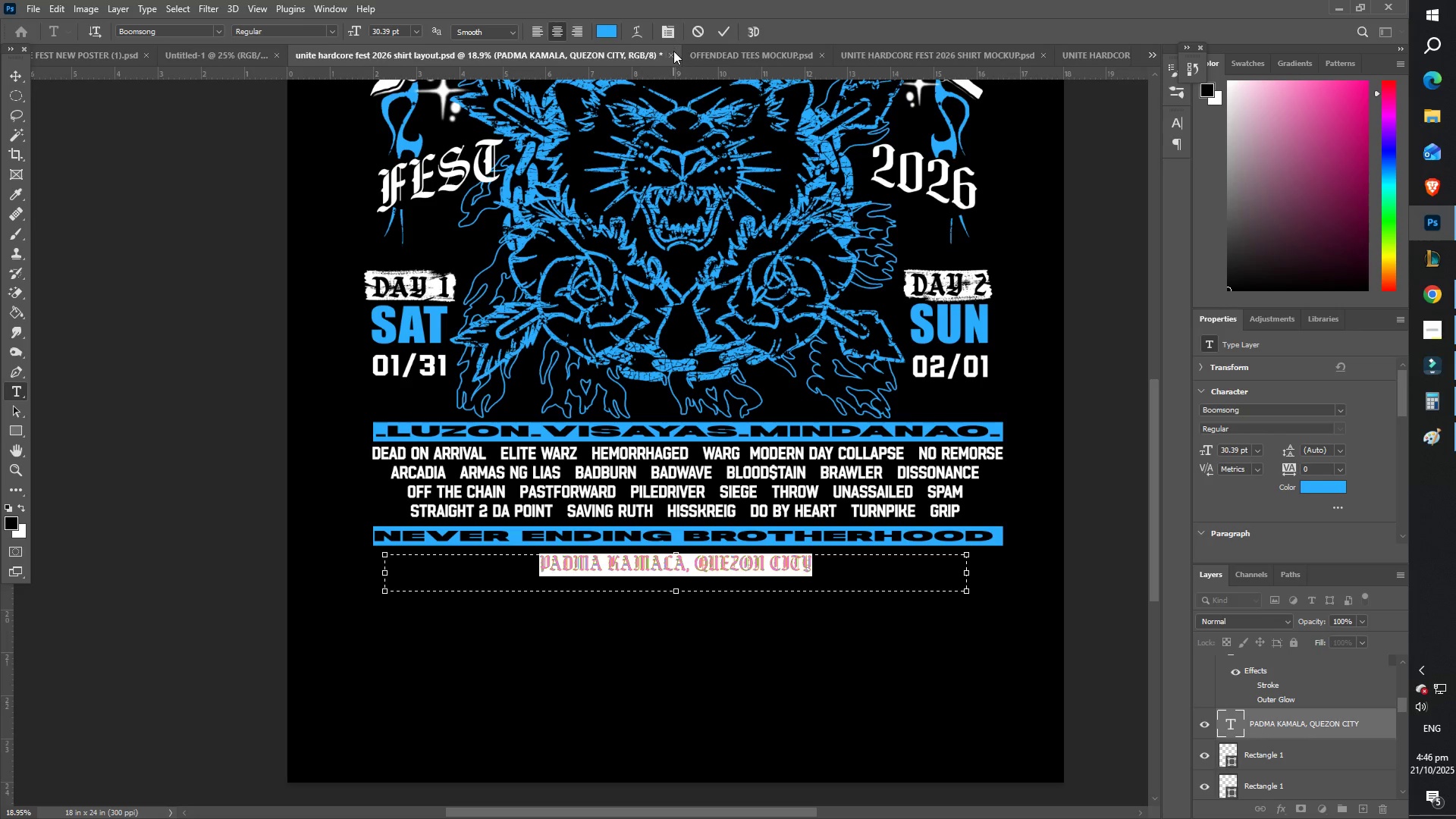 
left_click([1447, 309])
 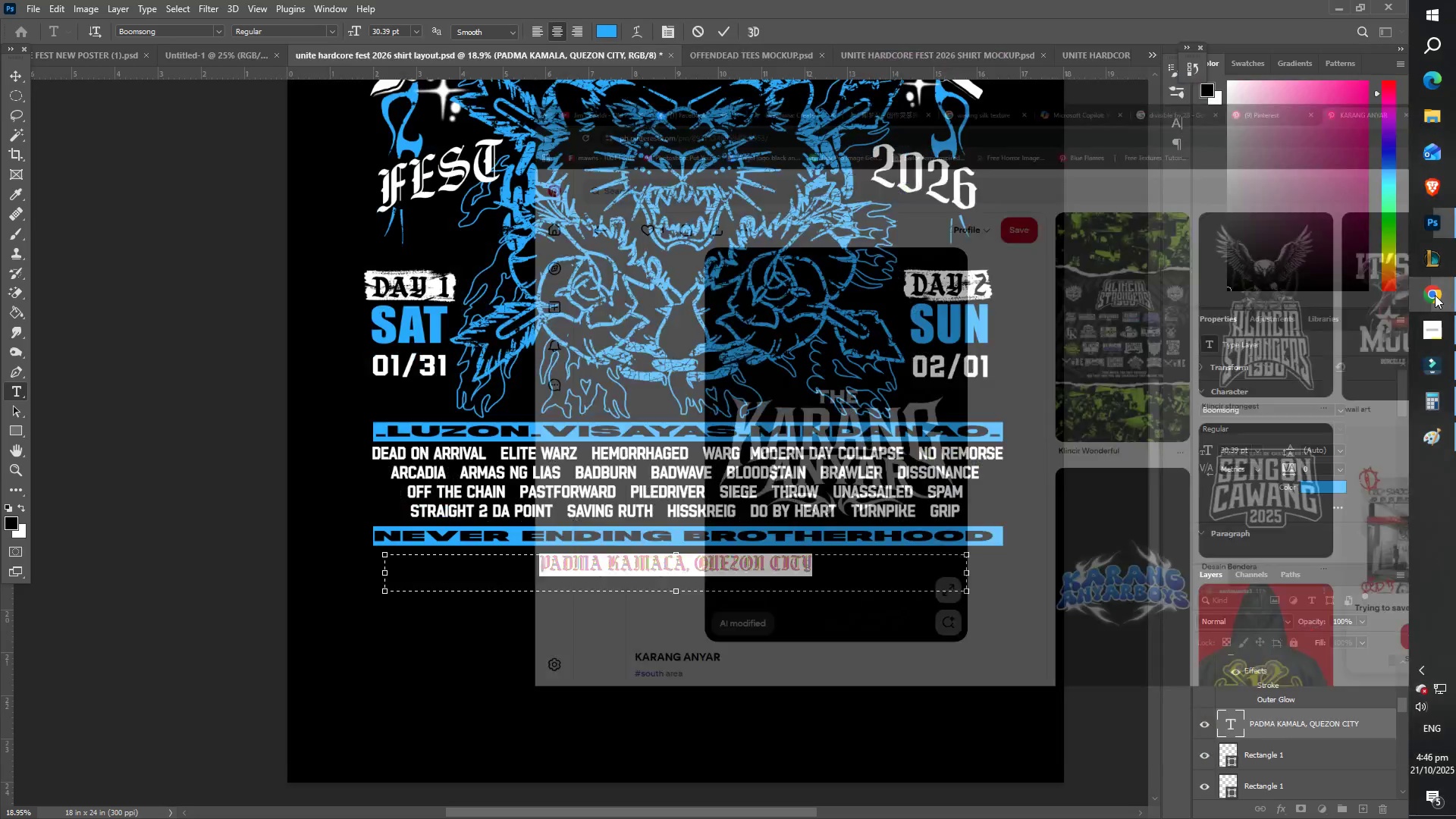 
double_click([1435, 295])
 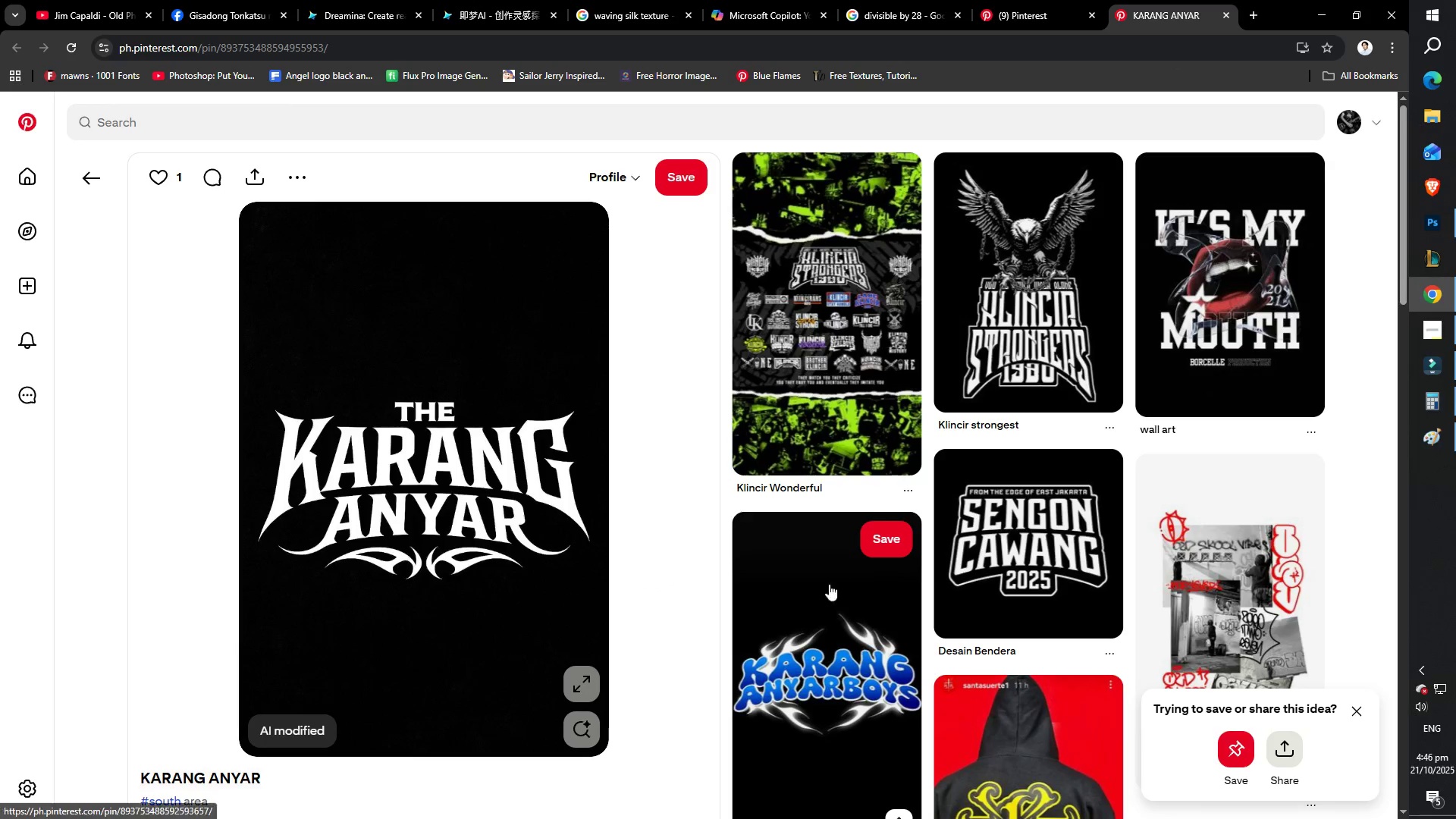 
scroll: coordinate [784, 495], scroll_direction: down, amount: 19.0
 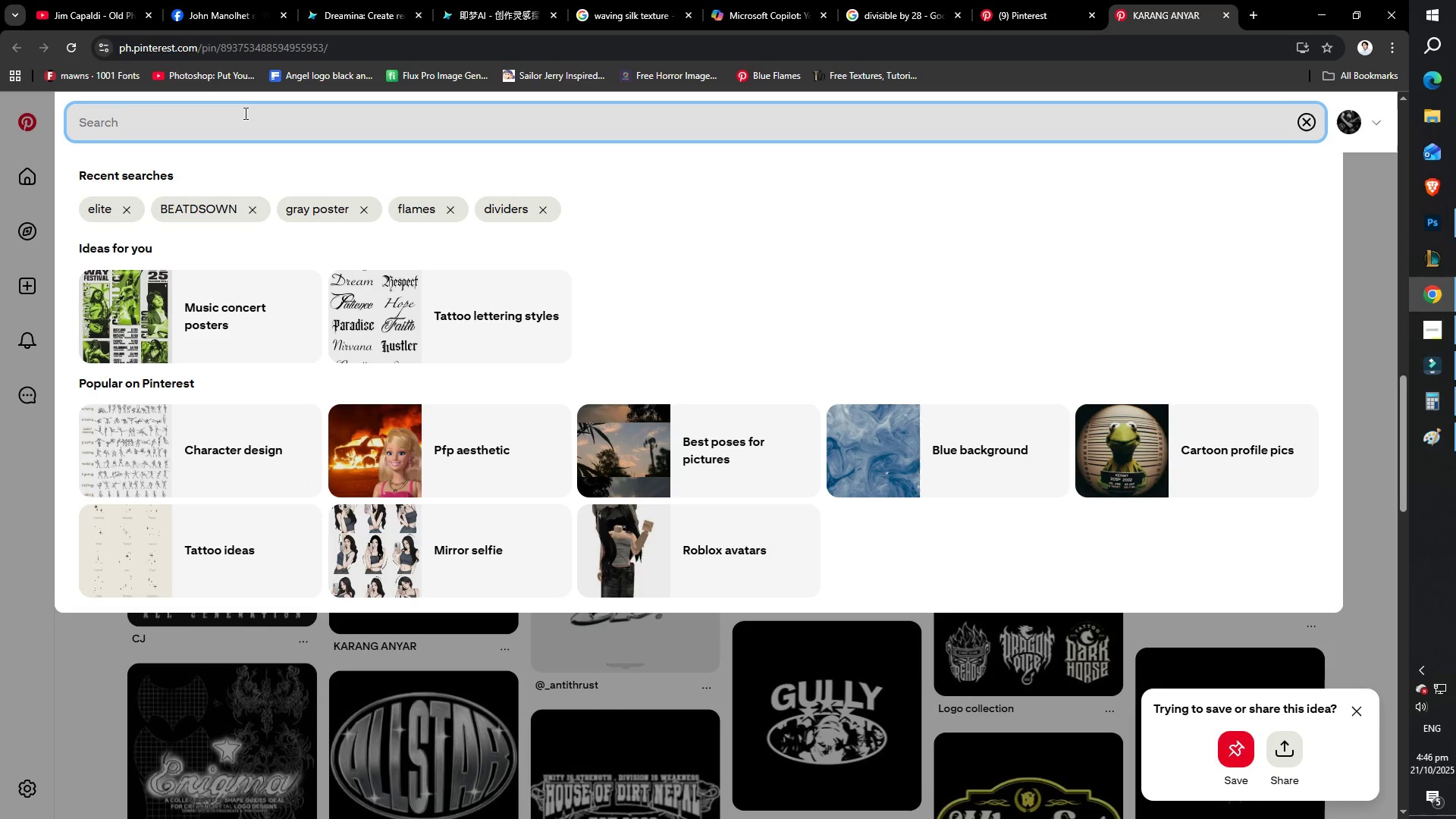 
type(fest shirt)
 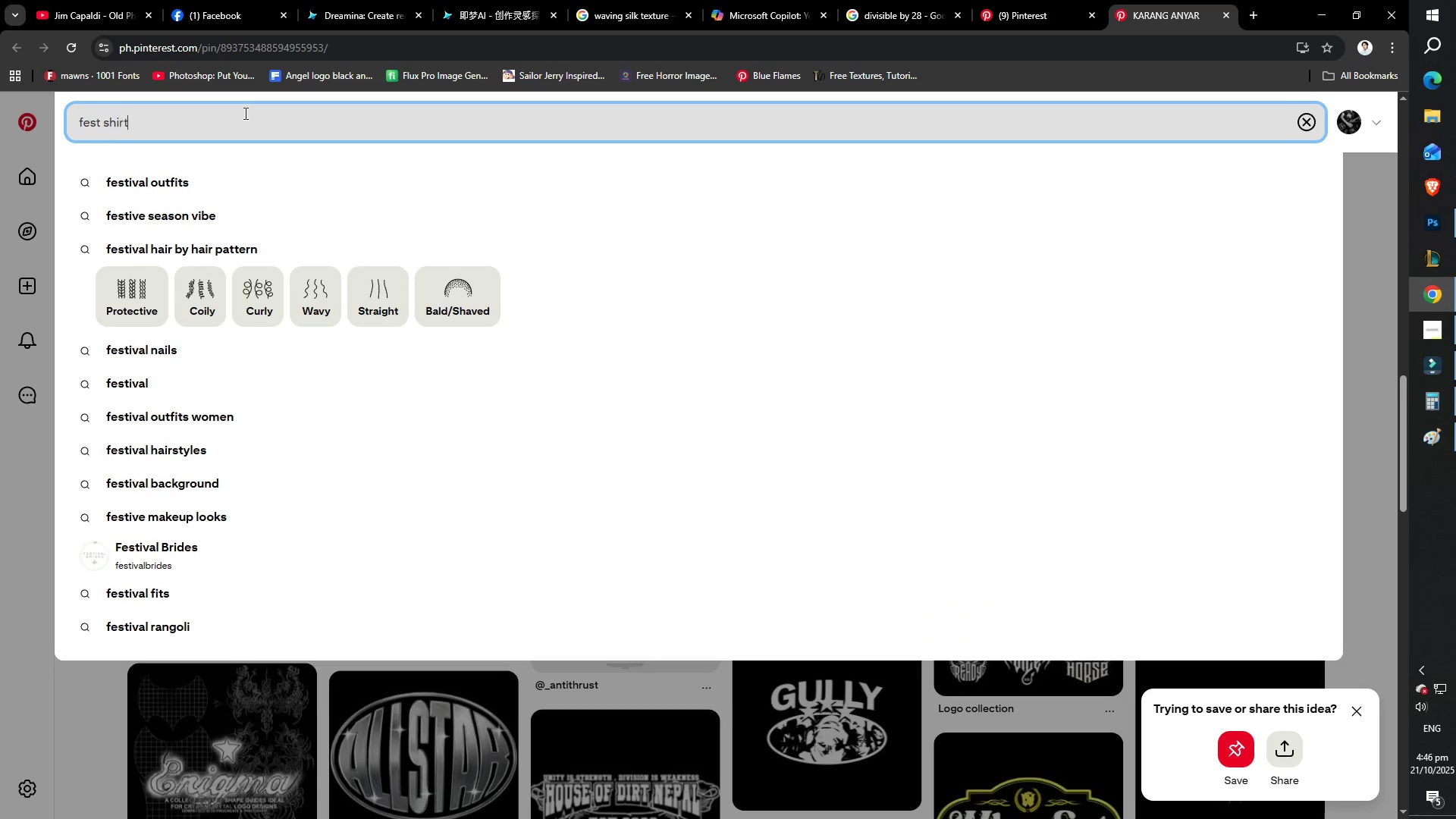 
key(Enter)
 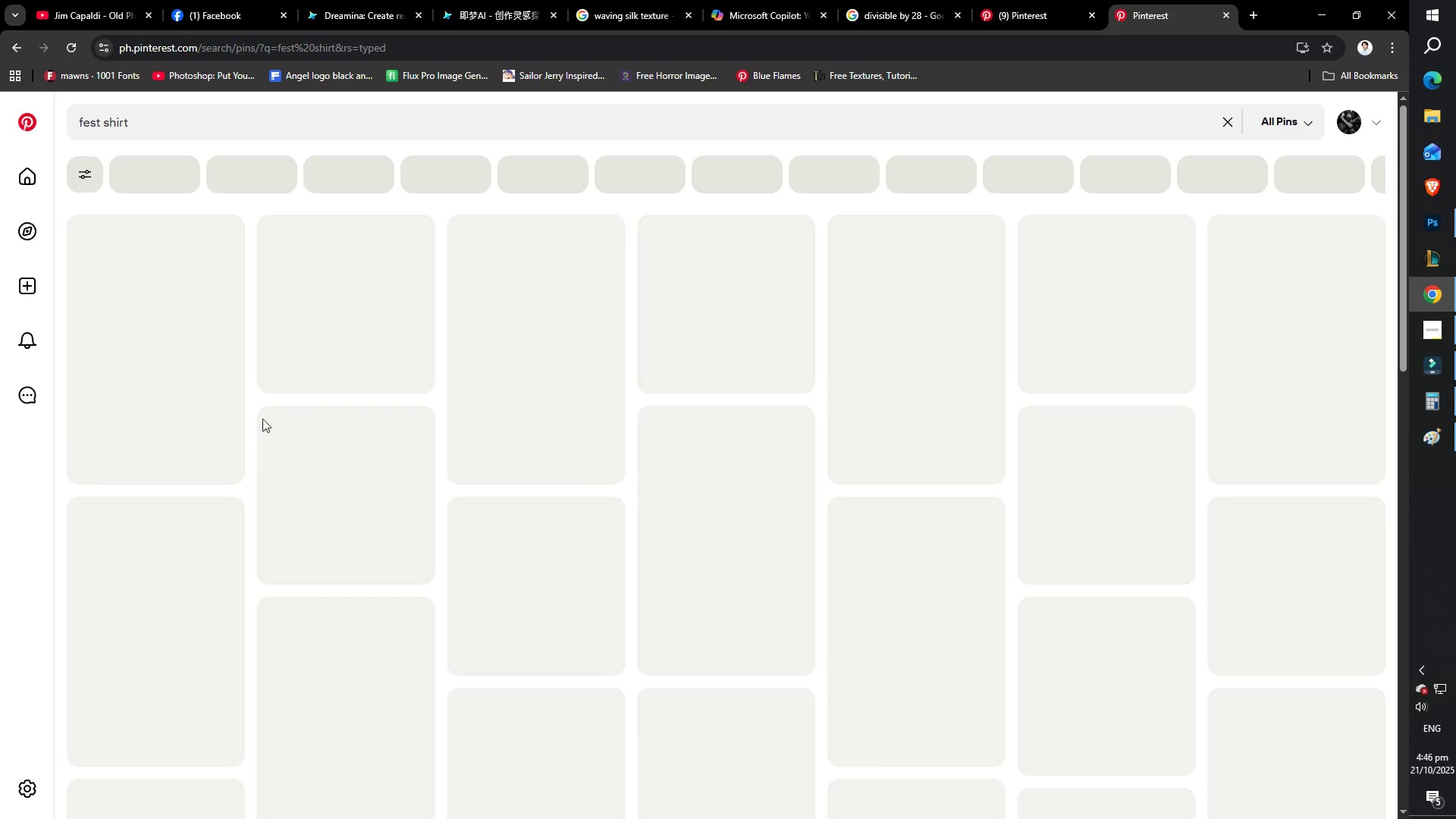 
left_click([213, 5])
 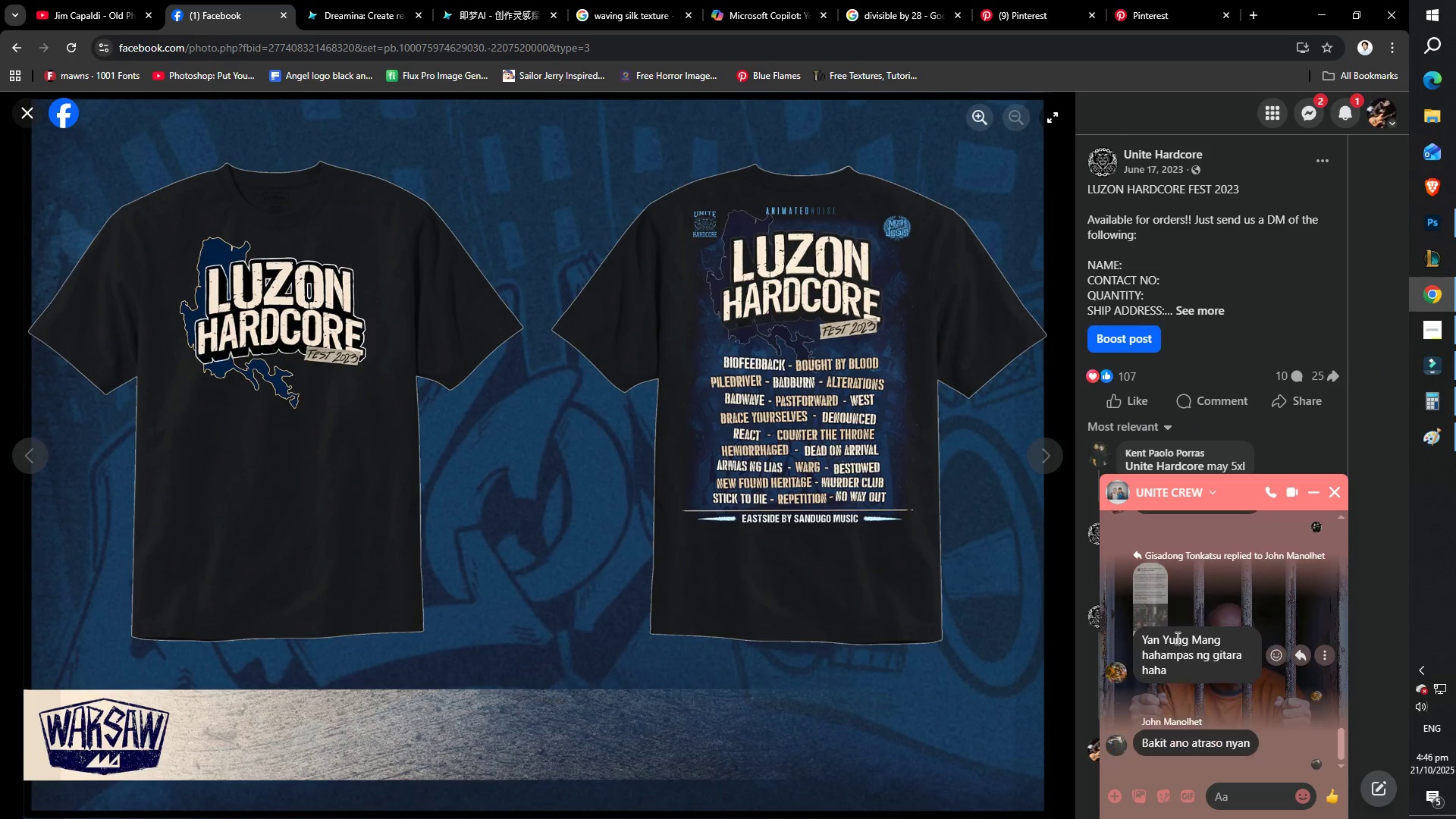 
left_click([1144, 611])
 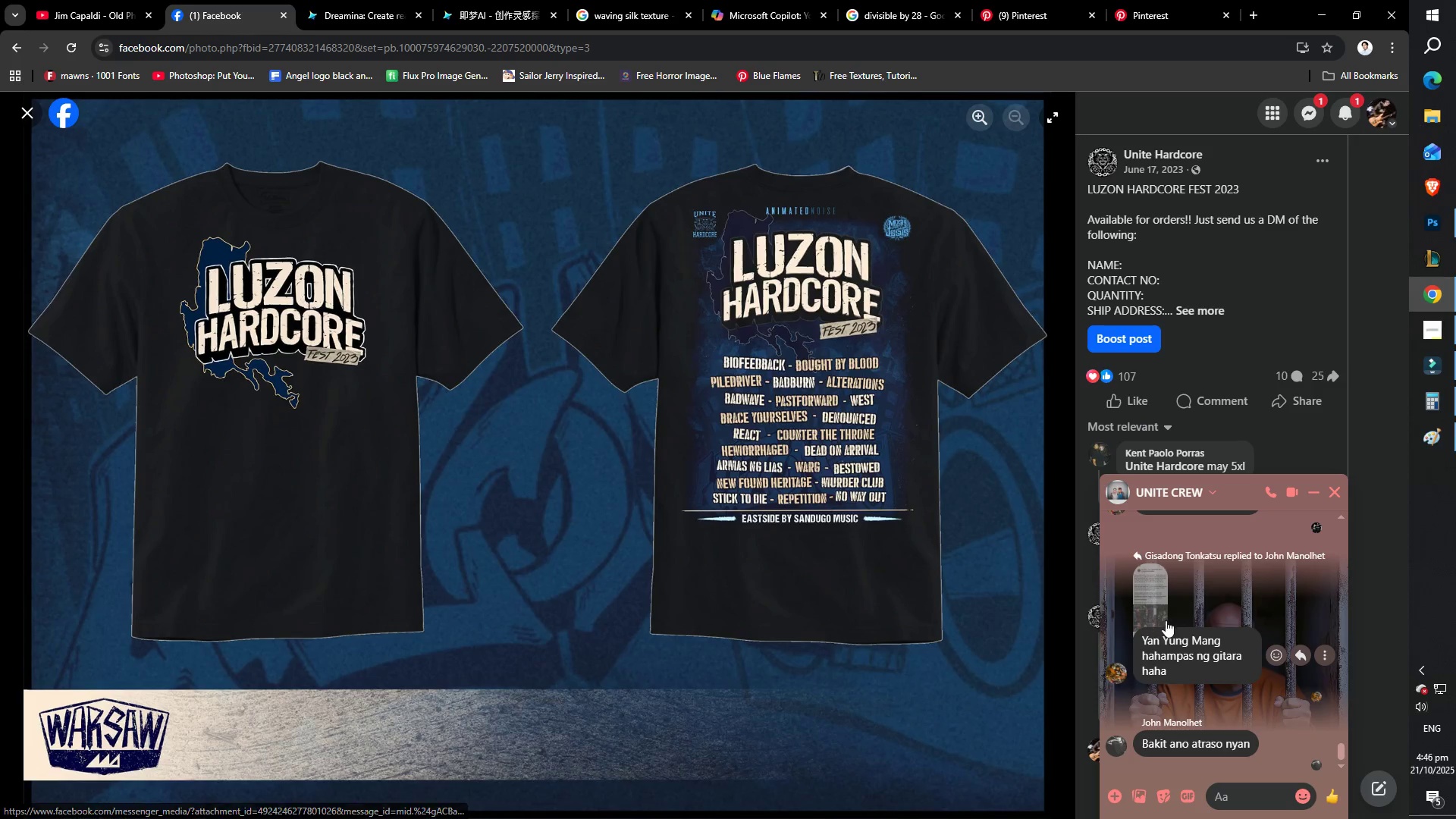 
left_click([1147, 597])
 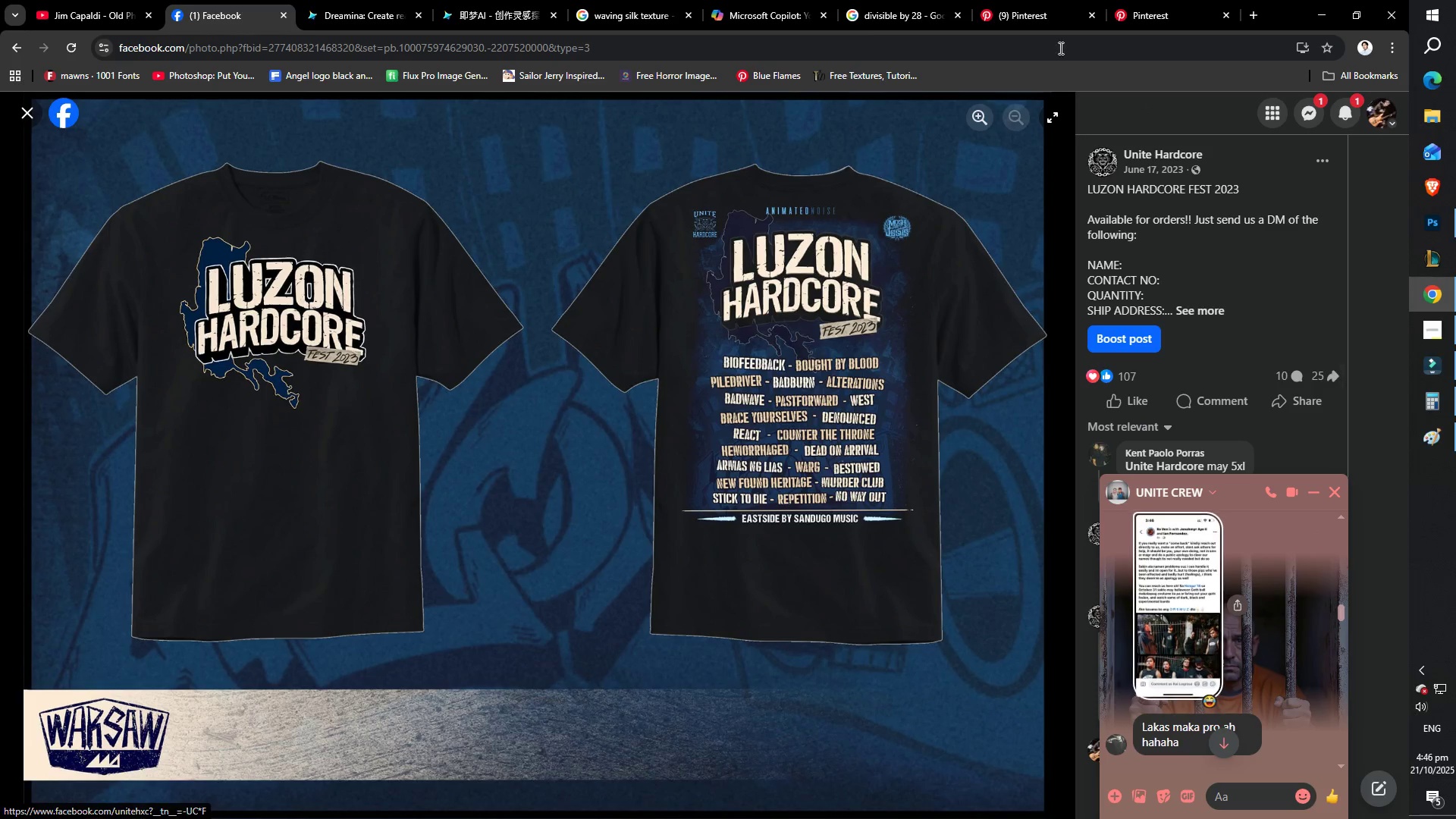 
left_click([916, 4])
 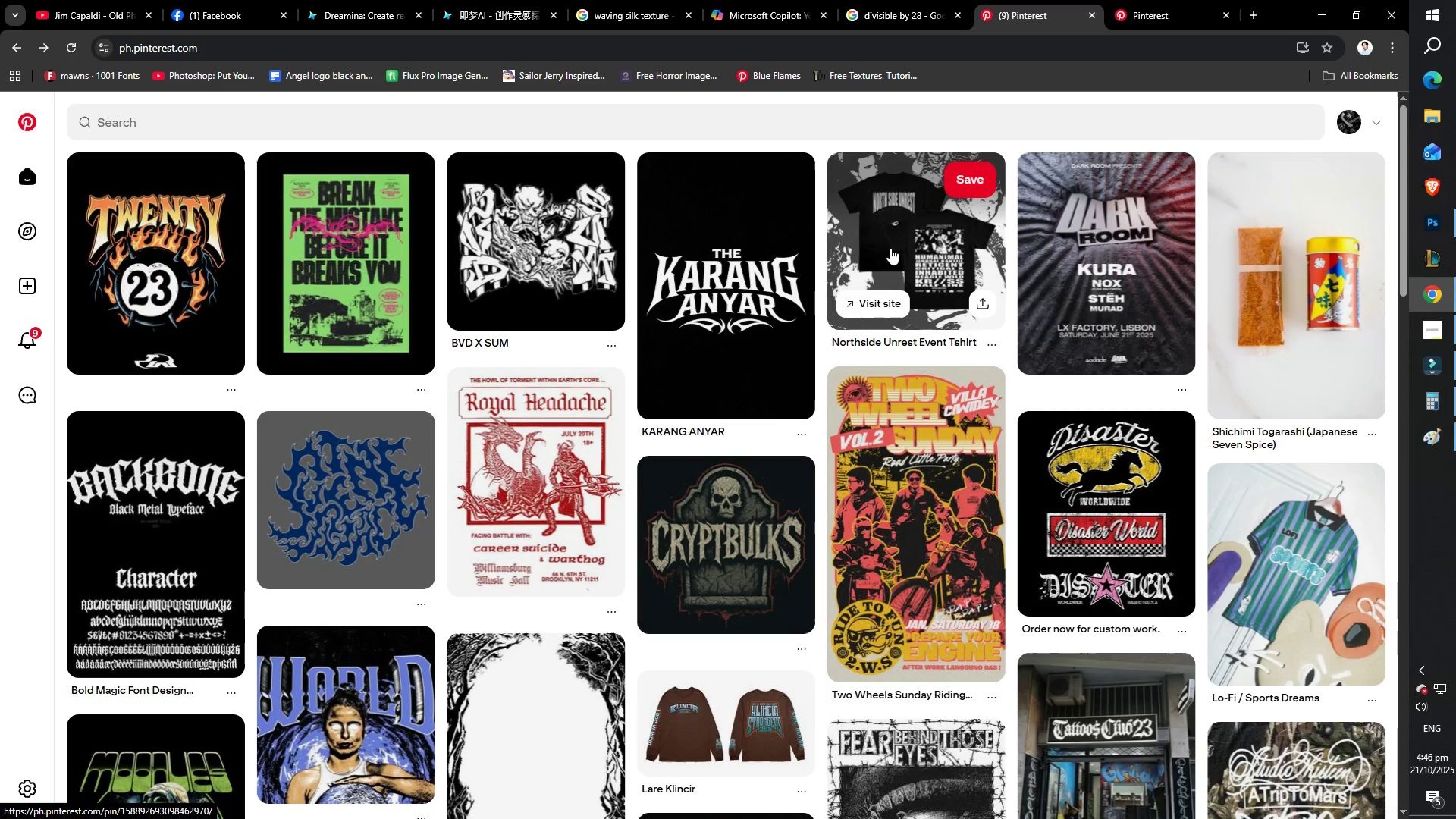 
left_click([890, 248])
 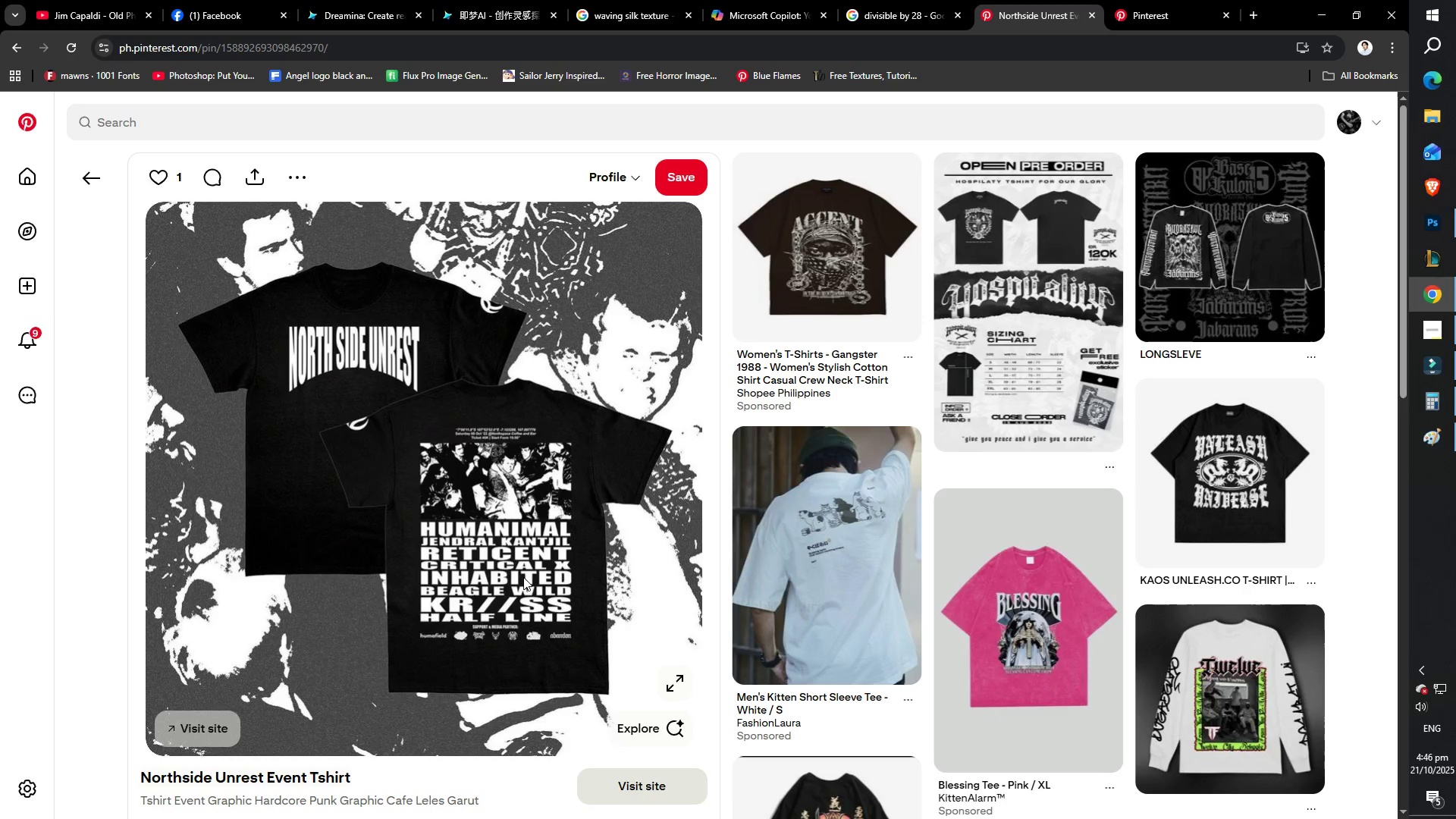 
wait(8.56)
 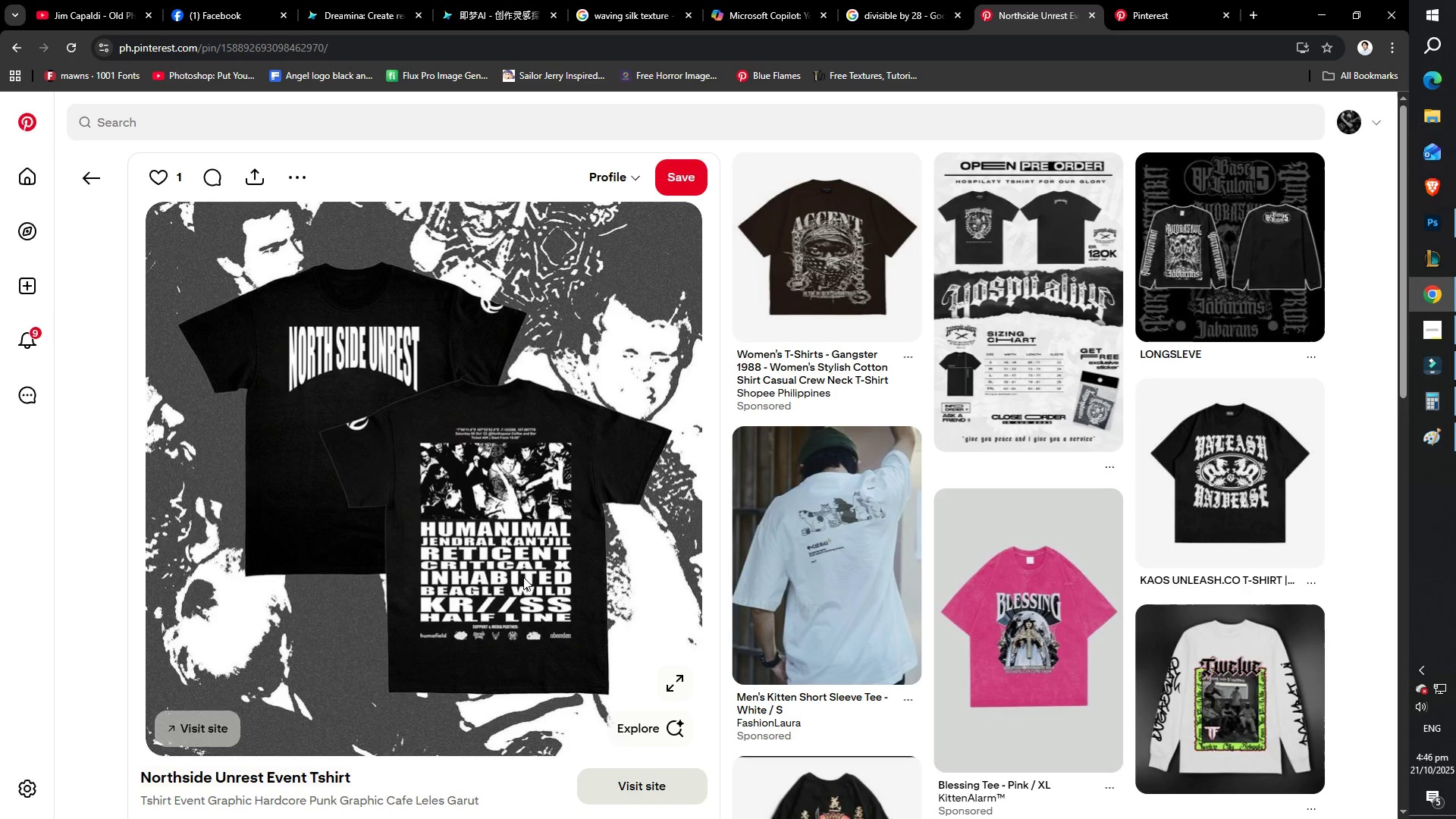 
scroll: coordinate [597, 489], scroll_direction: down, amount: 7.0
 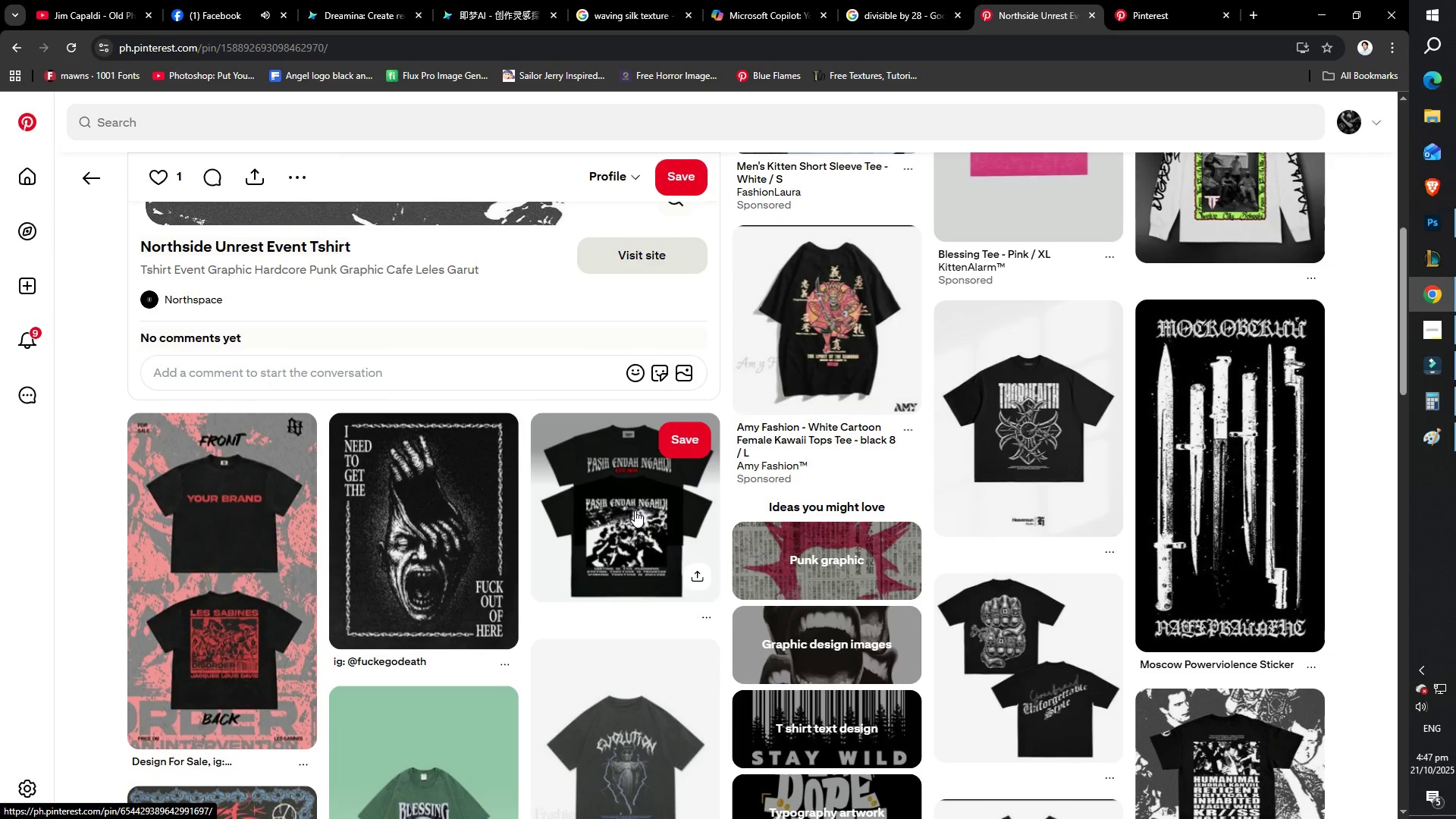 
left_click([635, 510])
 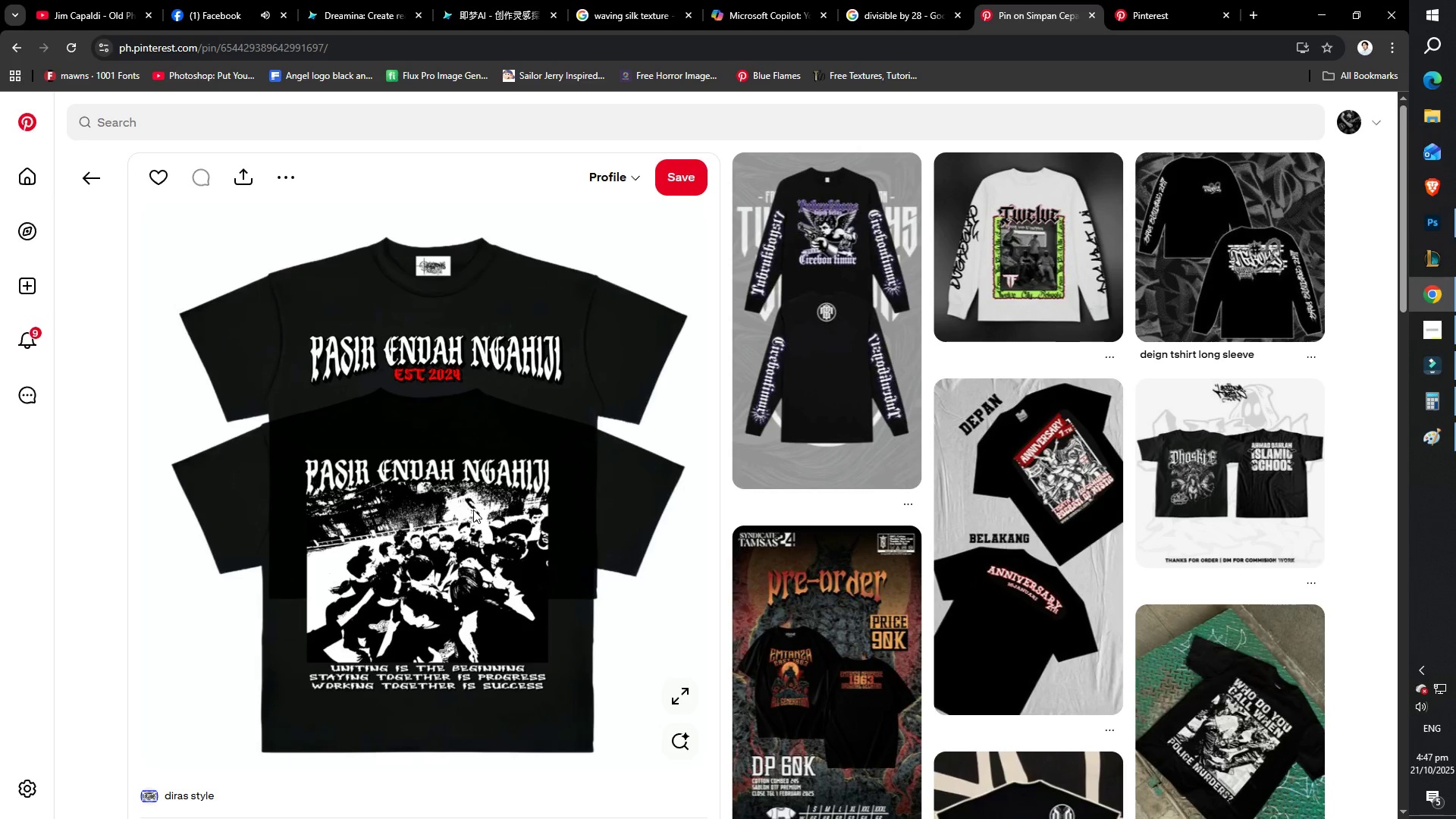 
wait(6.41)
 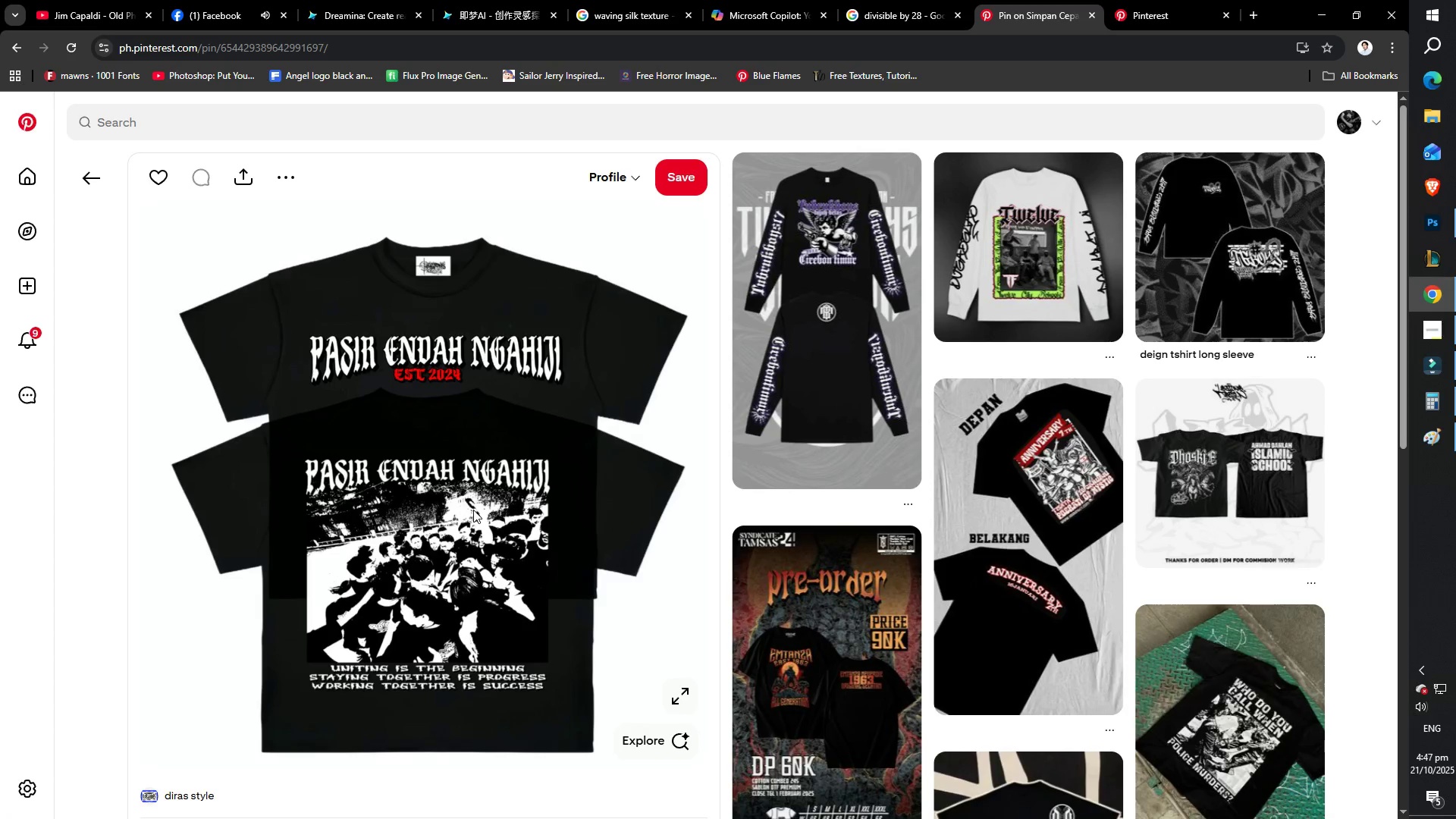 
mouse_move([1053, 515])
 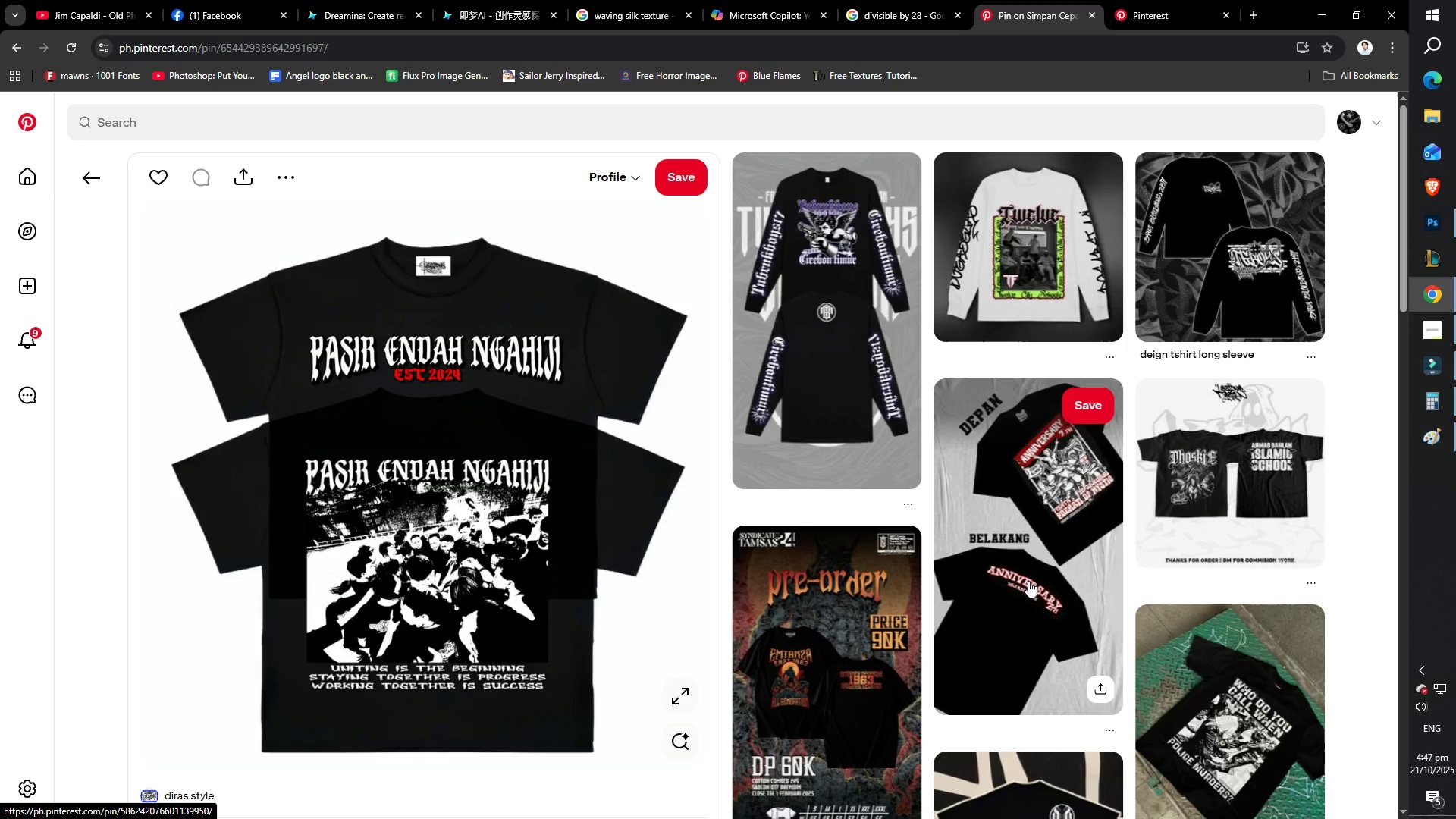 
scroll: coordinate [817, 353], scroll_direction: down, amount: 19.0
 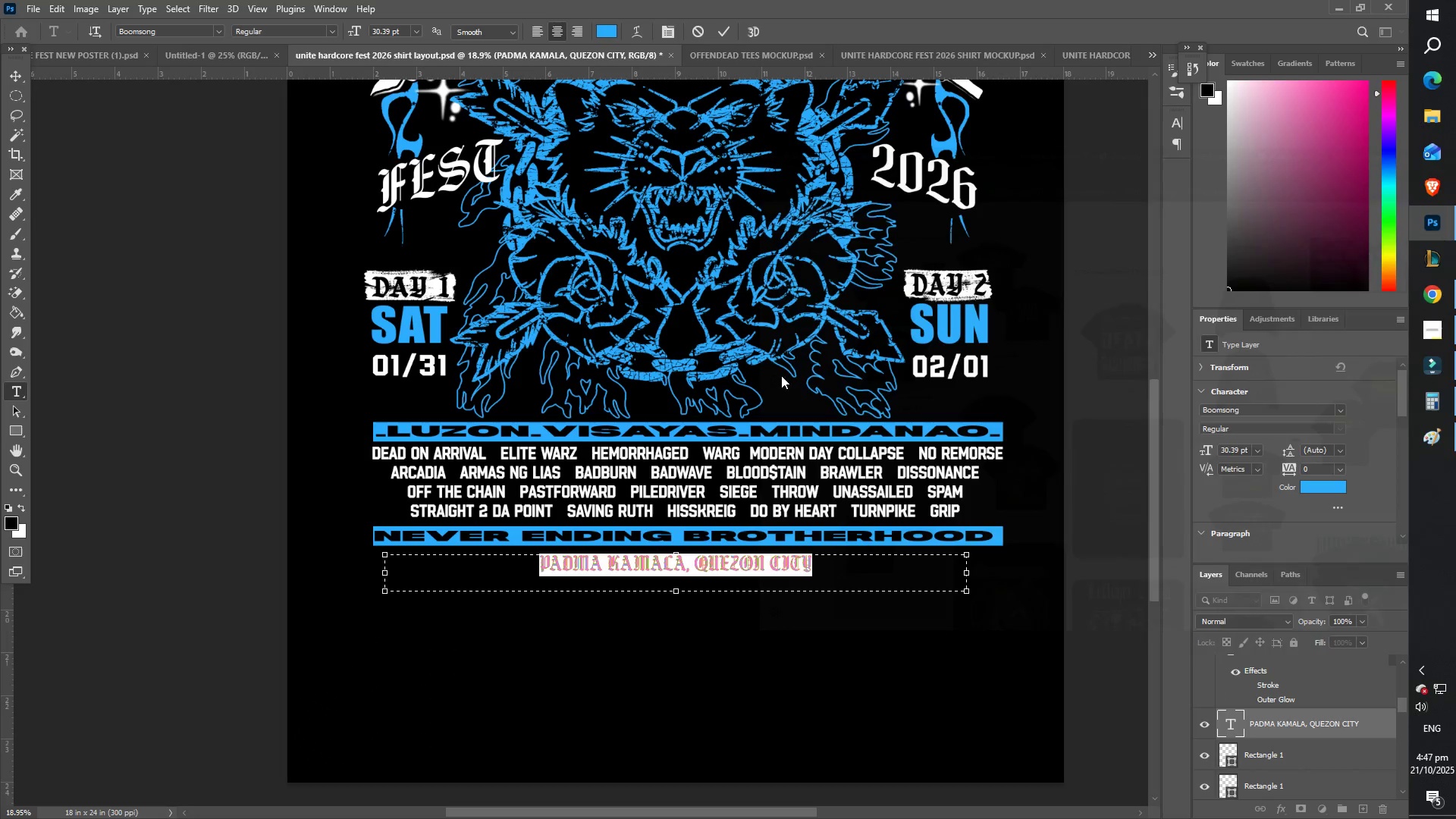 
scroll: coordinate [636, 576], scroll_direction: down, amount: 1.0
 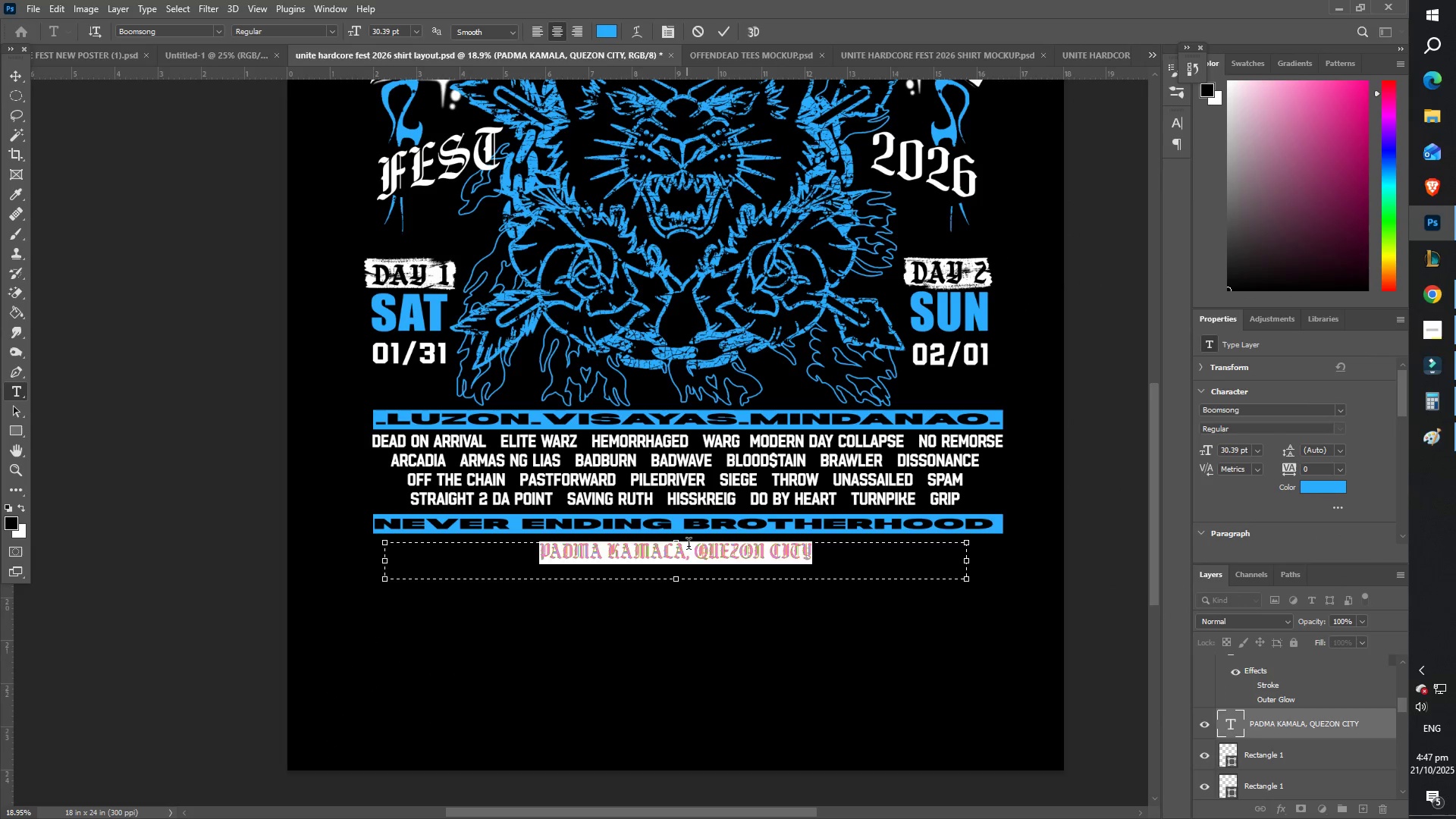 
left_click([689, 546])
 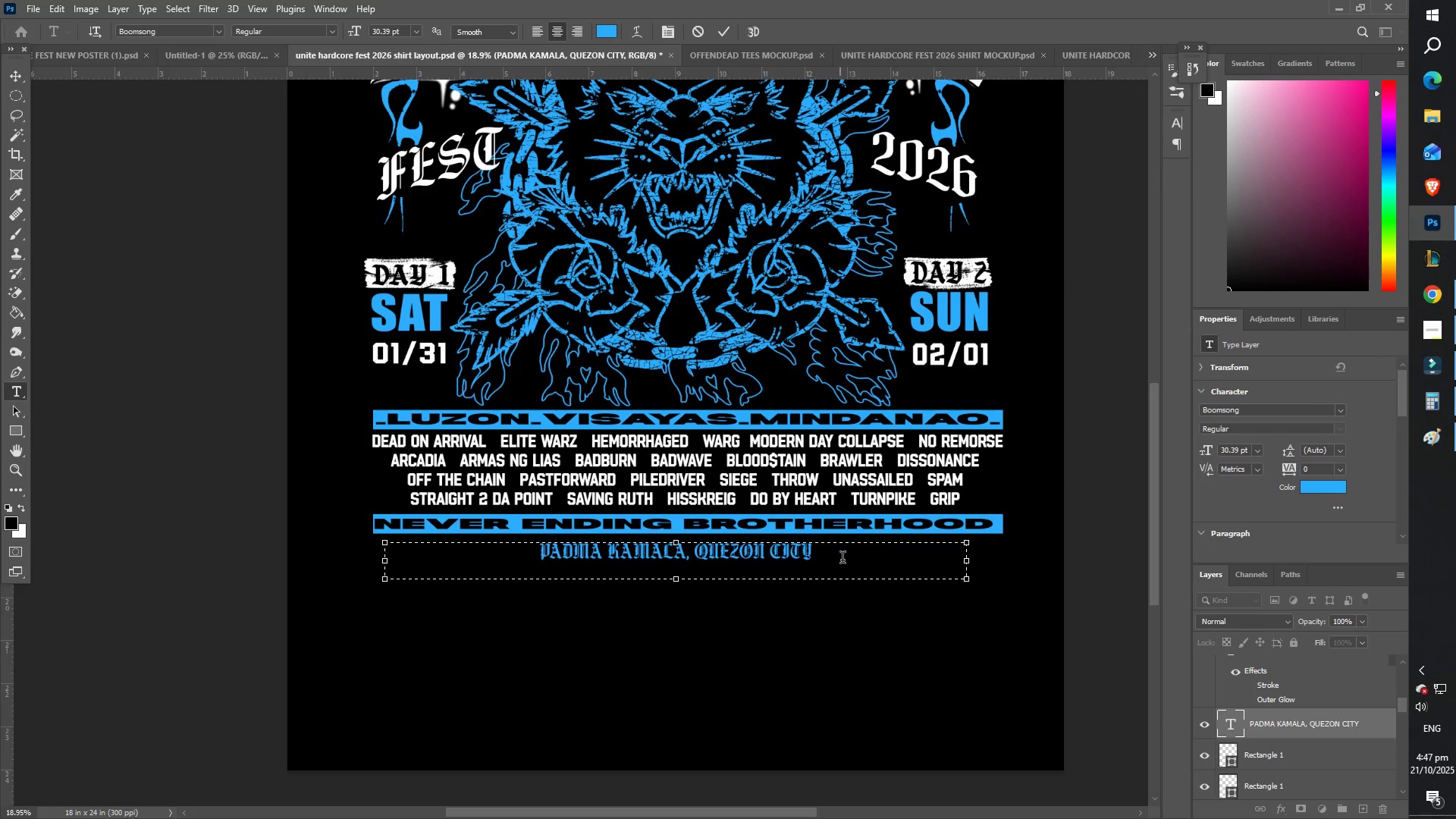 
scroll: coordinate [839, 521], scroll_direction: up, amount: 2.0
 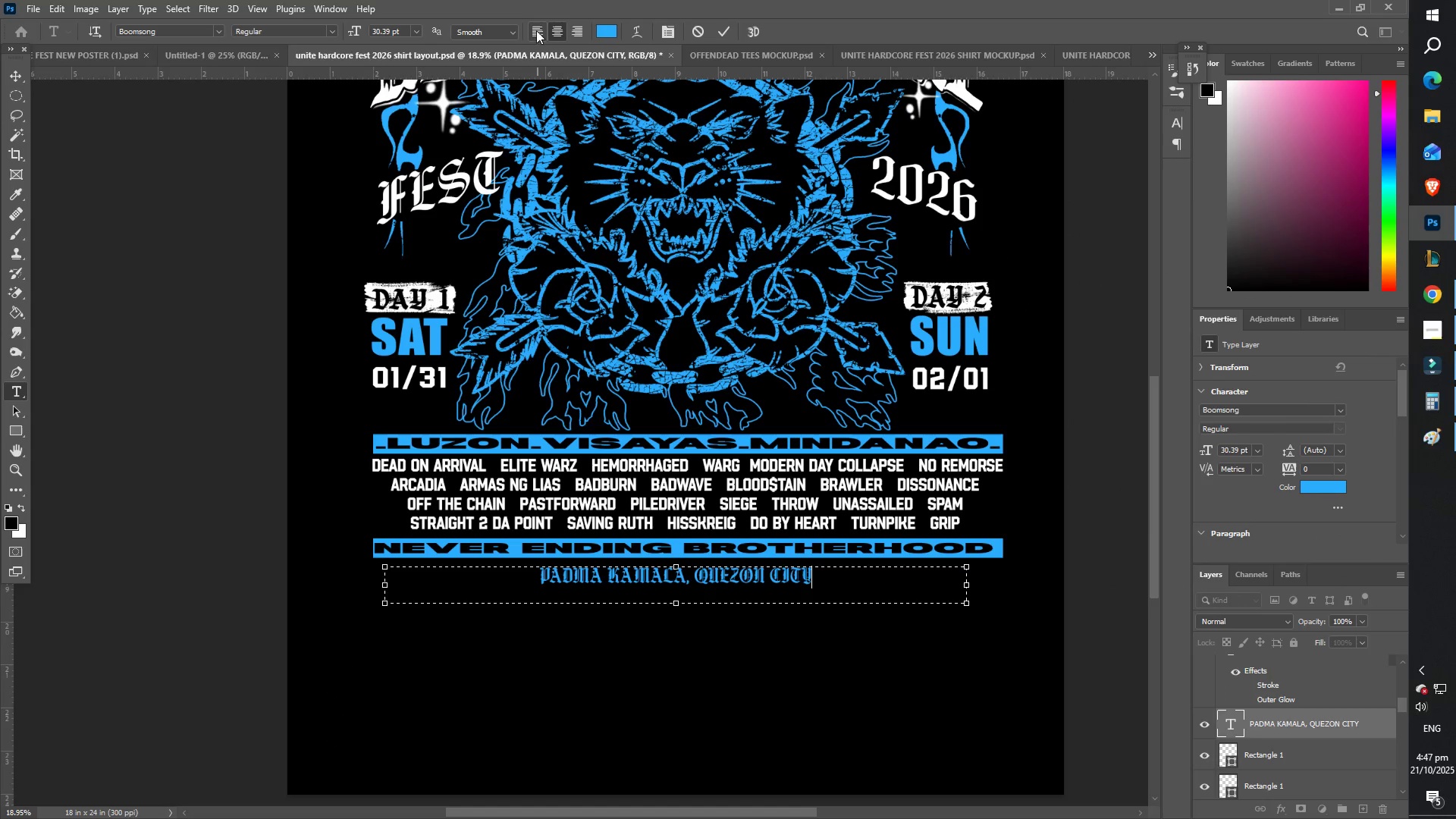 
left_click([533, 583])
 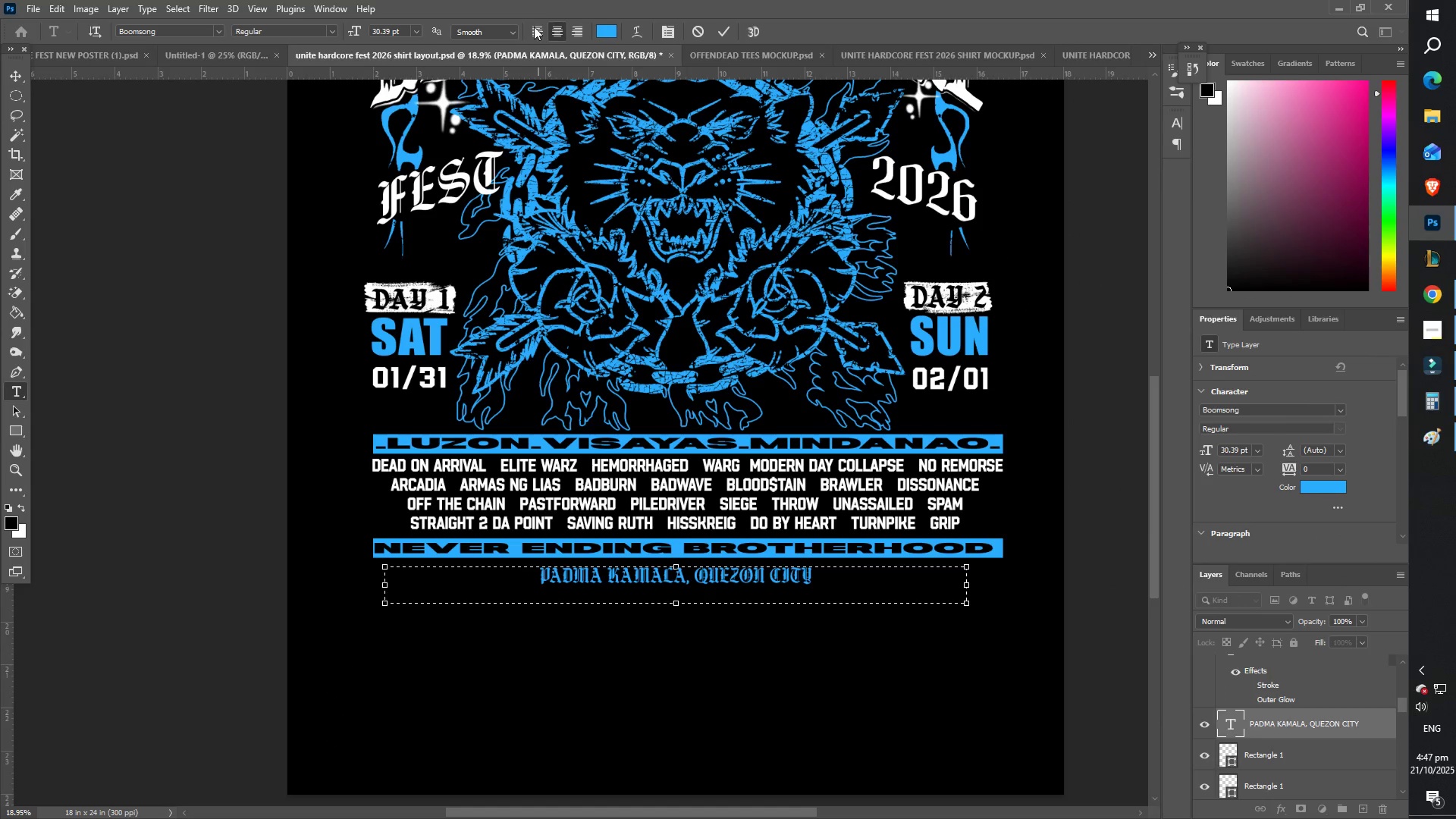 
left_click([534, 27])
 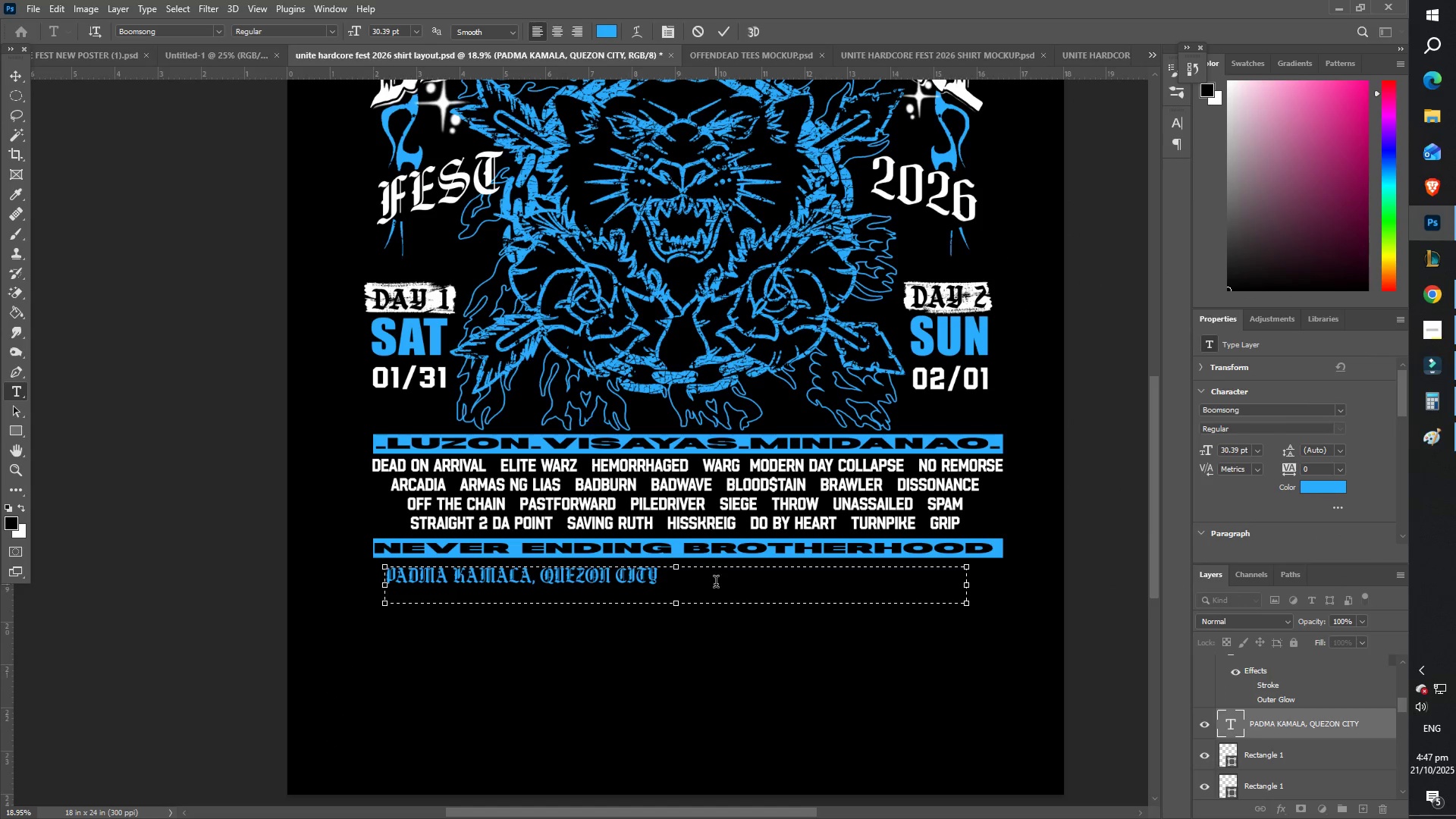 
left_click([728, 585])
 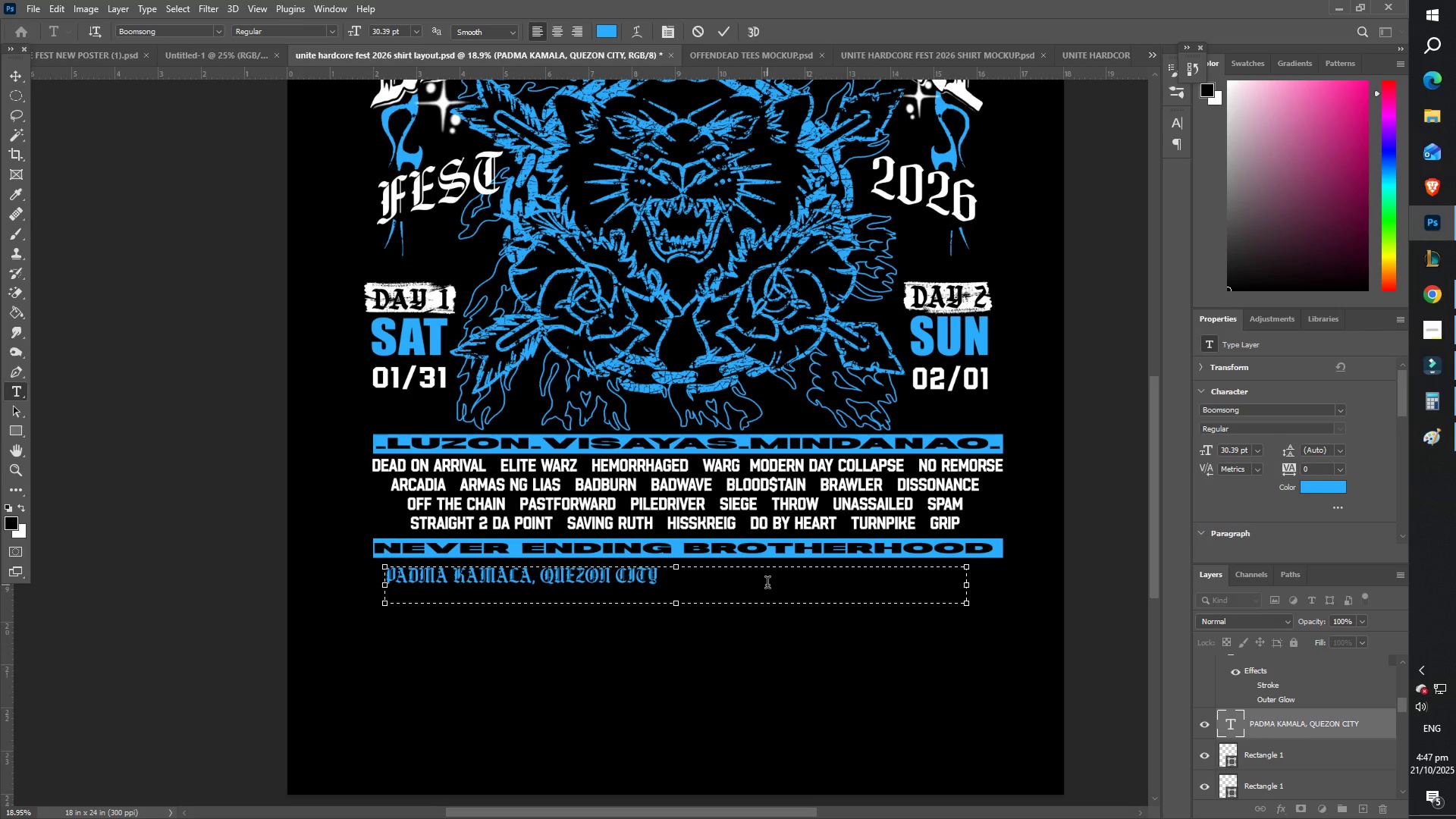 
key(Space)
 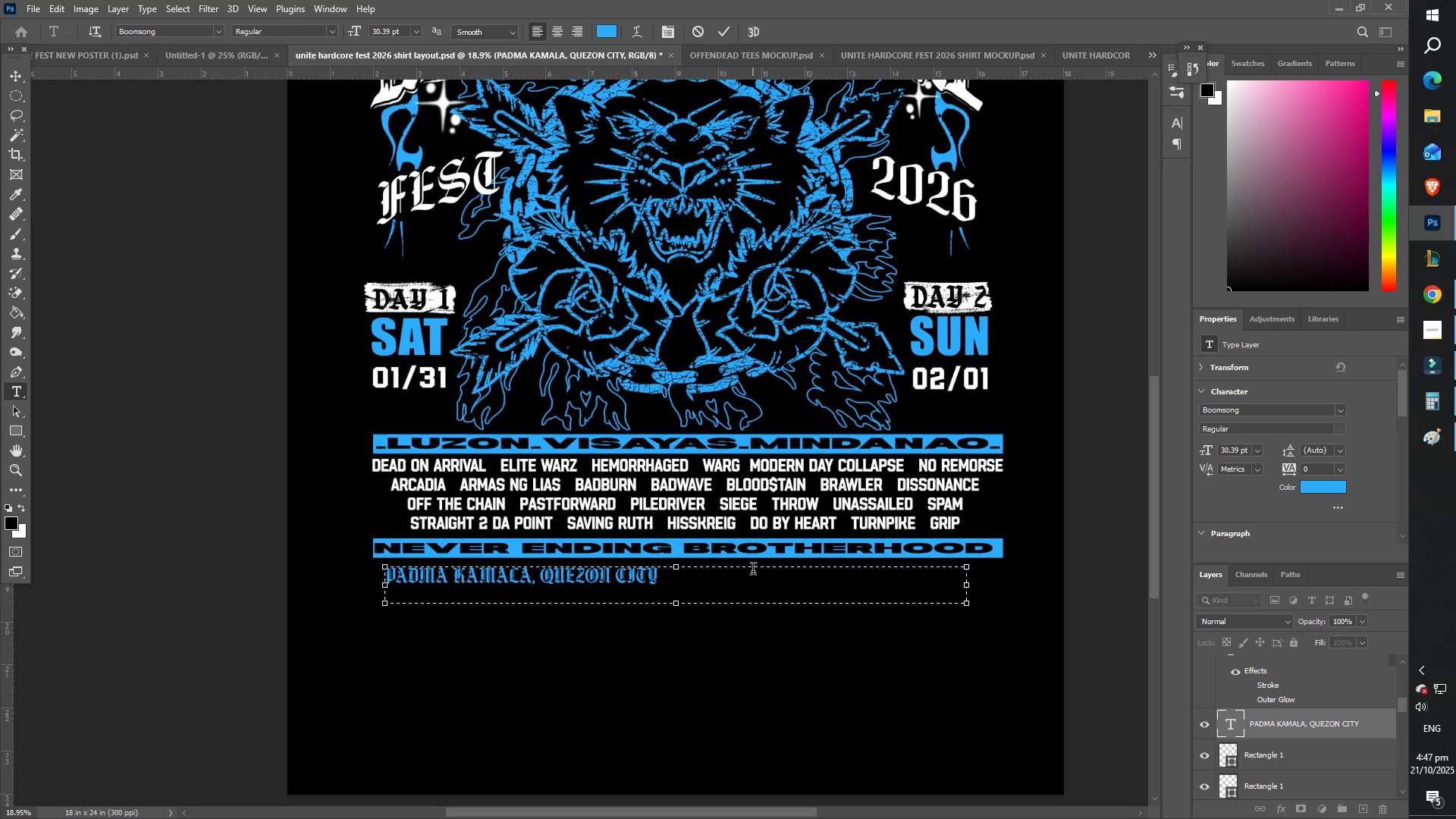 
key(Alt+AltLeft)
 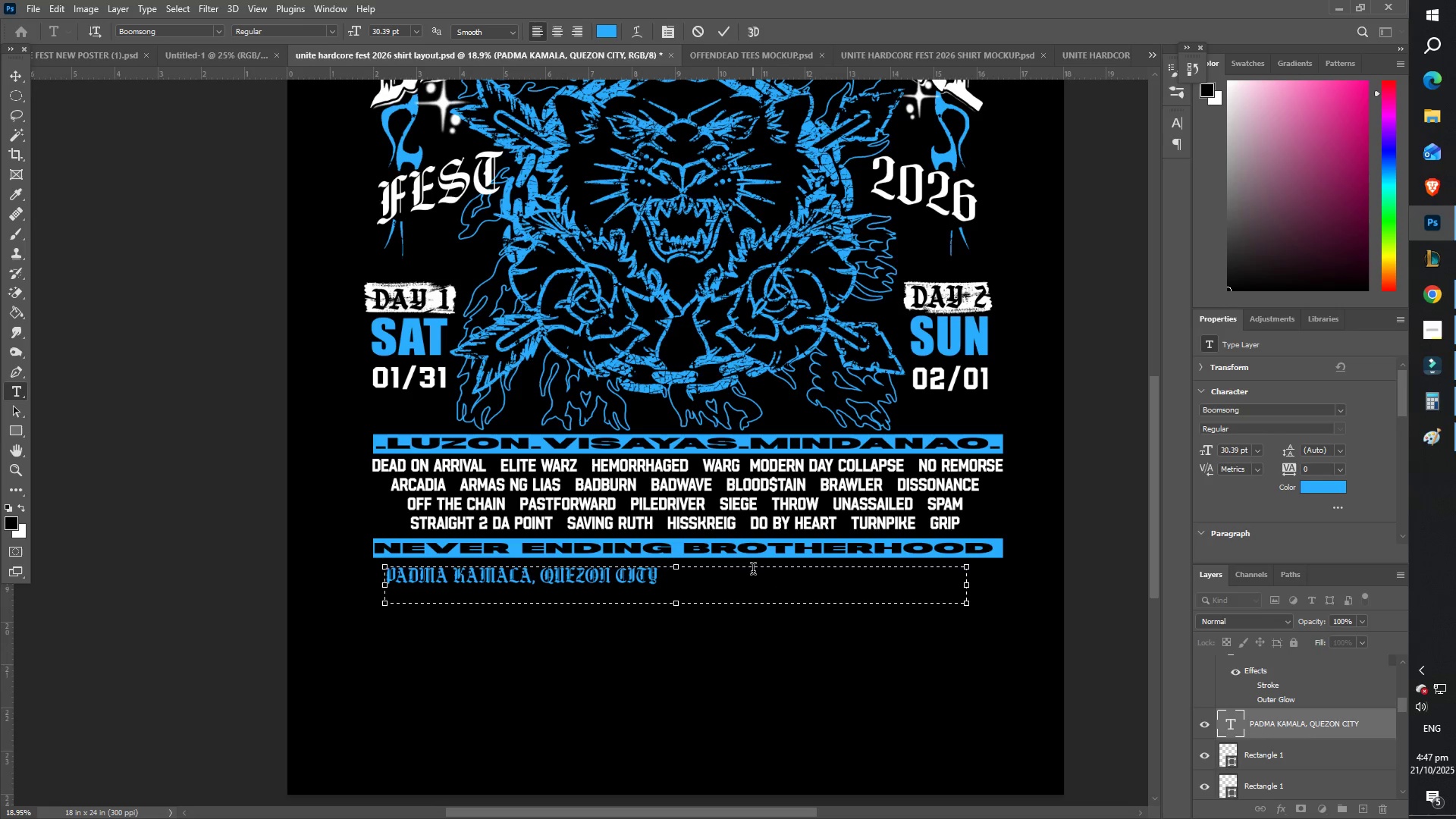 
key(Alt+Backslash)
 